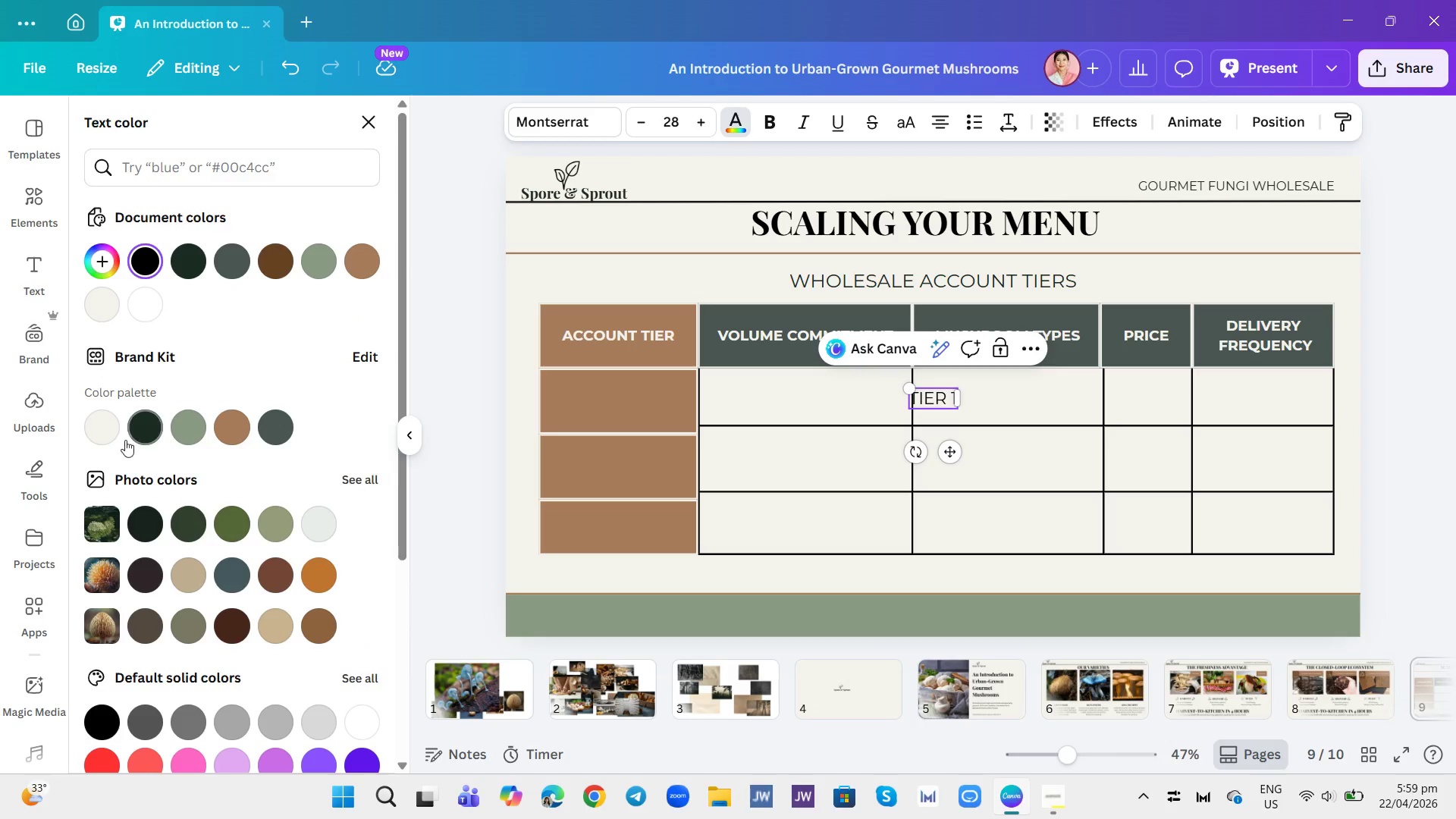 
left_click([104, 428])
 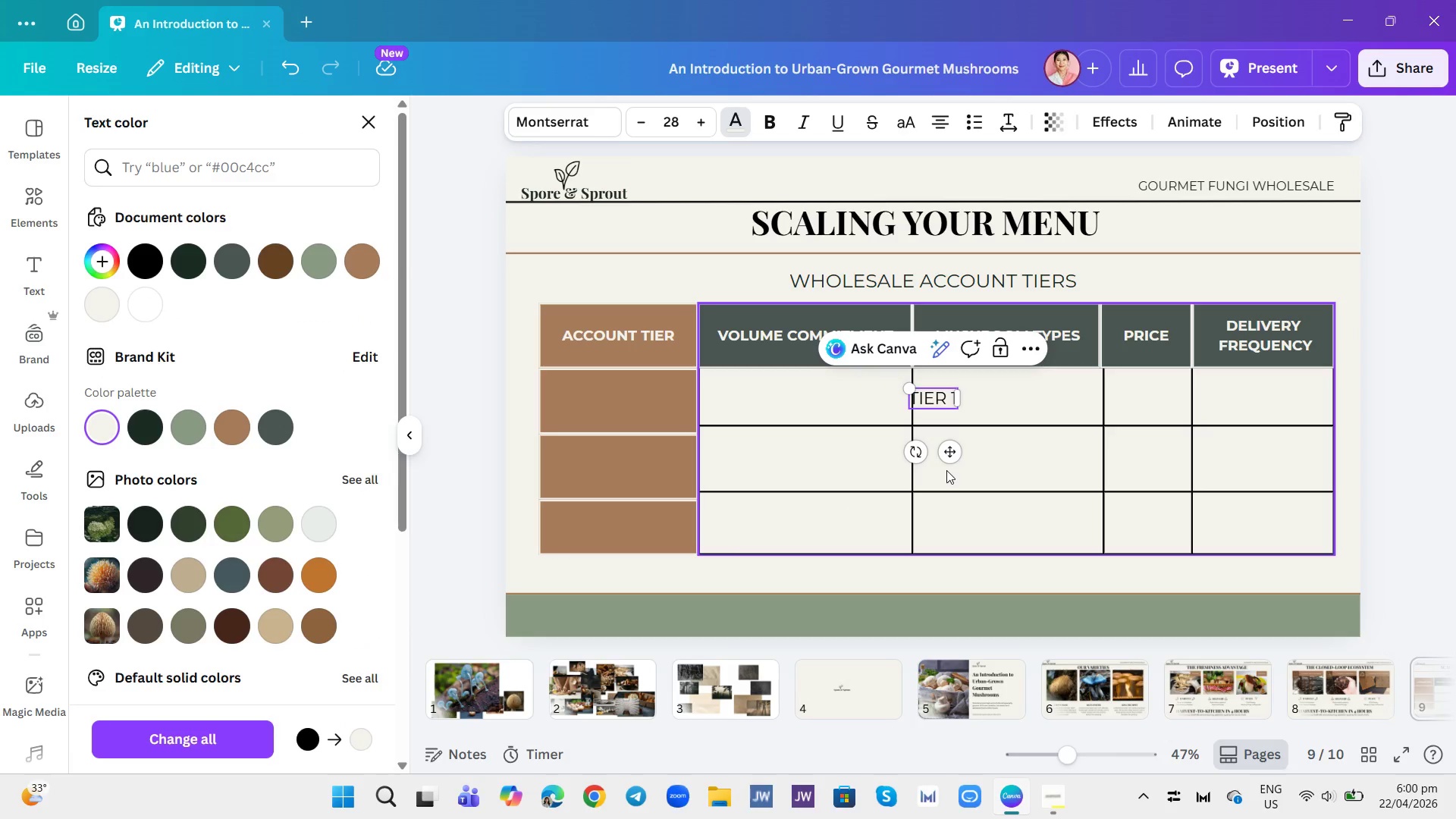 
left_click_drag(start_coordinate=[951, 448], to_coordinate=[628, 452])
 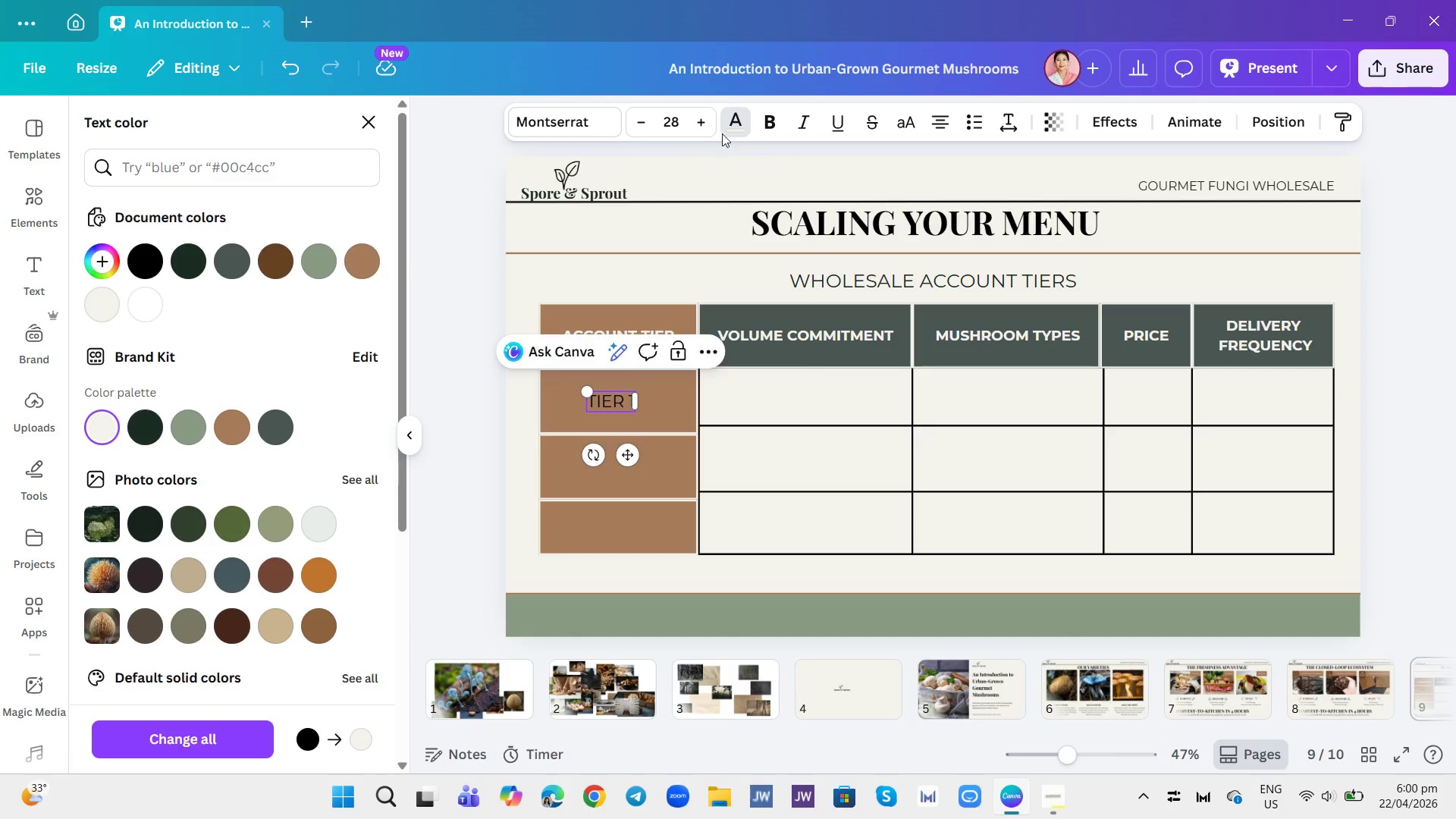 
left_click([734, 124])
 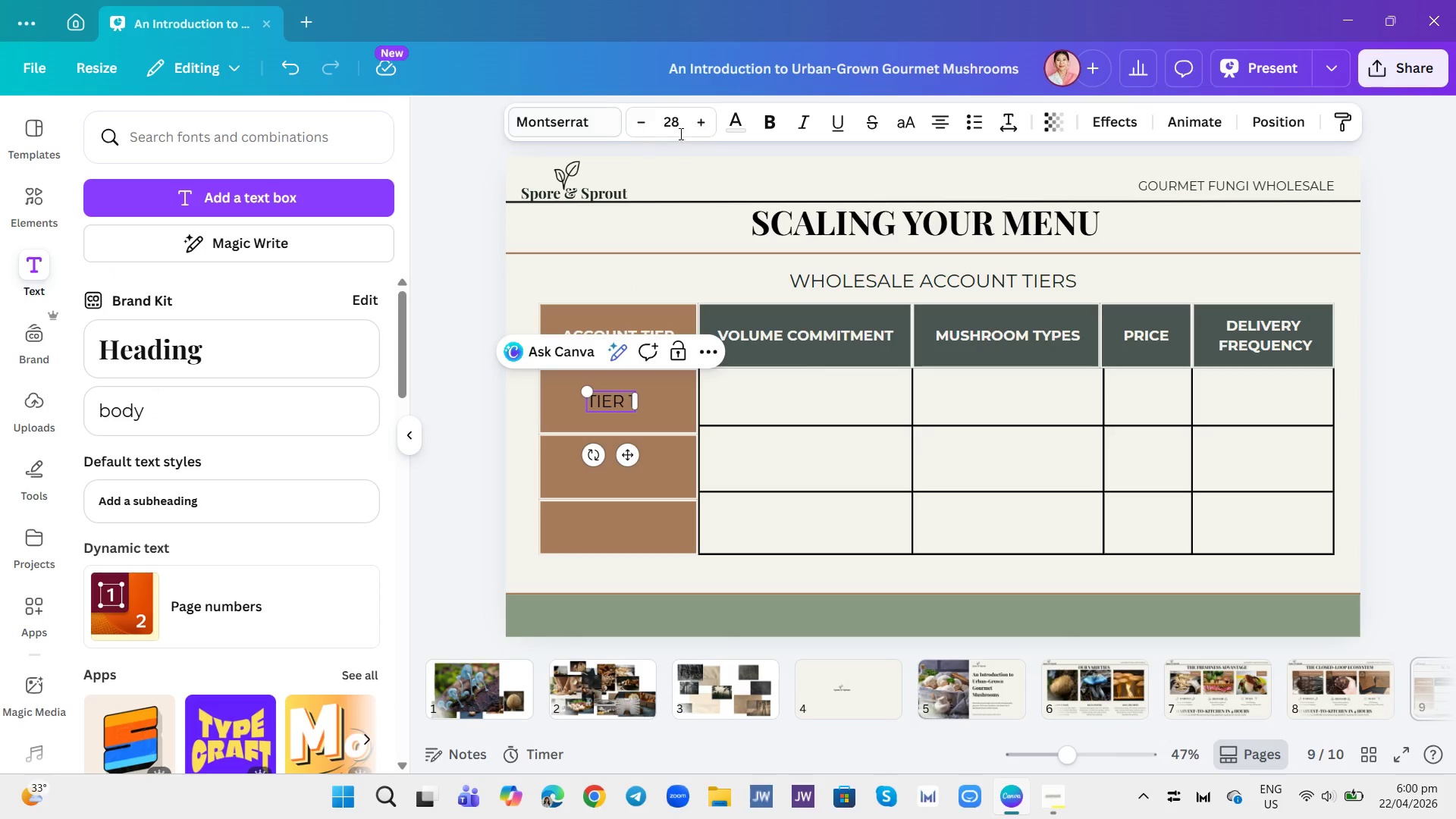 
left_click([730, 123])
 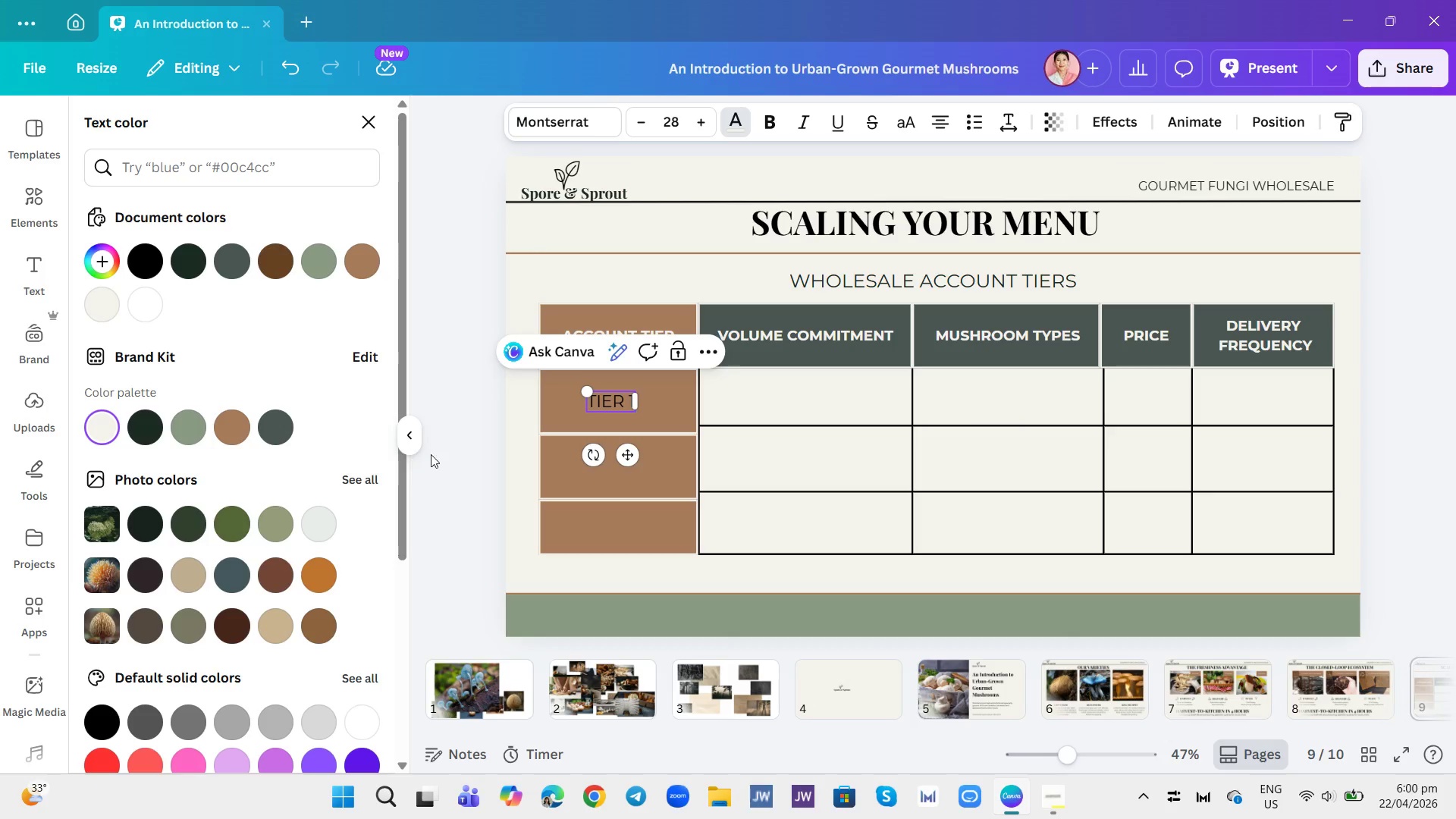 
double_click([611, 406])
 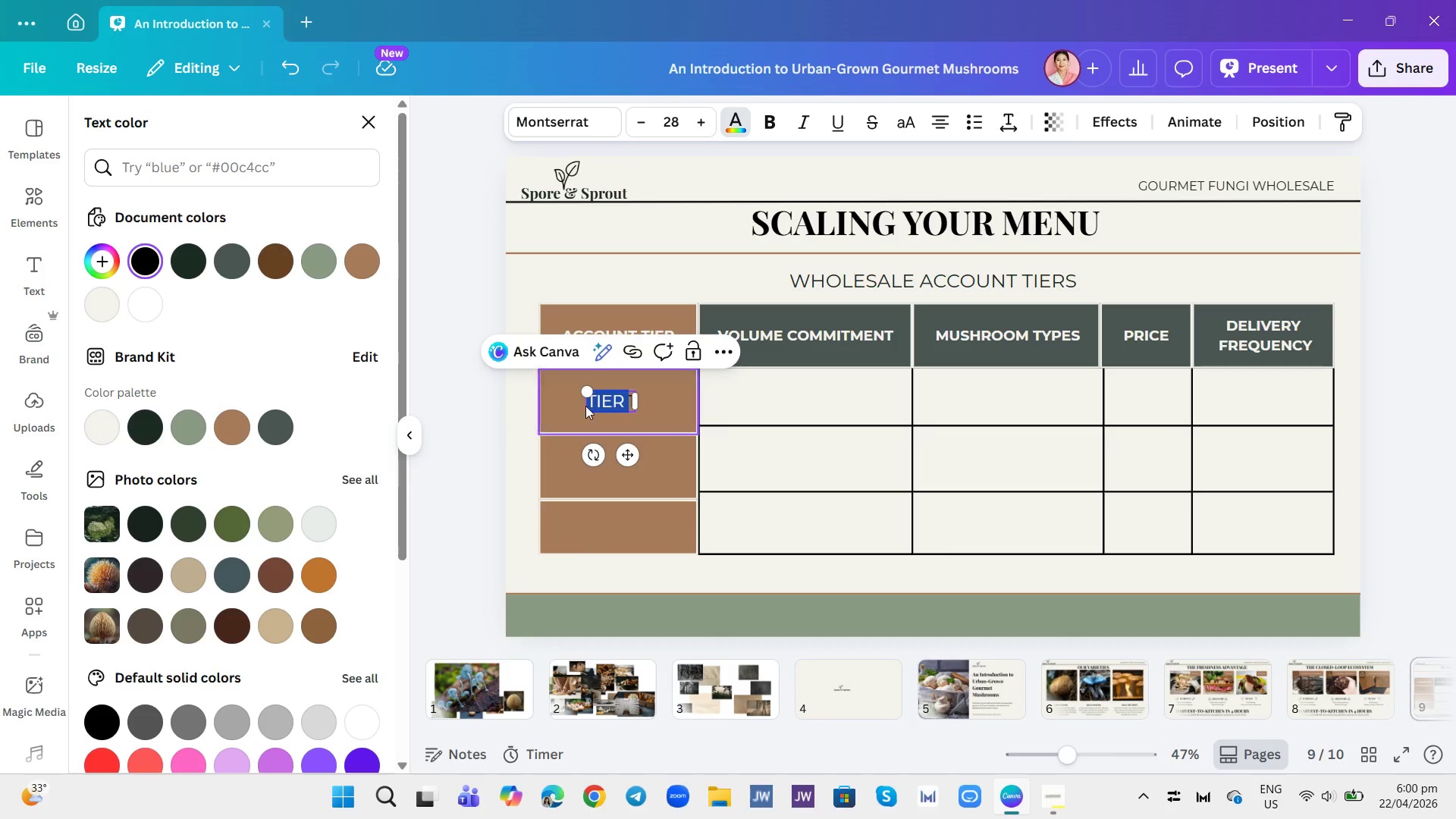 
key(Control+A)
 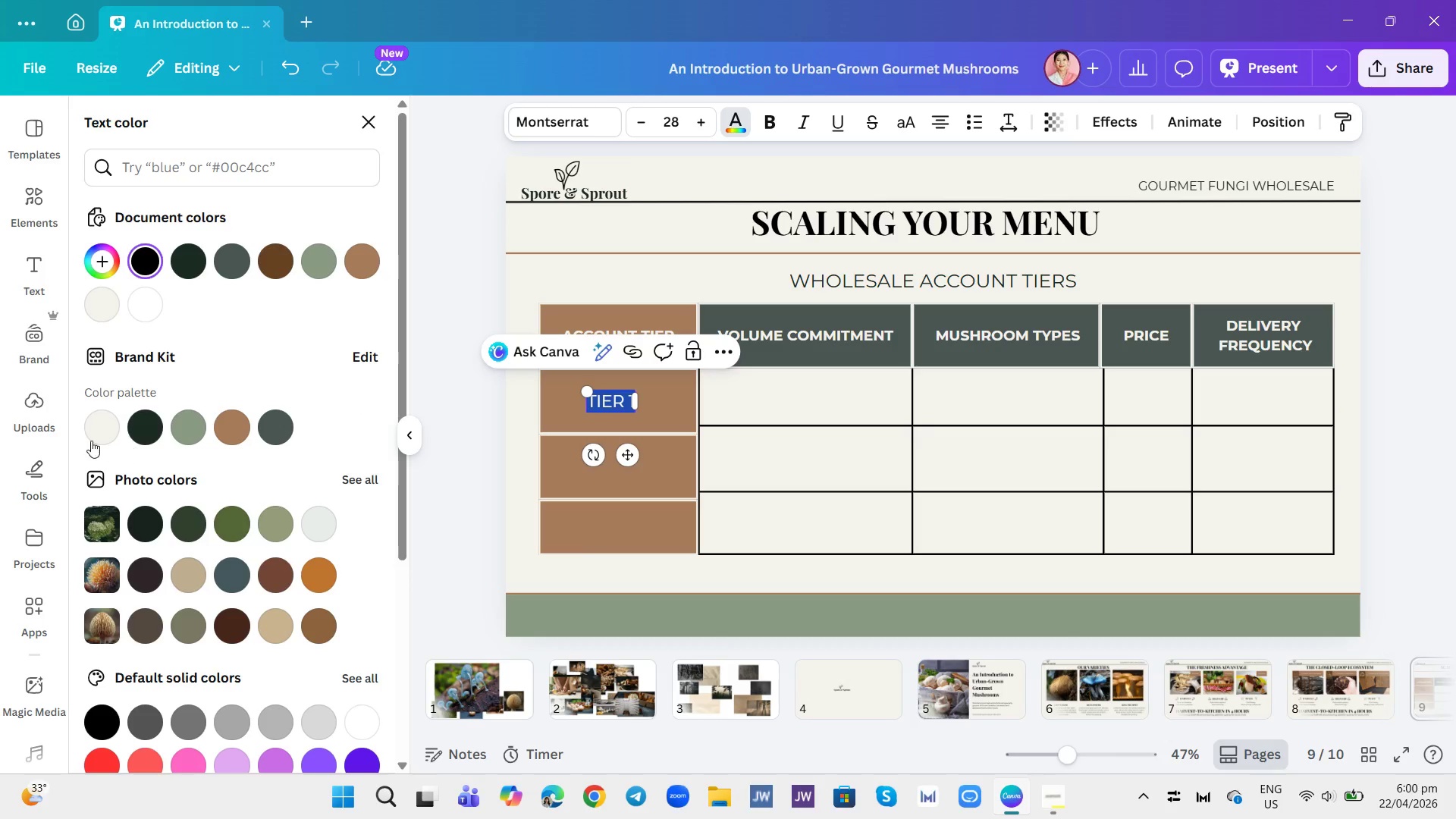 
left_click([92, 433])
 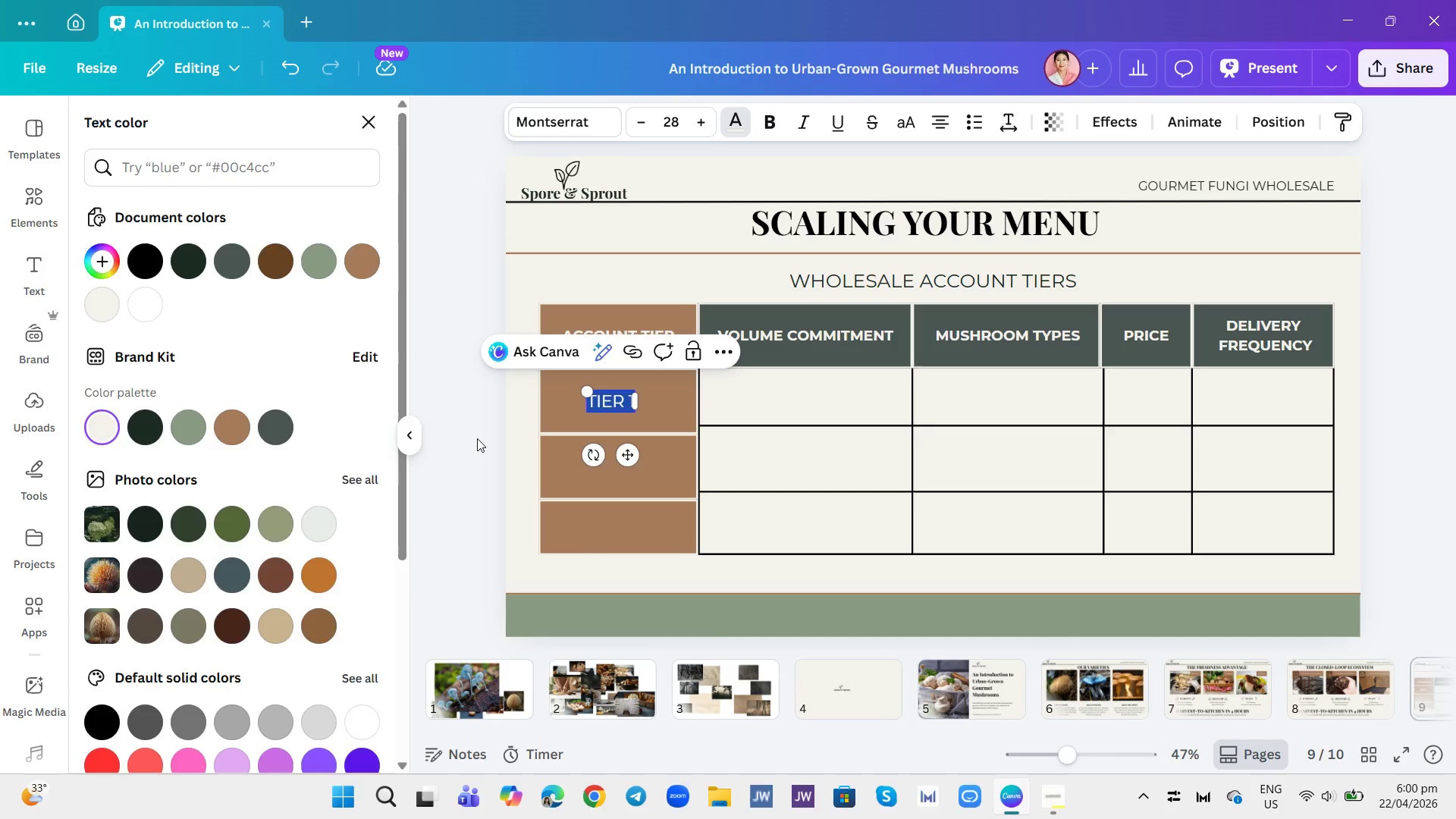 
double_click([477, 438])
 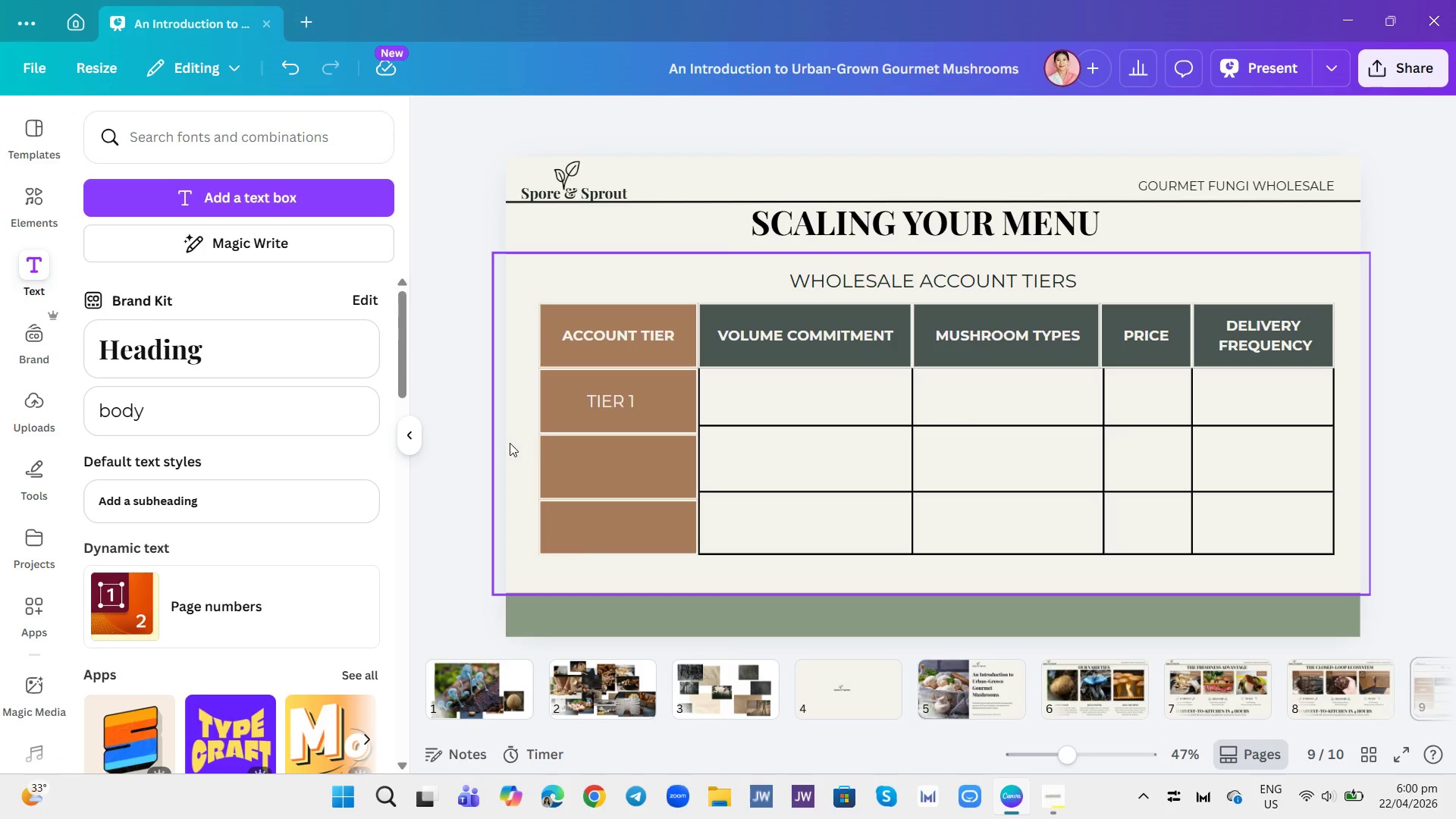 
left_click([598, 399])
 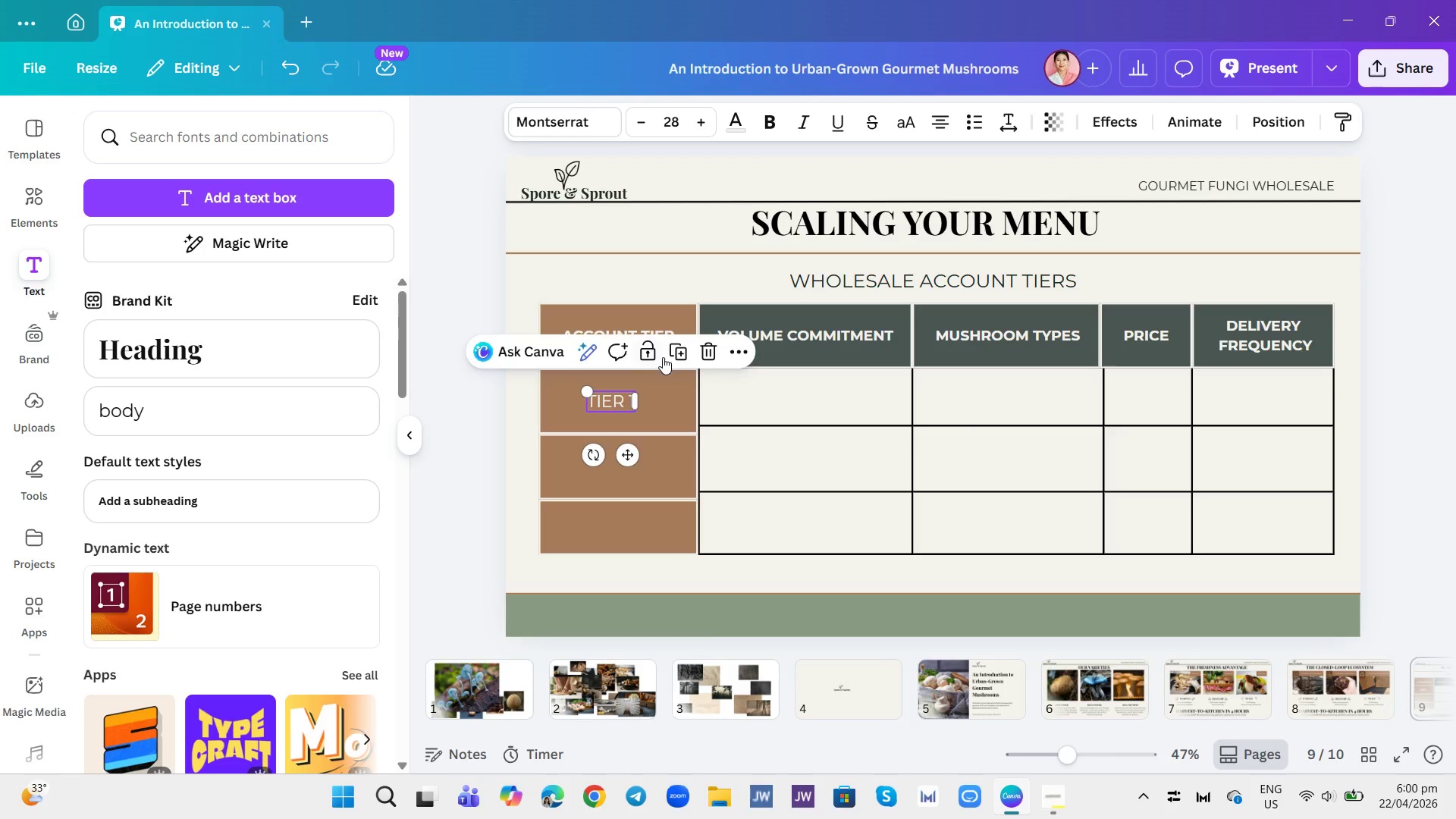 
left_click([682, 352])
 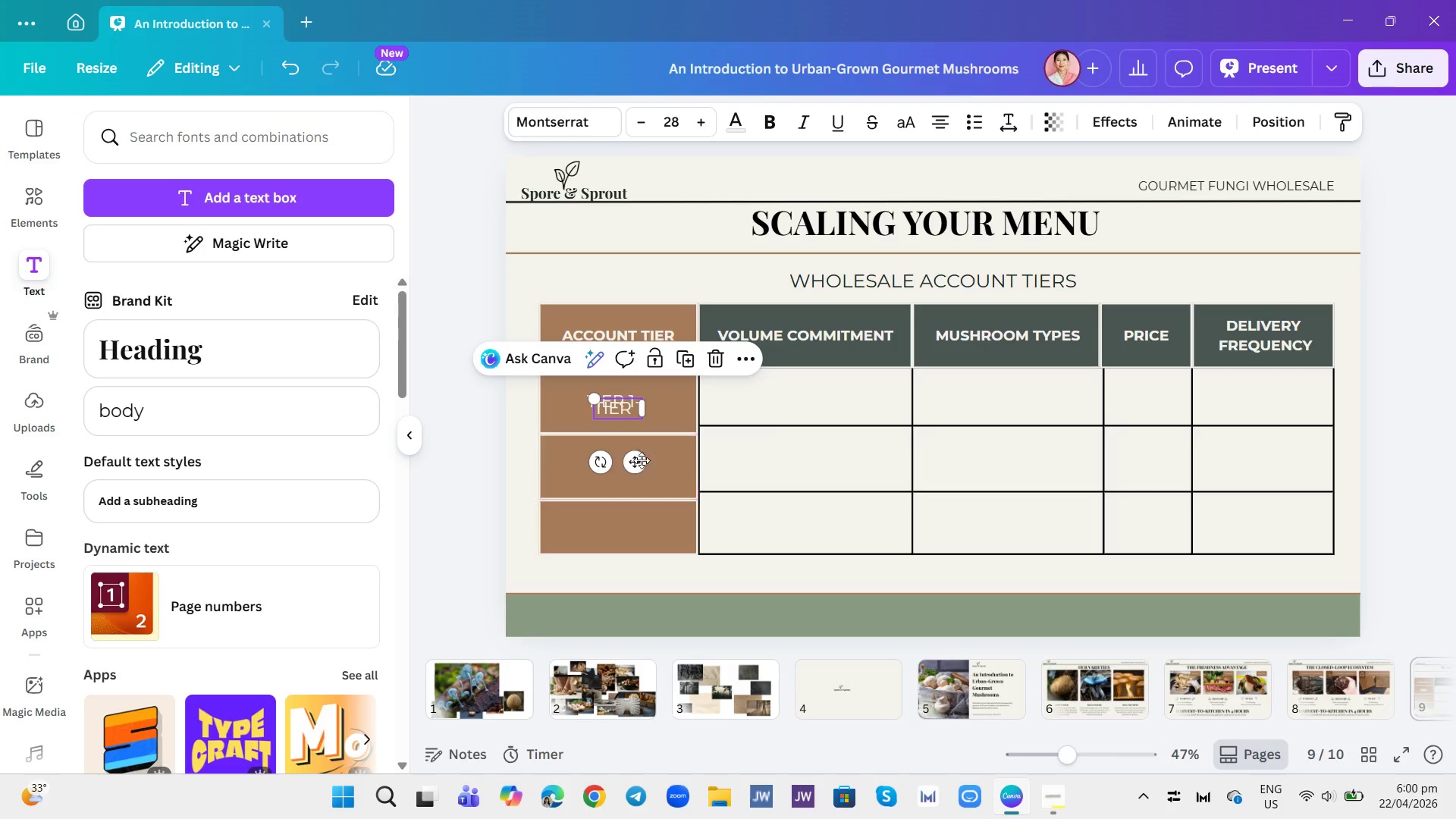 
left_click_drag(start_coordinate=[635, 460], to_coordinate=[627, 523])
 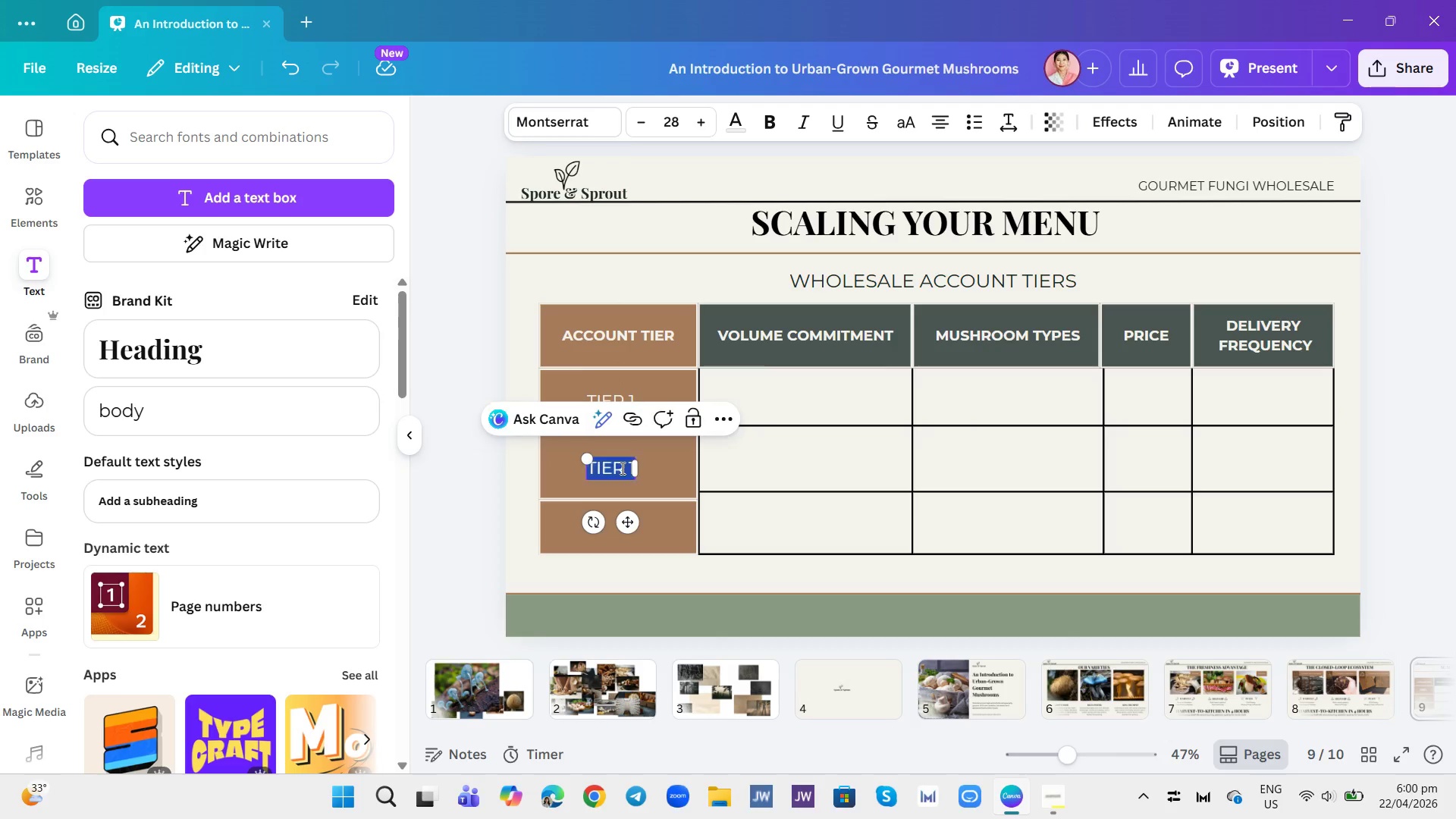 
double_click([626, 468])
 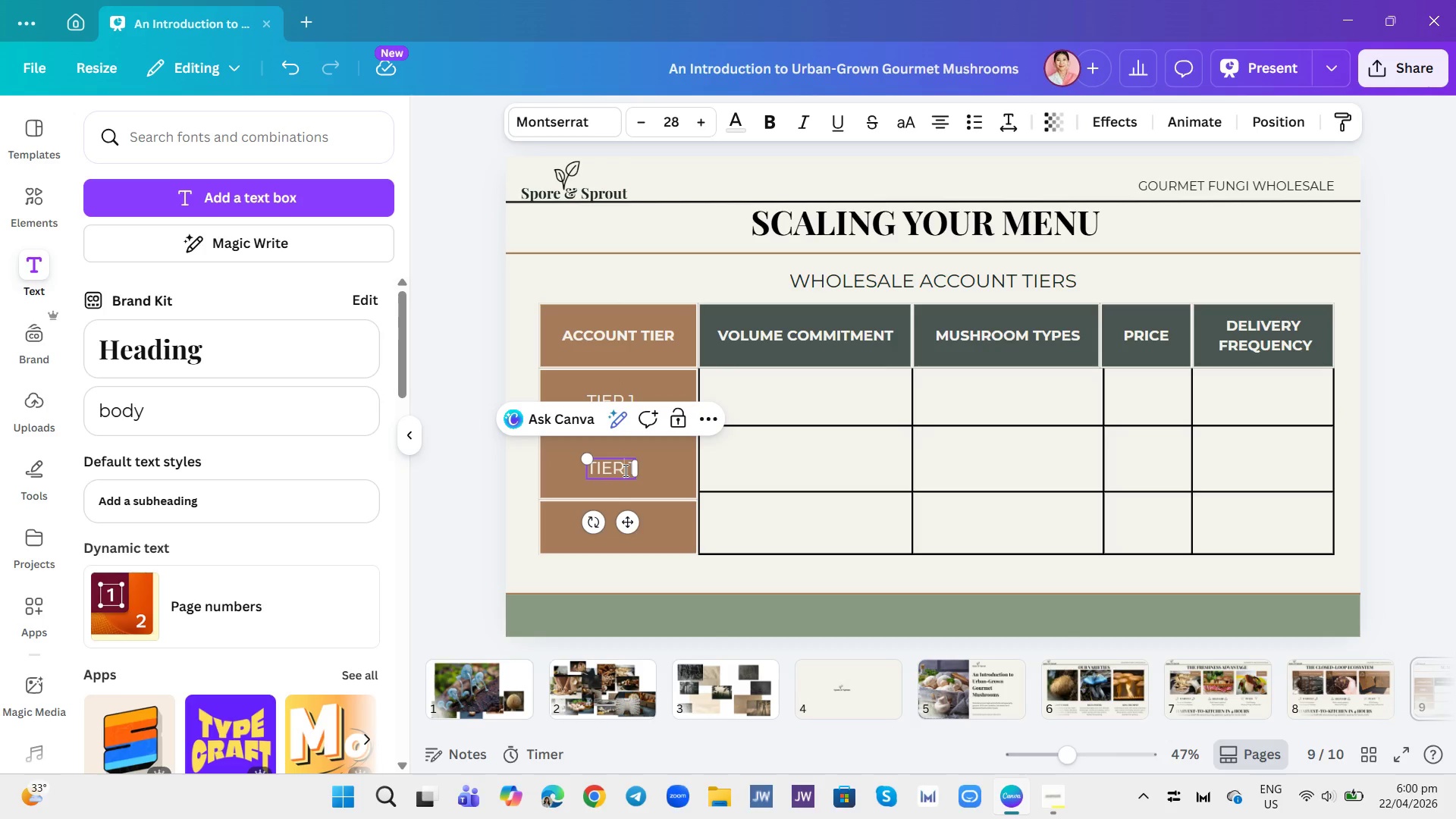 
left_click([624, 470])
 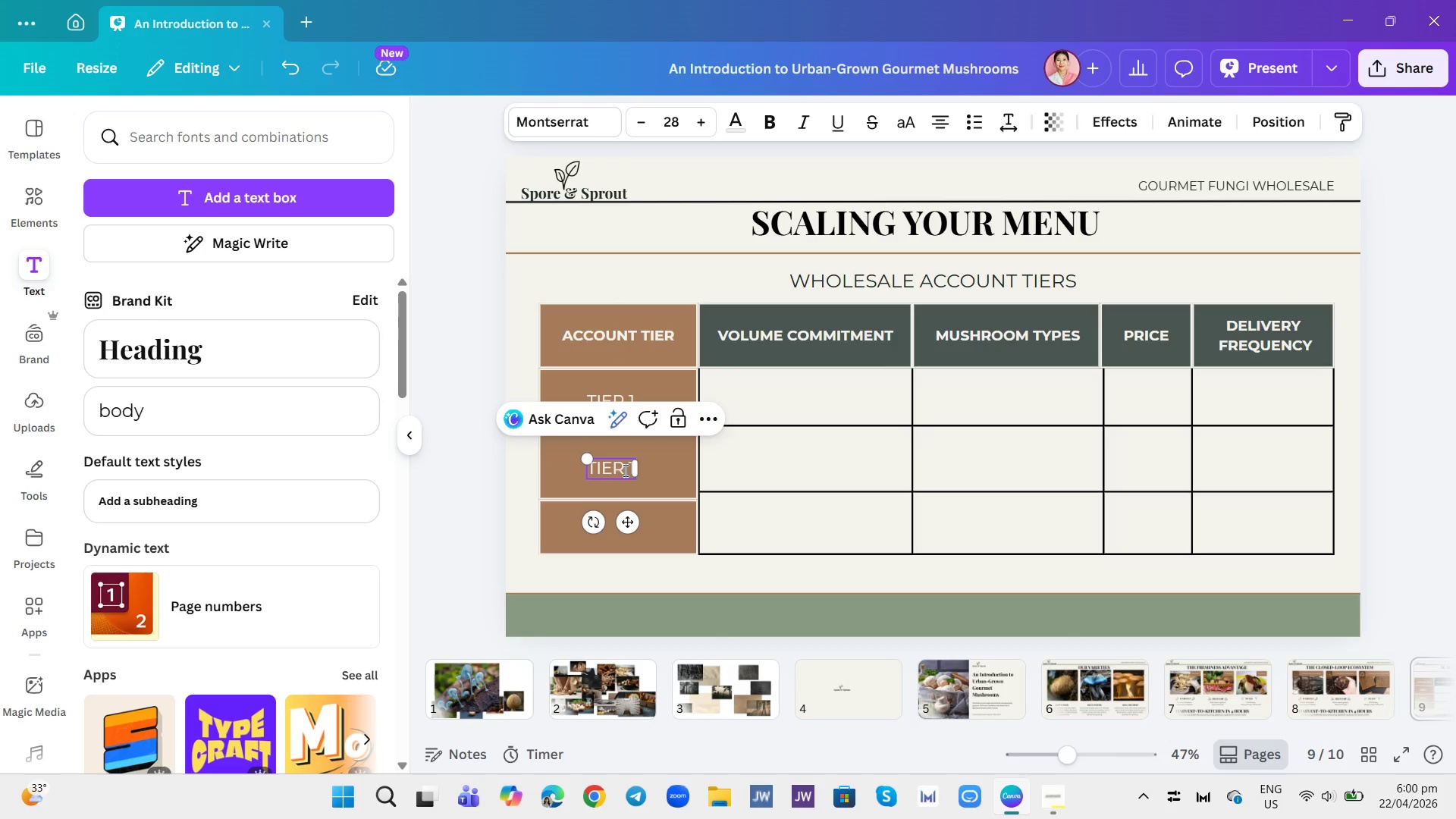 
hold_key(key=Backspace, duration=0.31)
 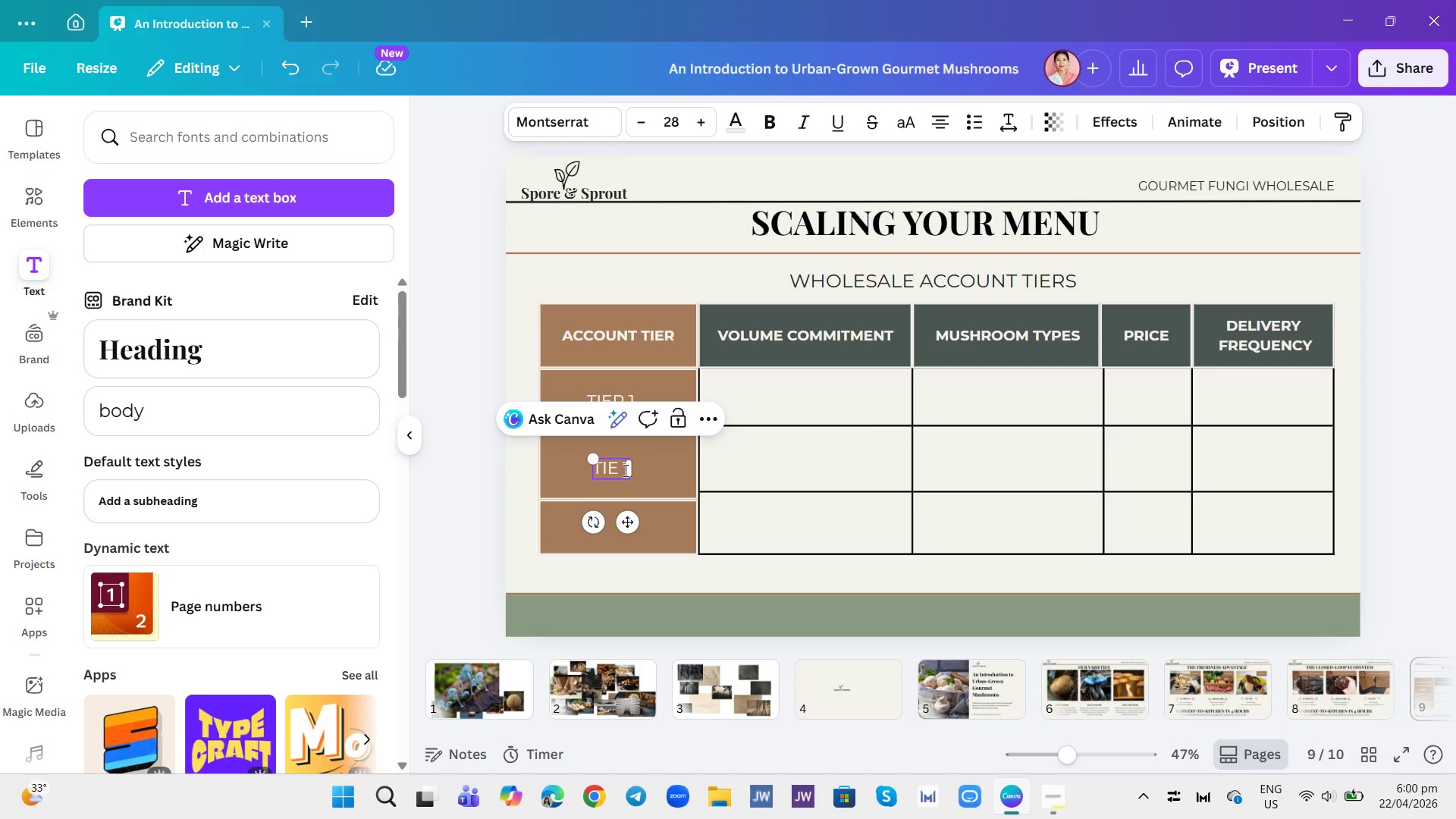 
key(Control+A)
 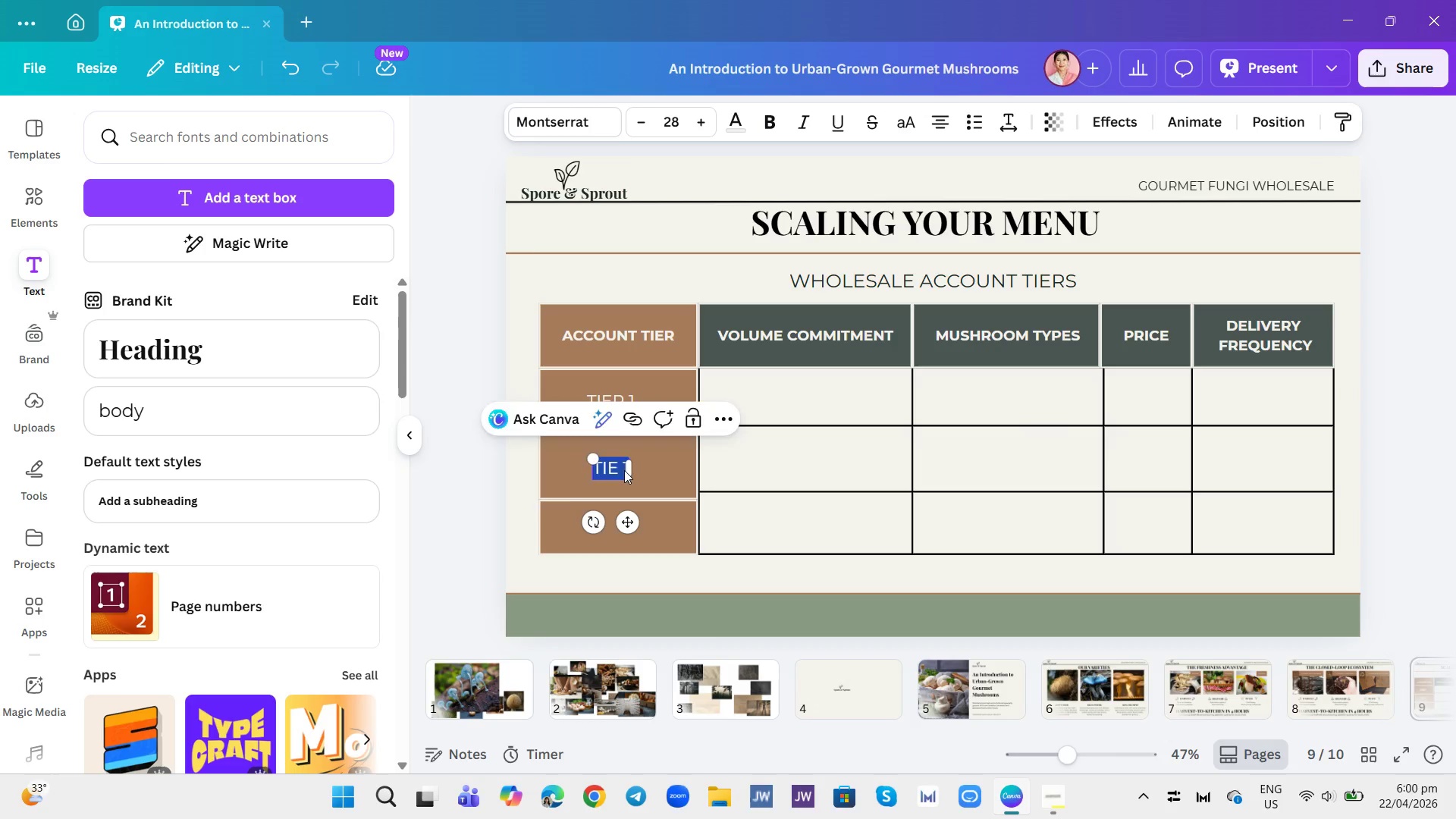 
key(Backspace)
type(tier 2)
 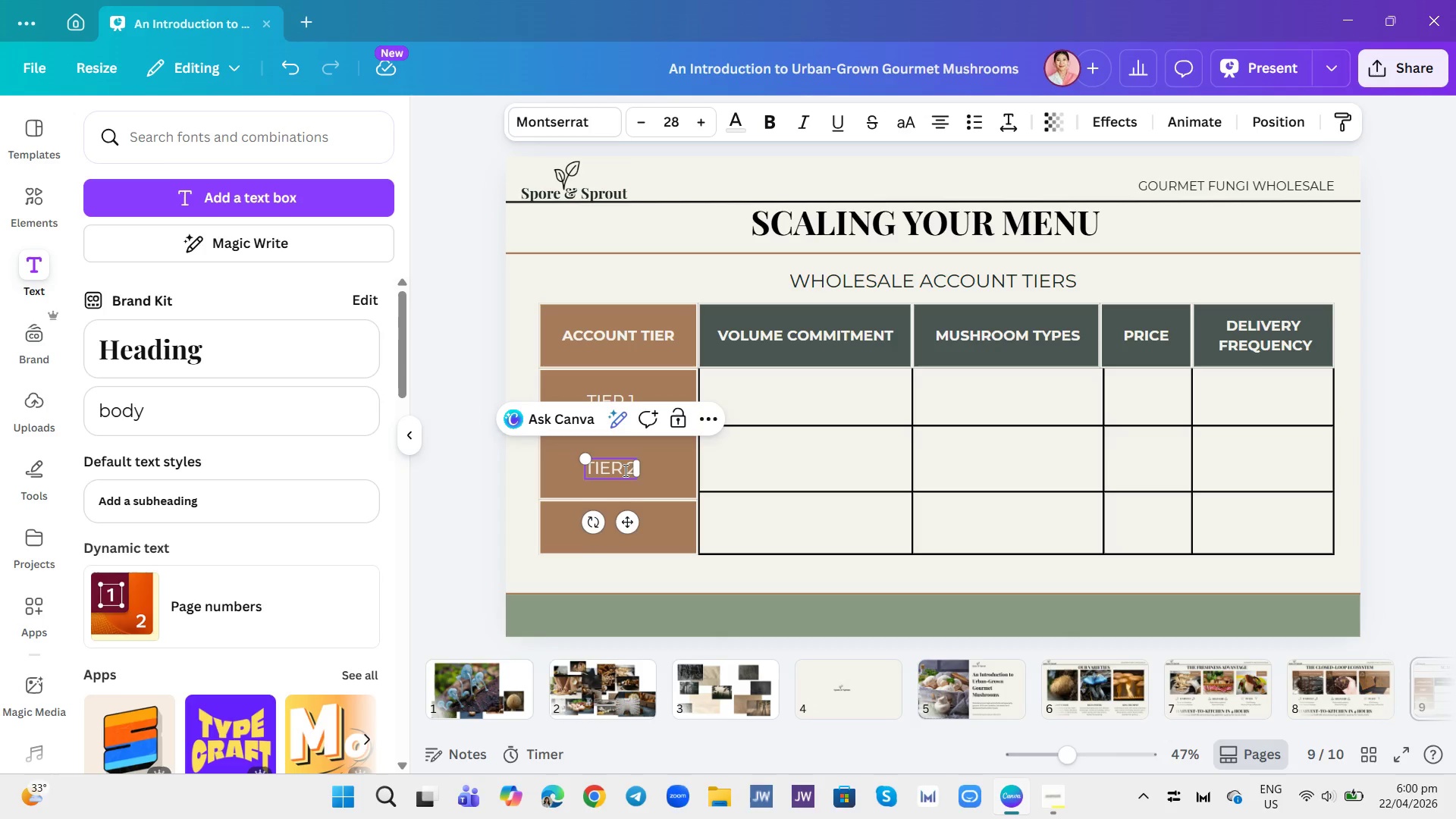 
key(Enter)
 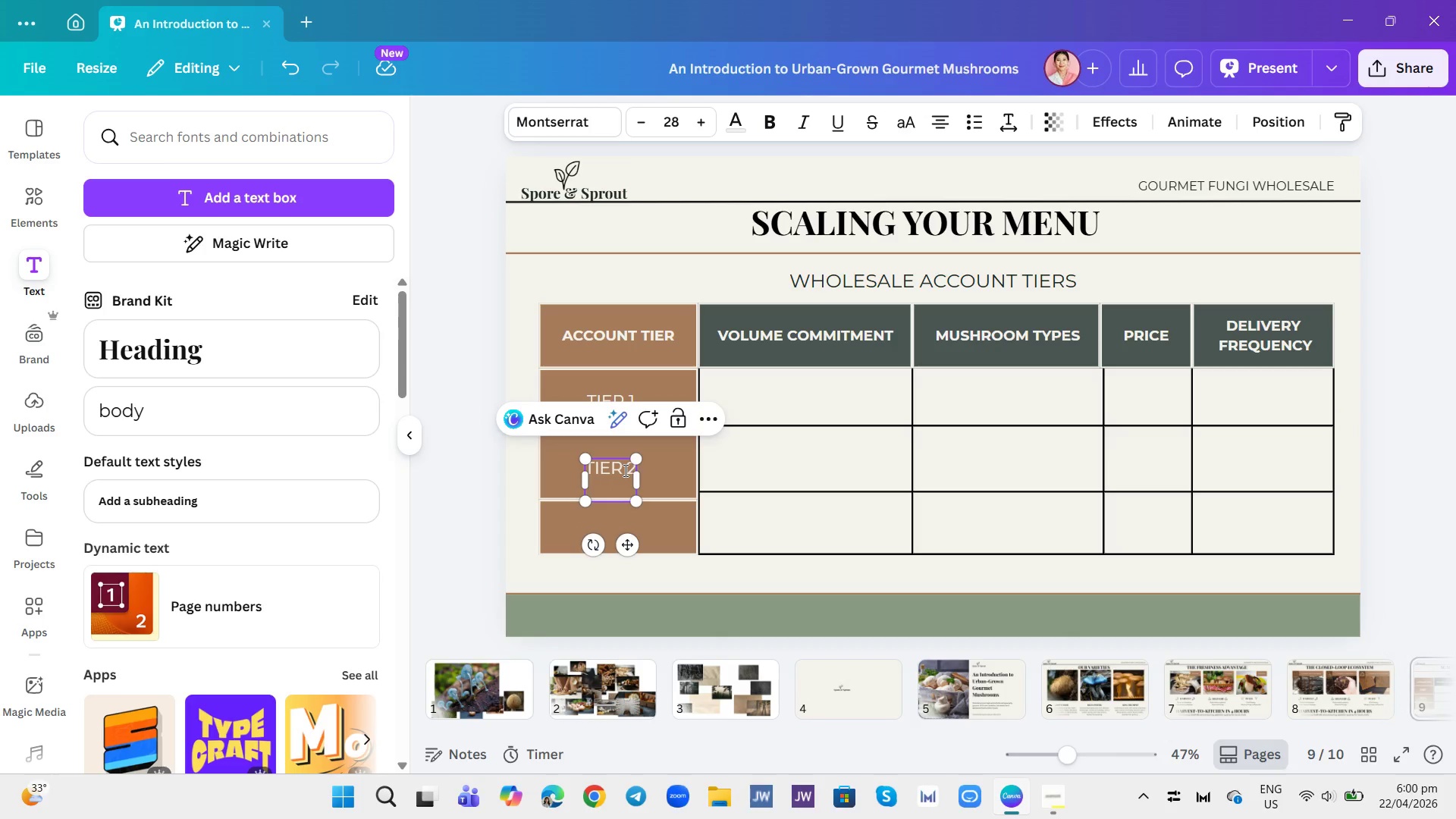 
key(Backspace)
 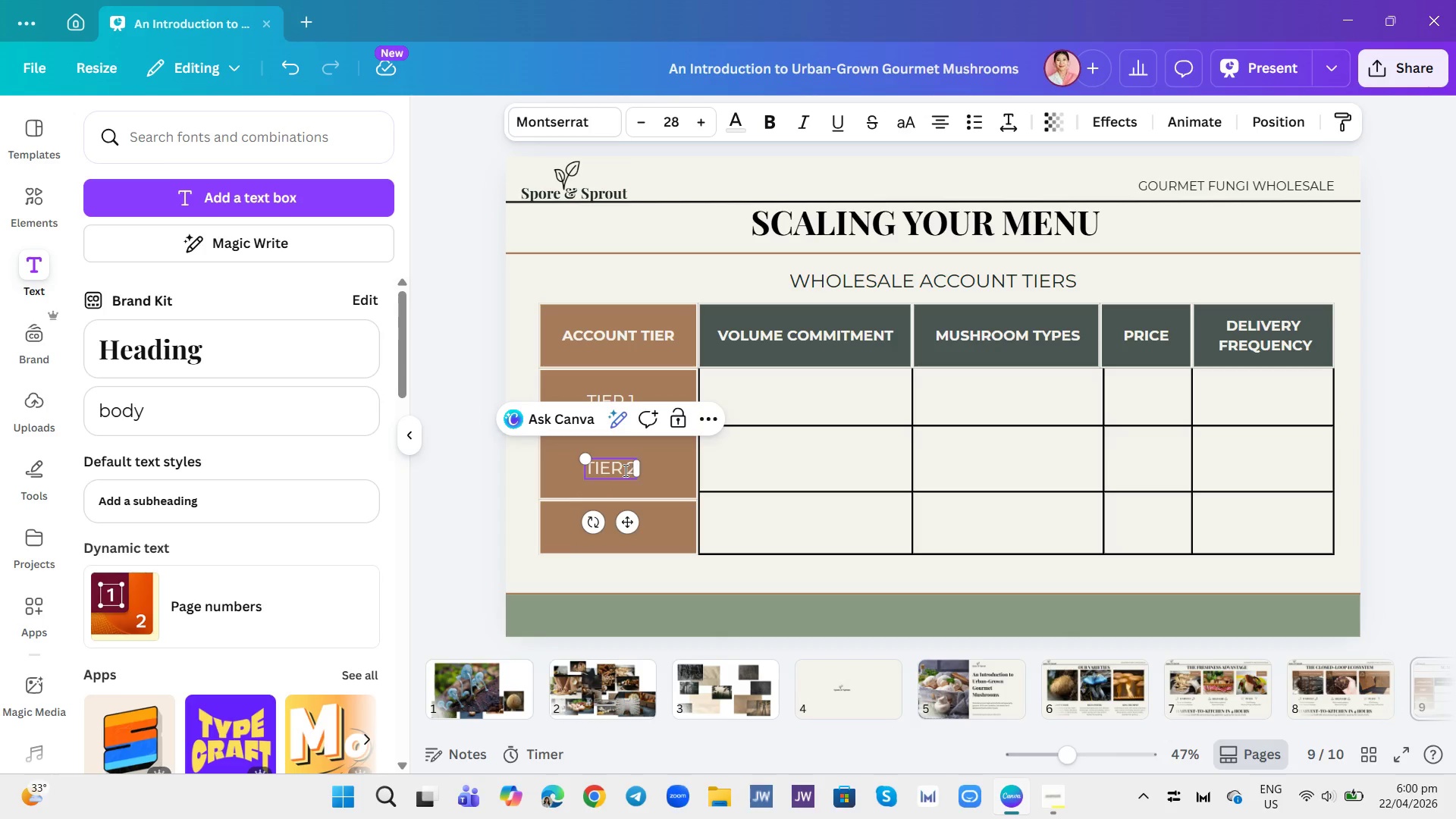 
left_click([790, 457])
 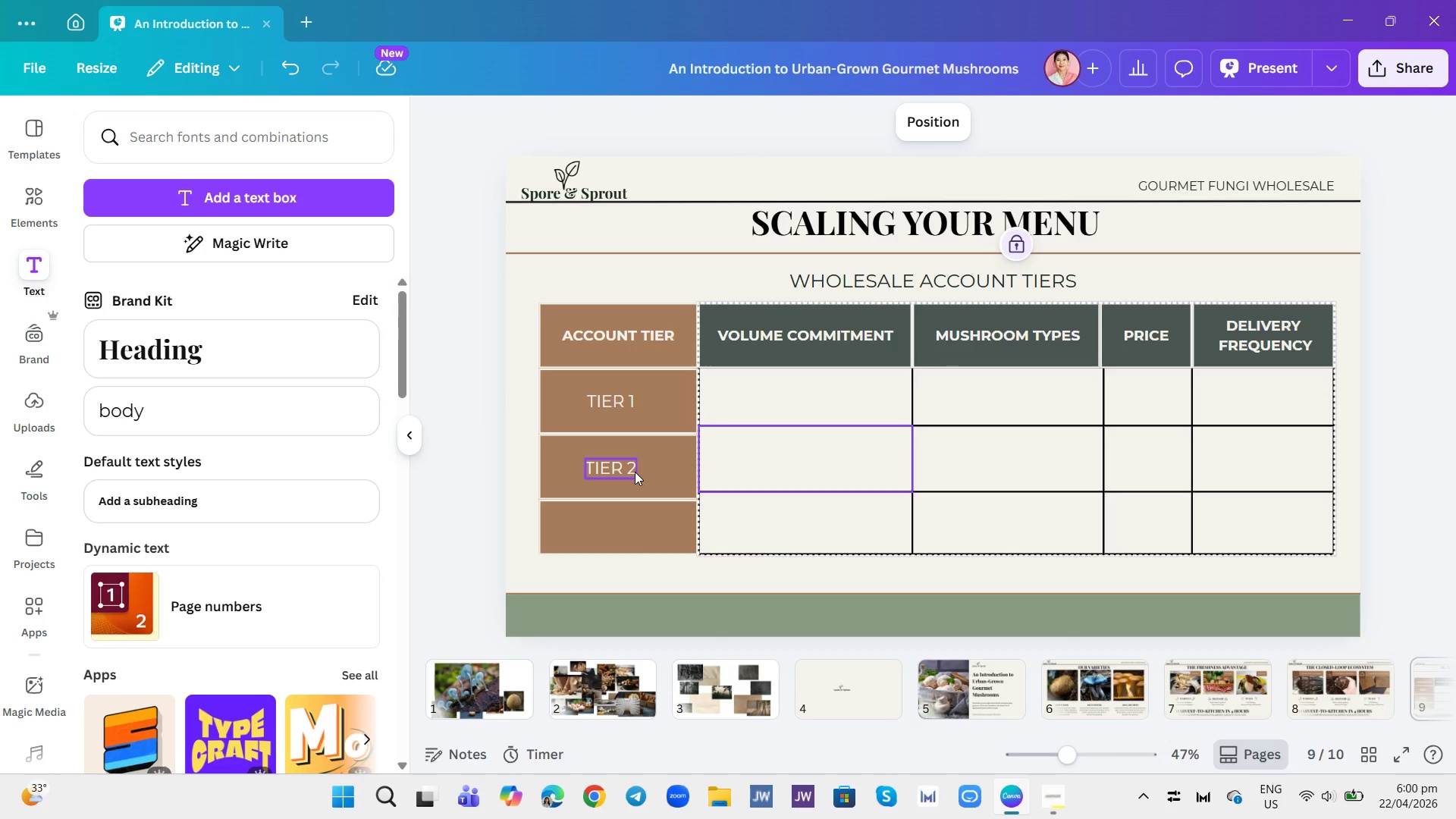 
left_click([635, 472])
 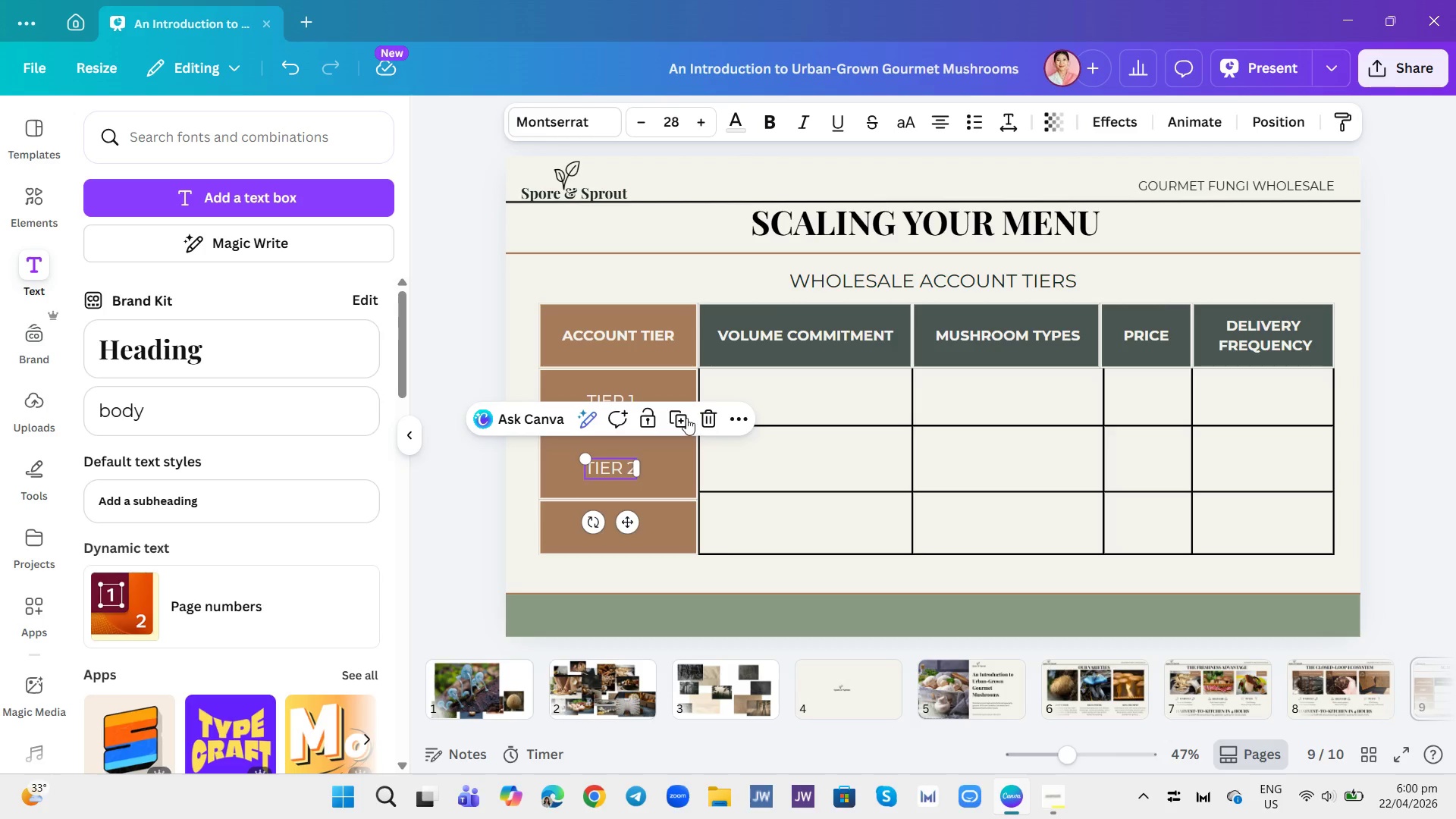 
left_click([685, 417])
 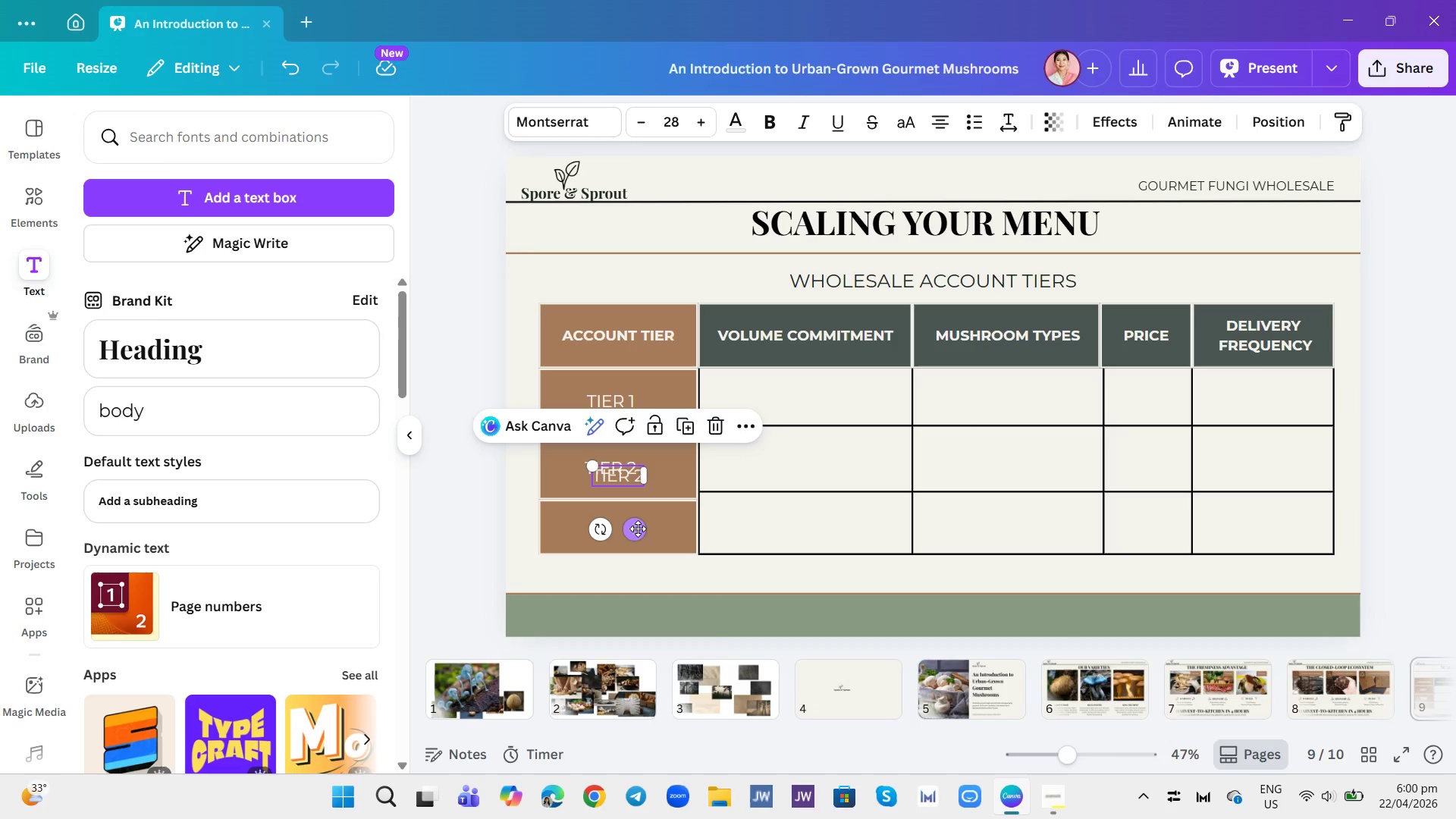 
left_click_drag(start_coordinate=[635, 528], to_coordinate=[626, 578])
 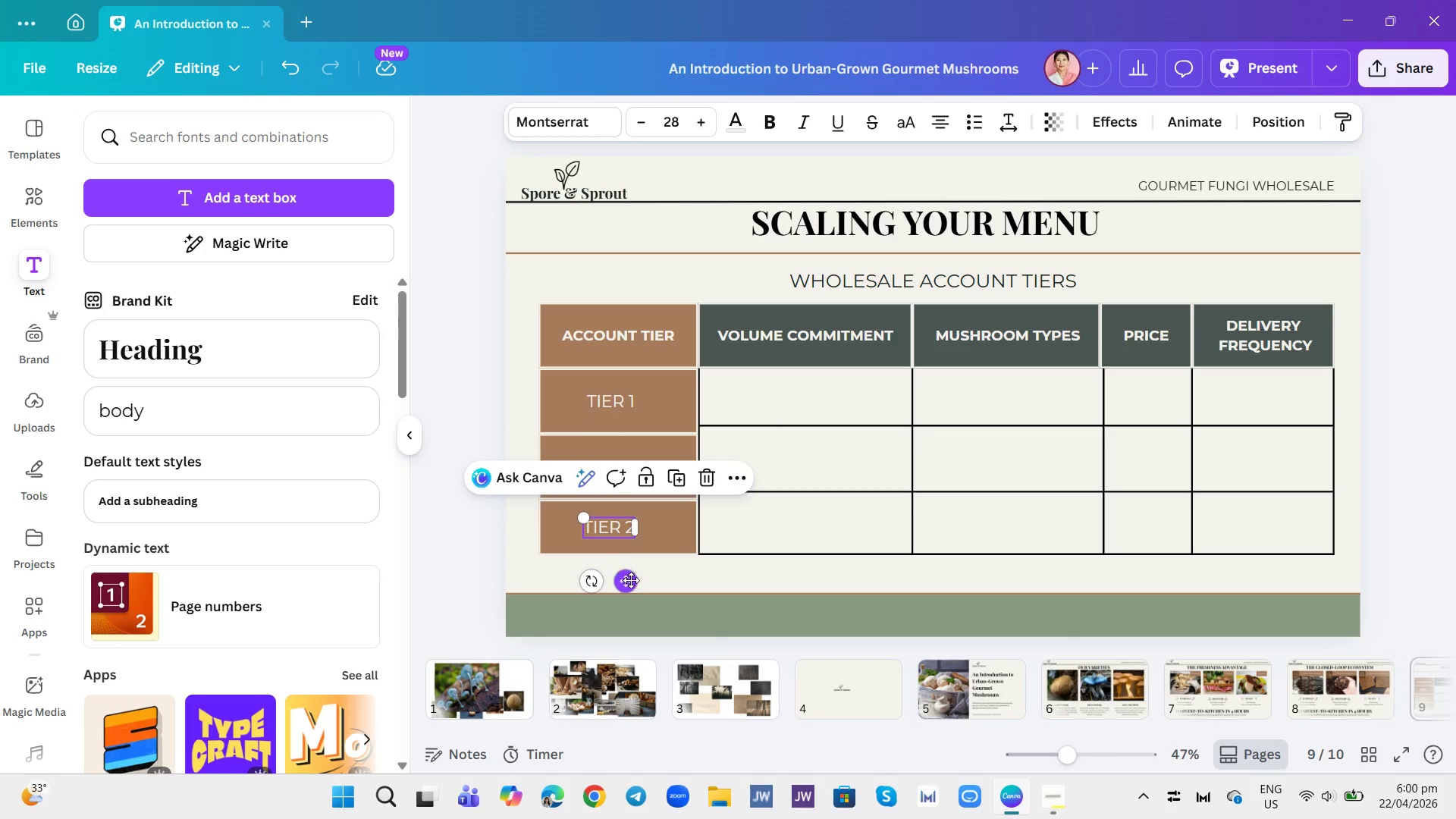 
left_click_drag(start_coordinate=[631, 580], to_coordinate=[636, 582])
 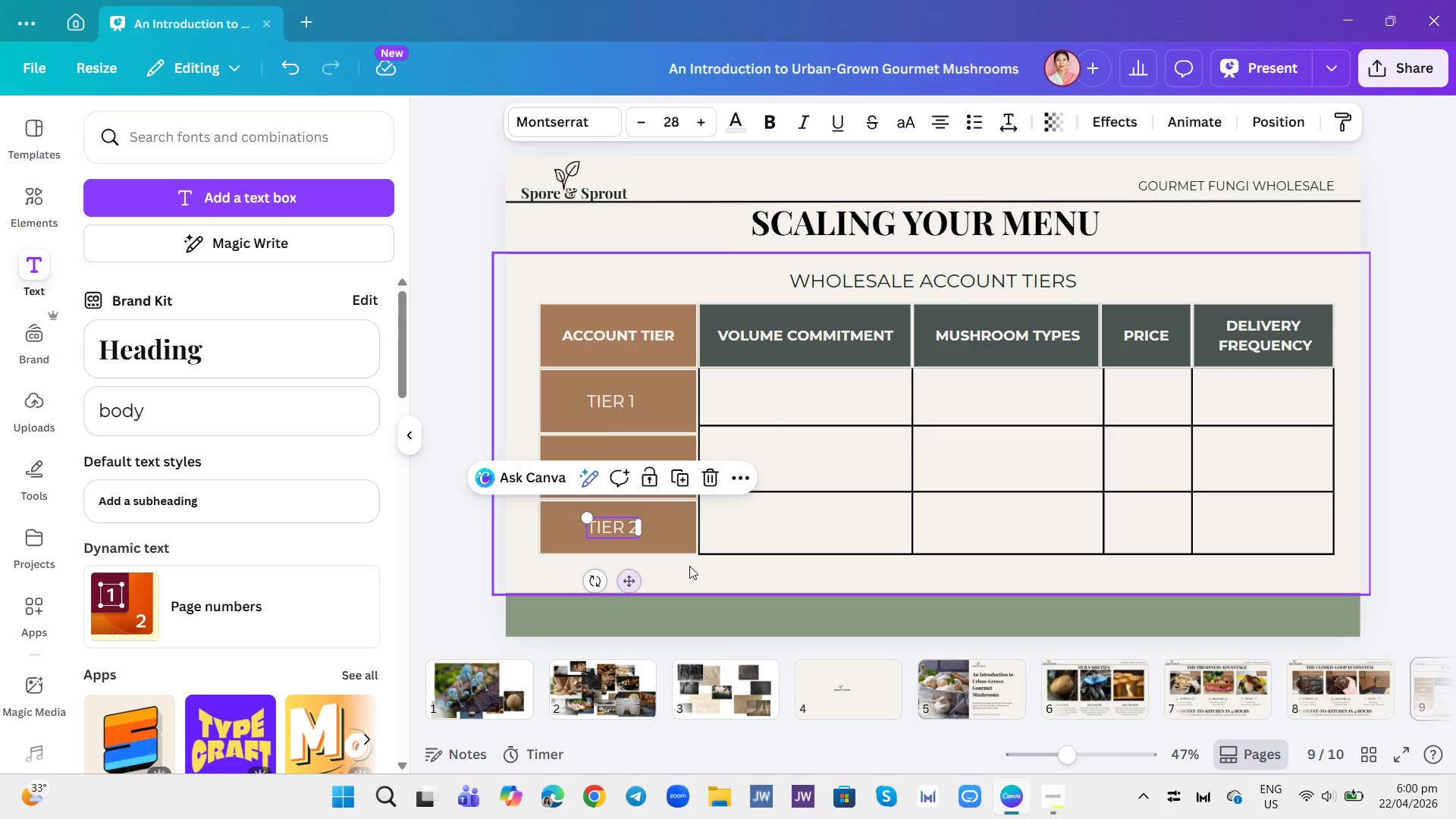 
left_click([697, 566])
 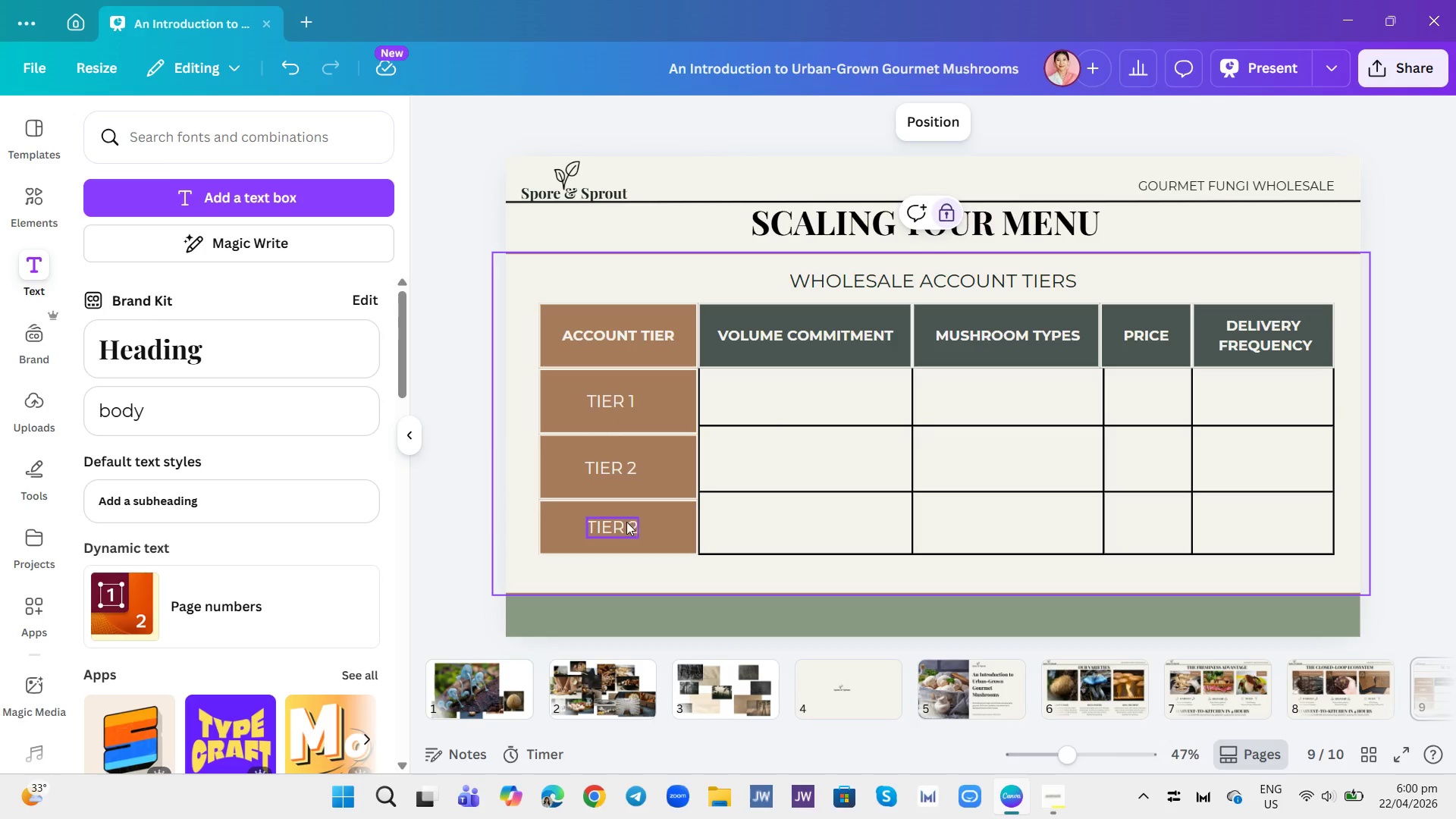 
left_click([618, 518])
 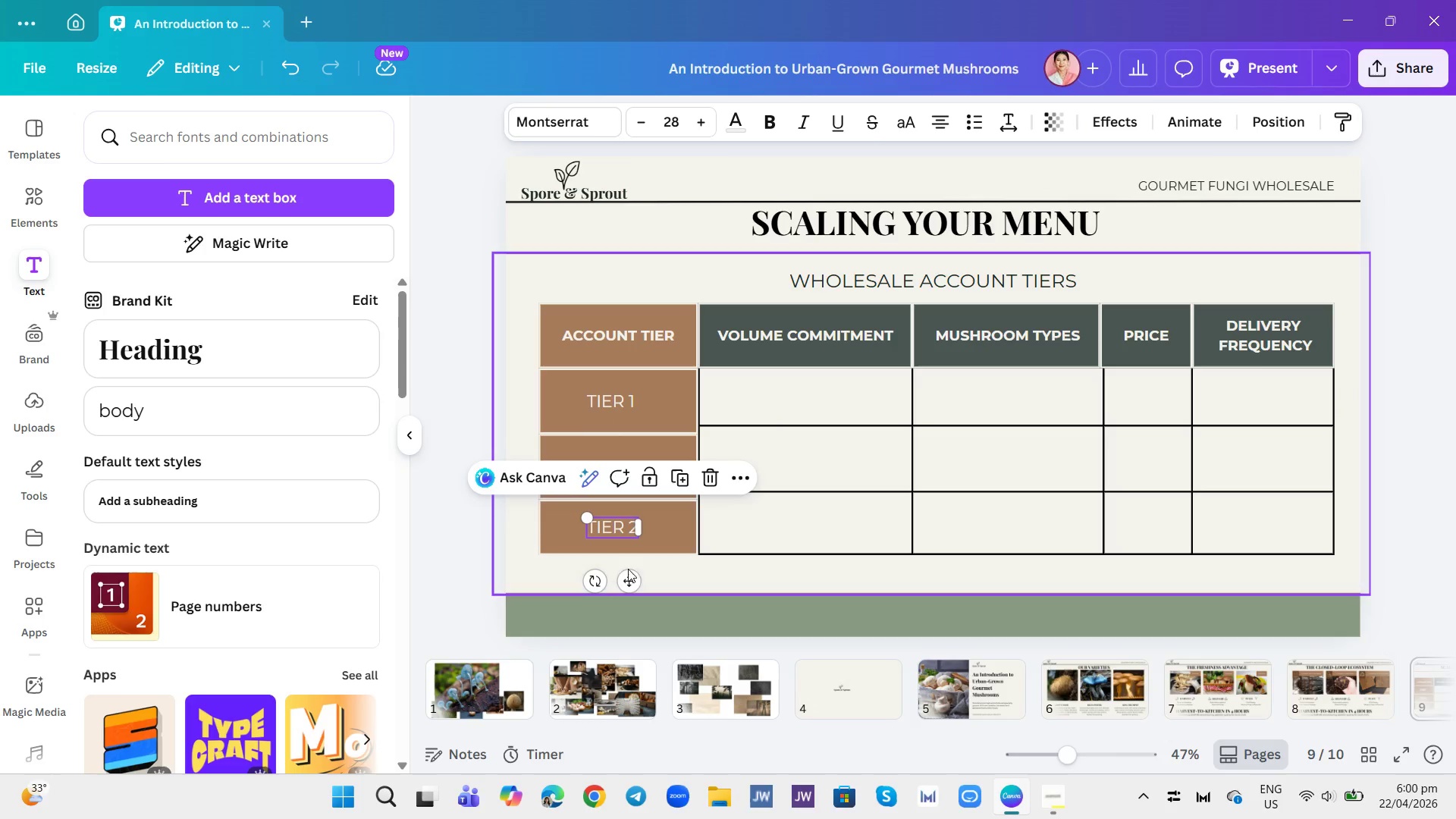 
left_click_drag(start_coordinate=[628, 577], to_coordinate=[626, 573])
 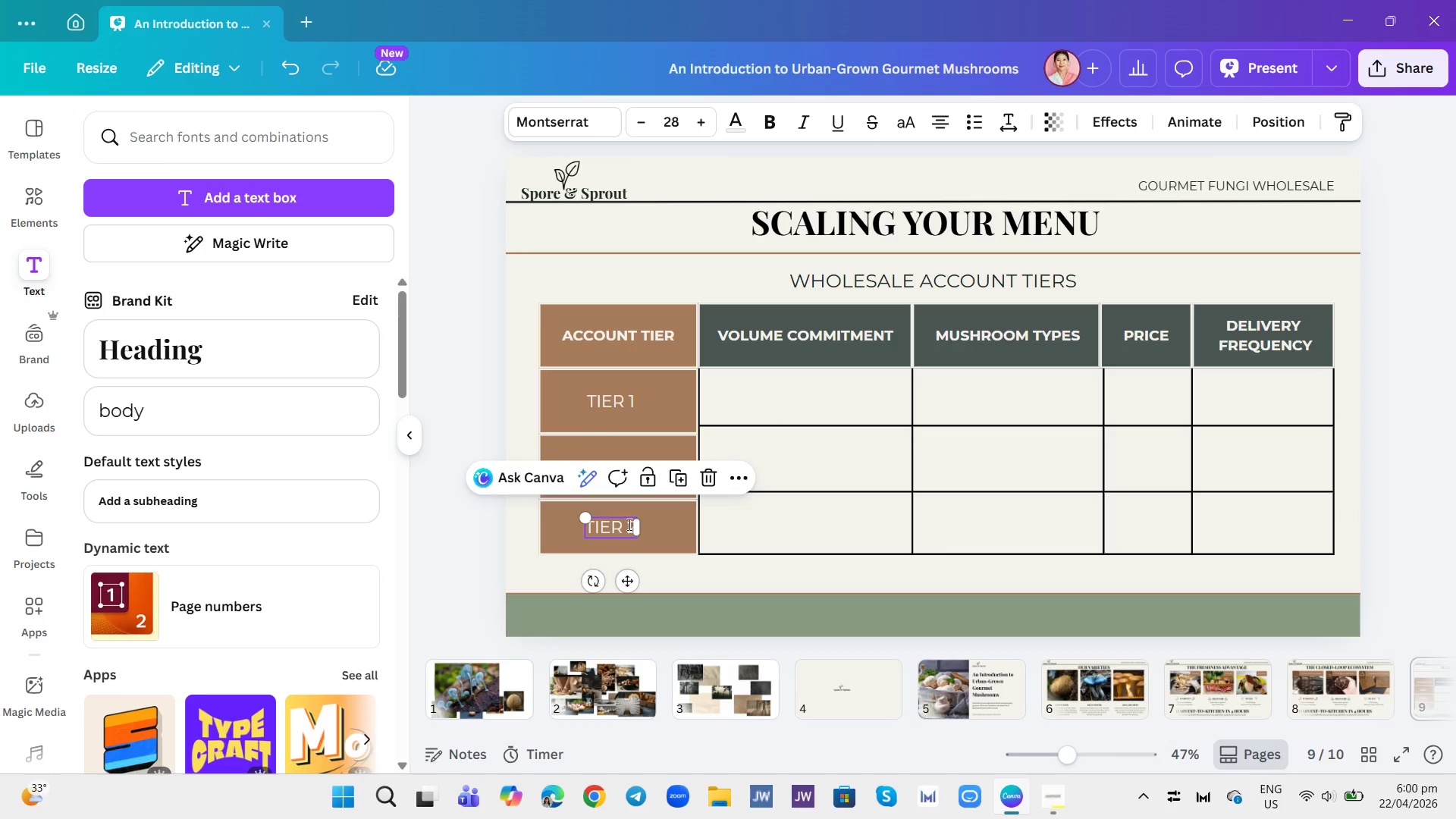 
double_click([628, 524])
 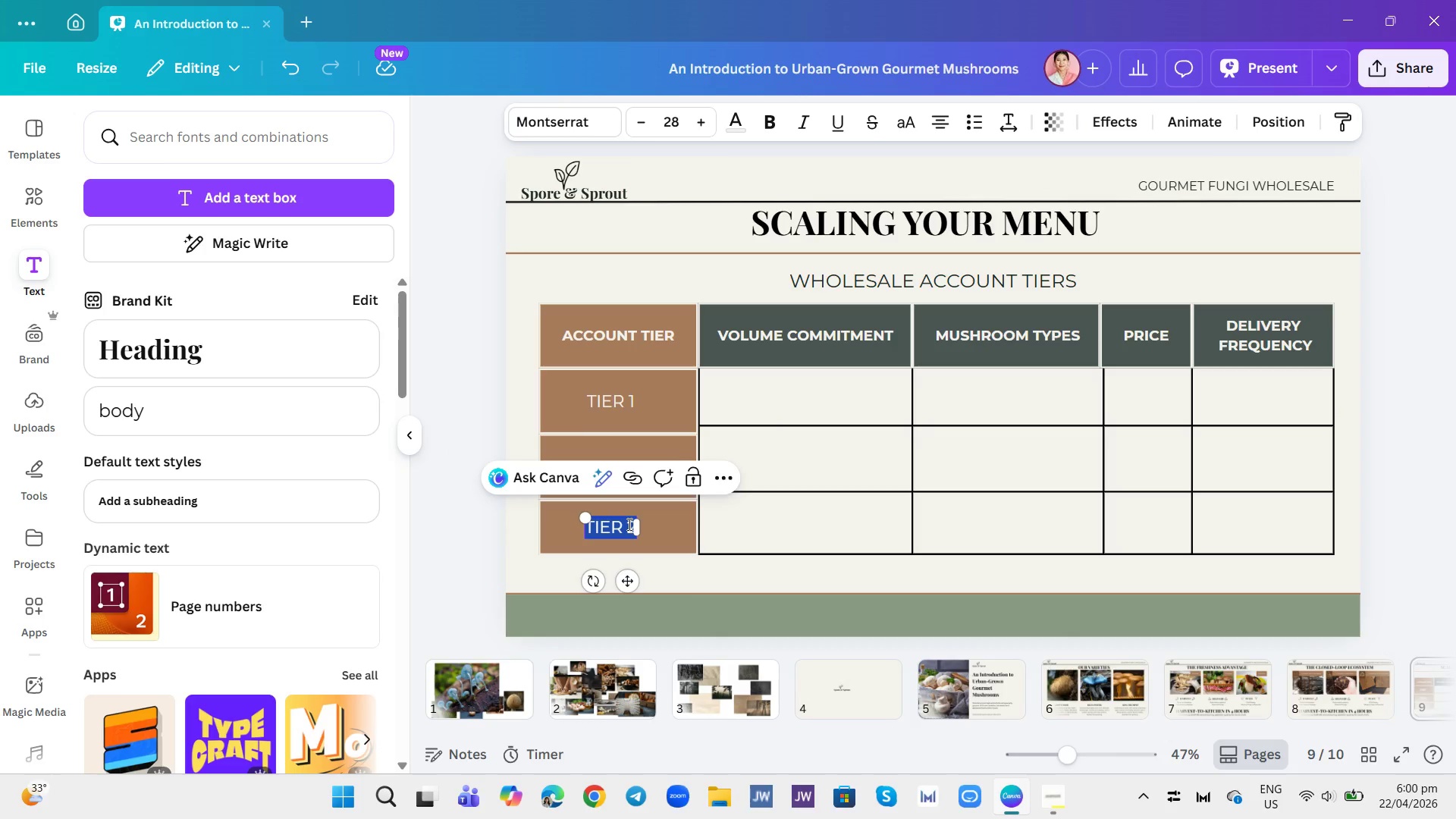 
type(tier 3)
 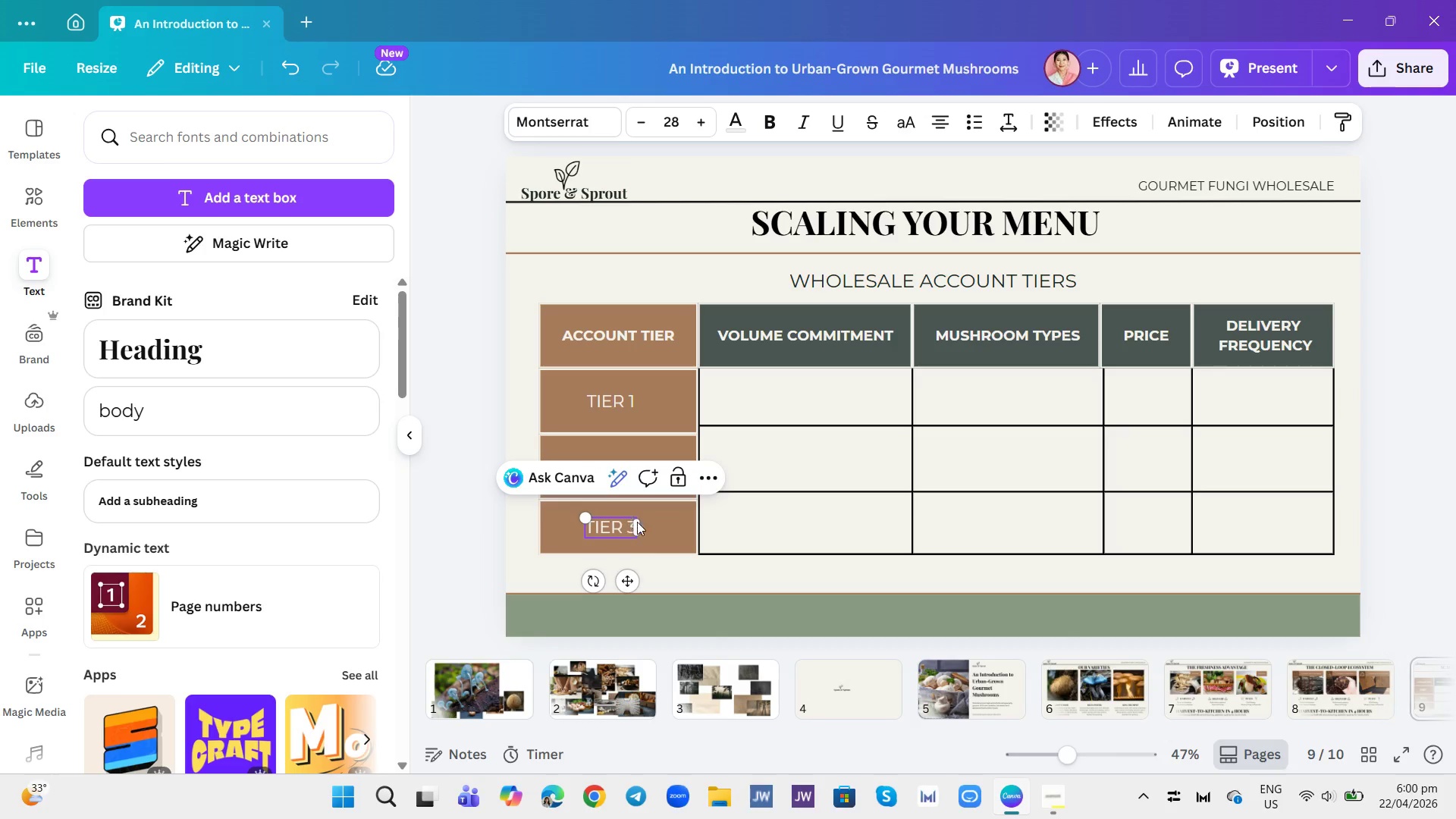 
left_click([774, 526])
 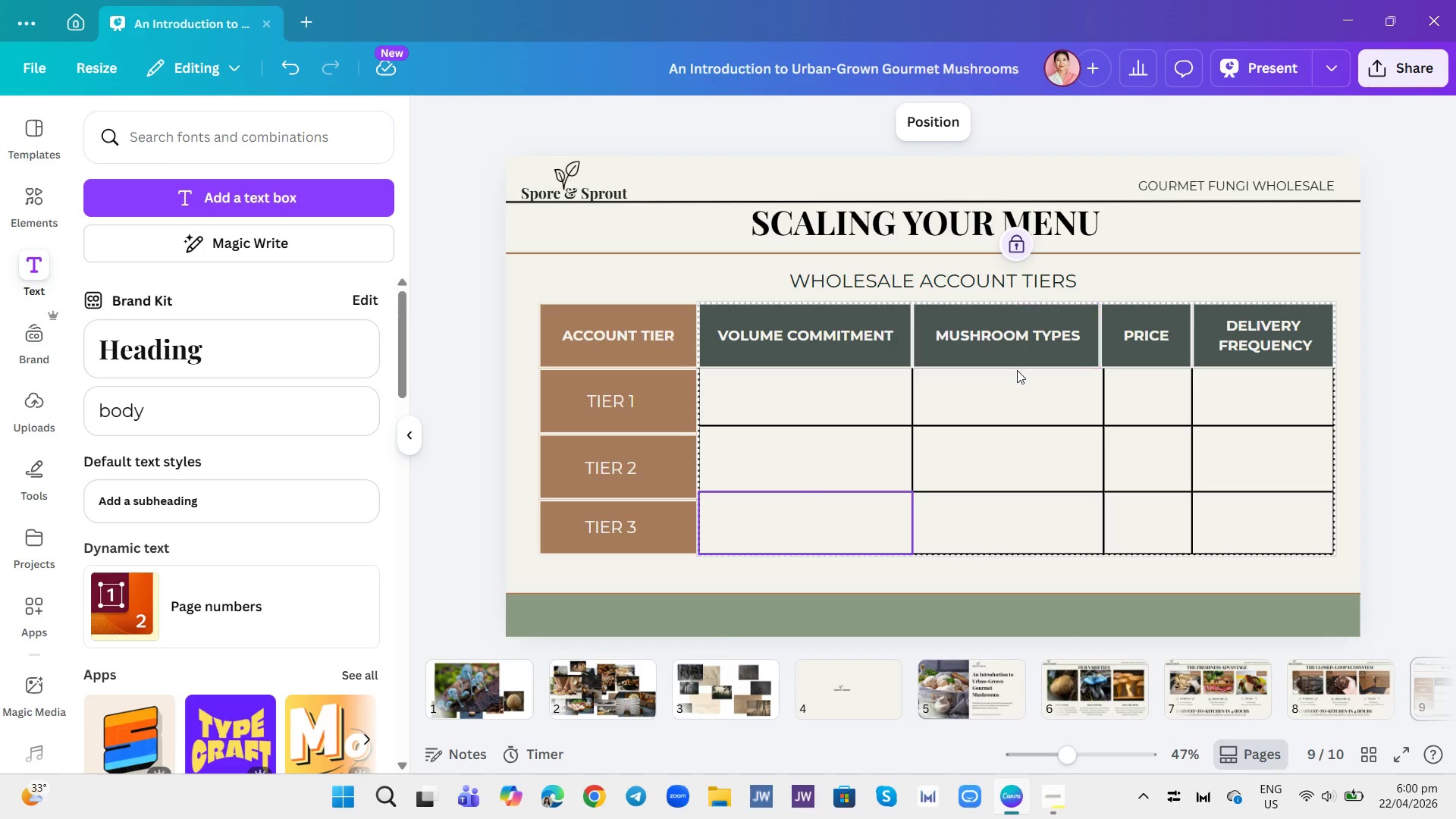 
left_click([1009, 402])
 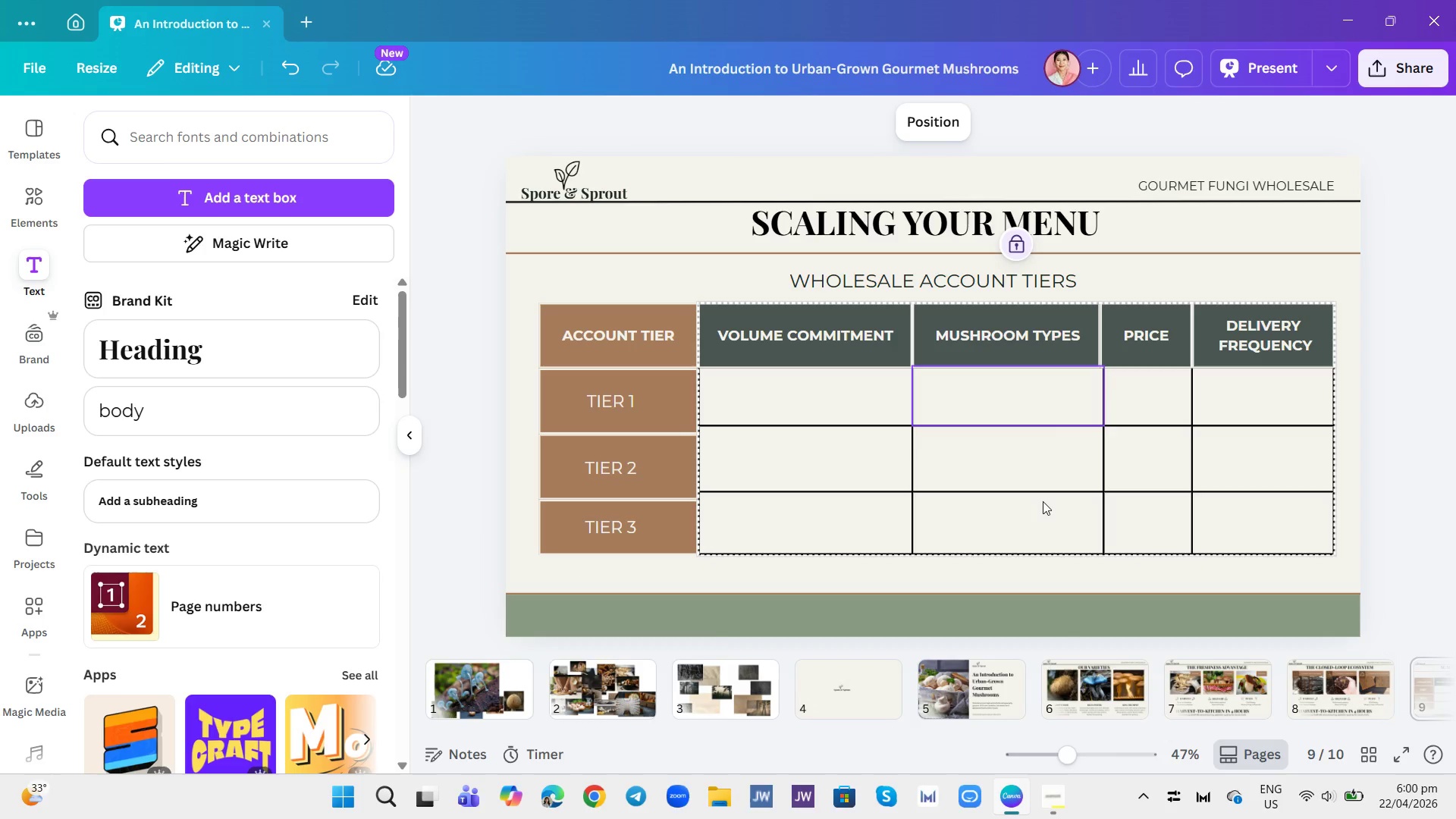 
left_click([1043, 501])
 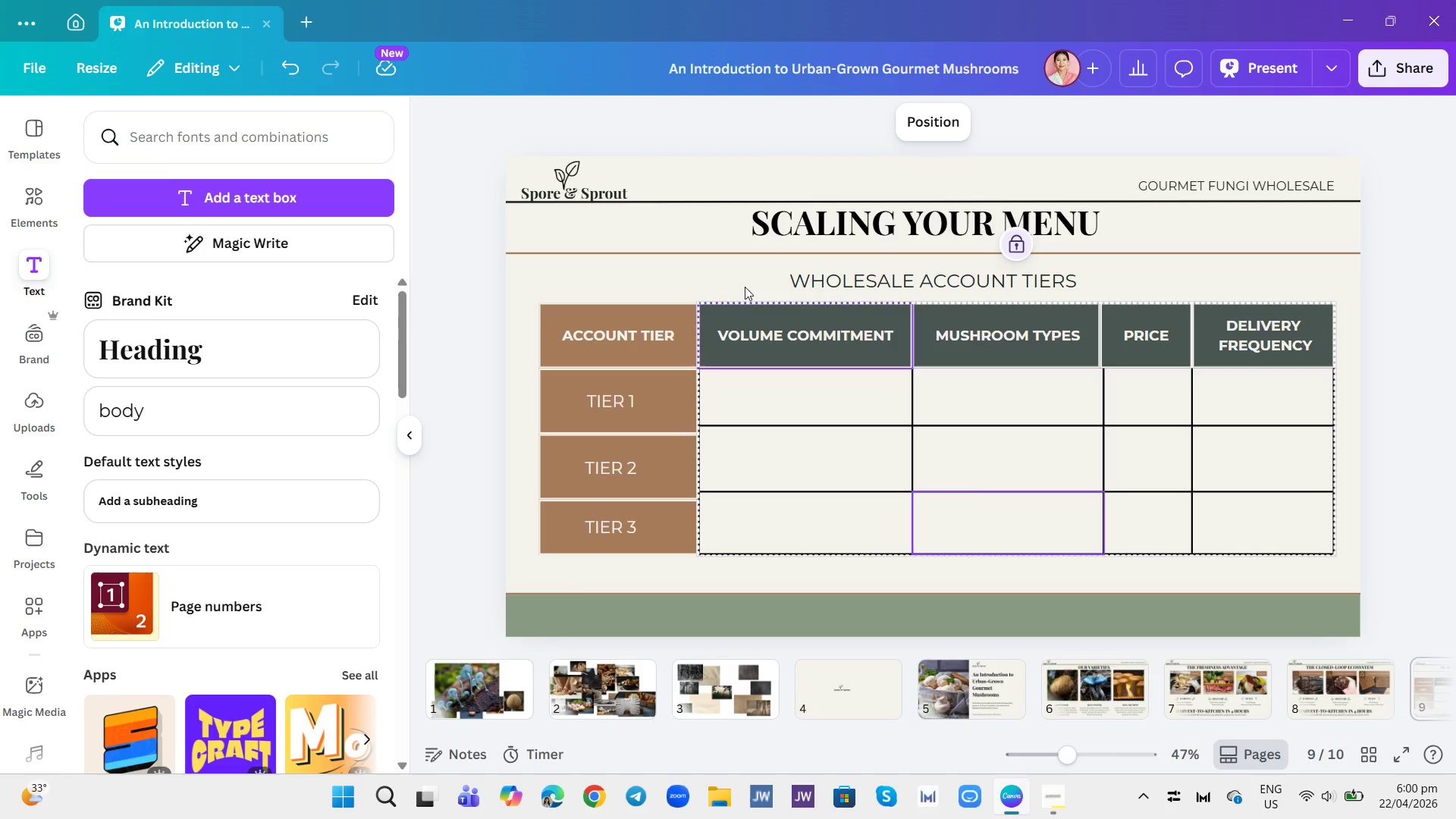 
left_click([737, 264])
 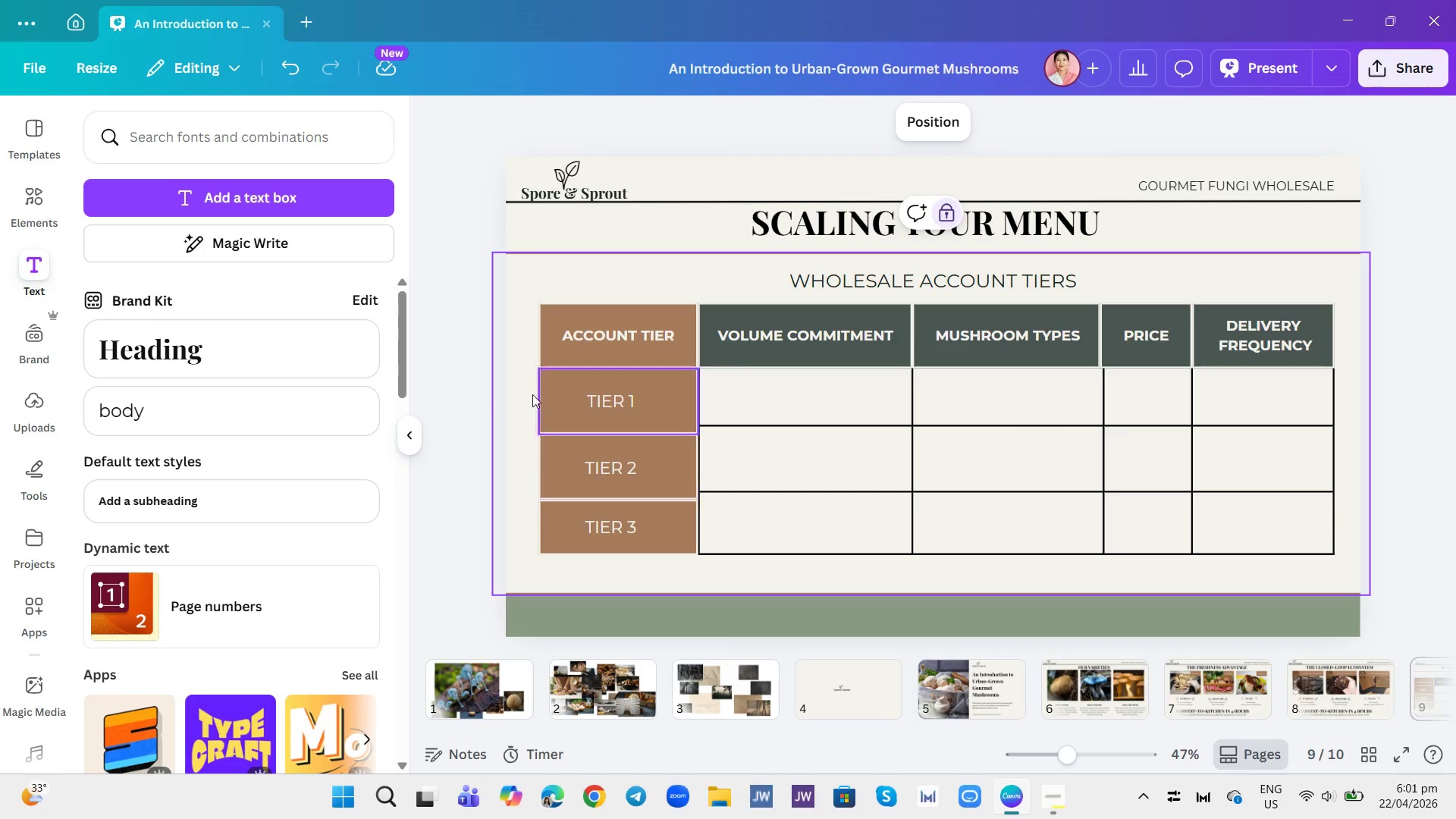 
left_click([233, 406])
 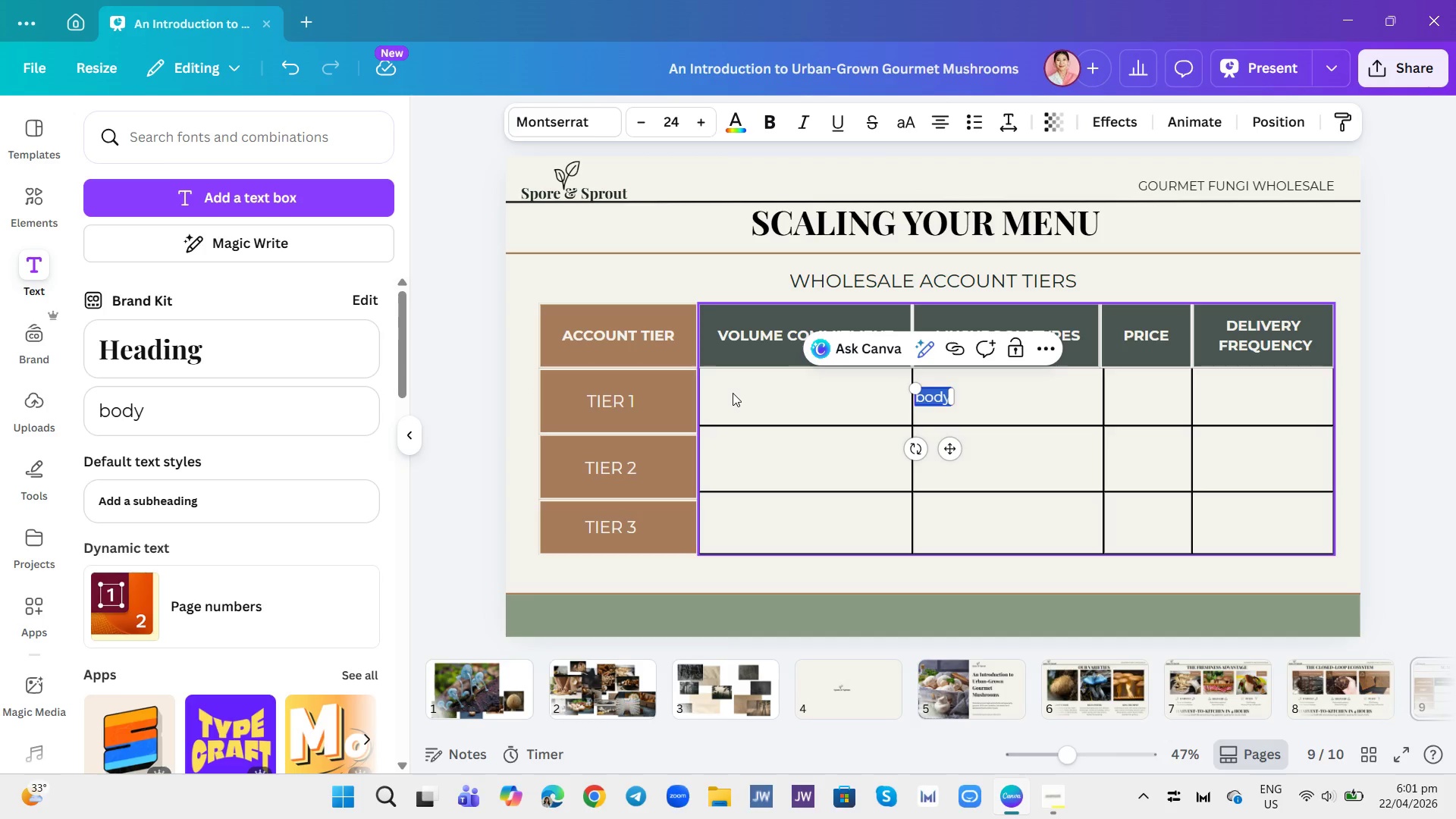 
type(Up)
 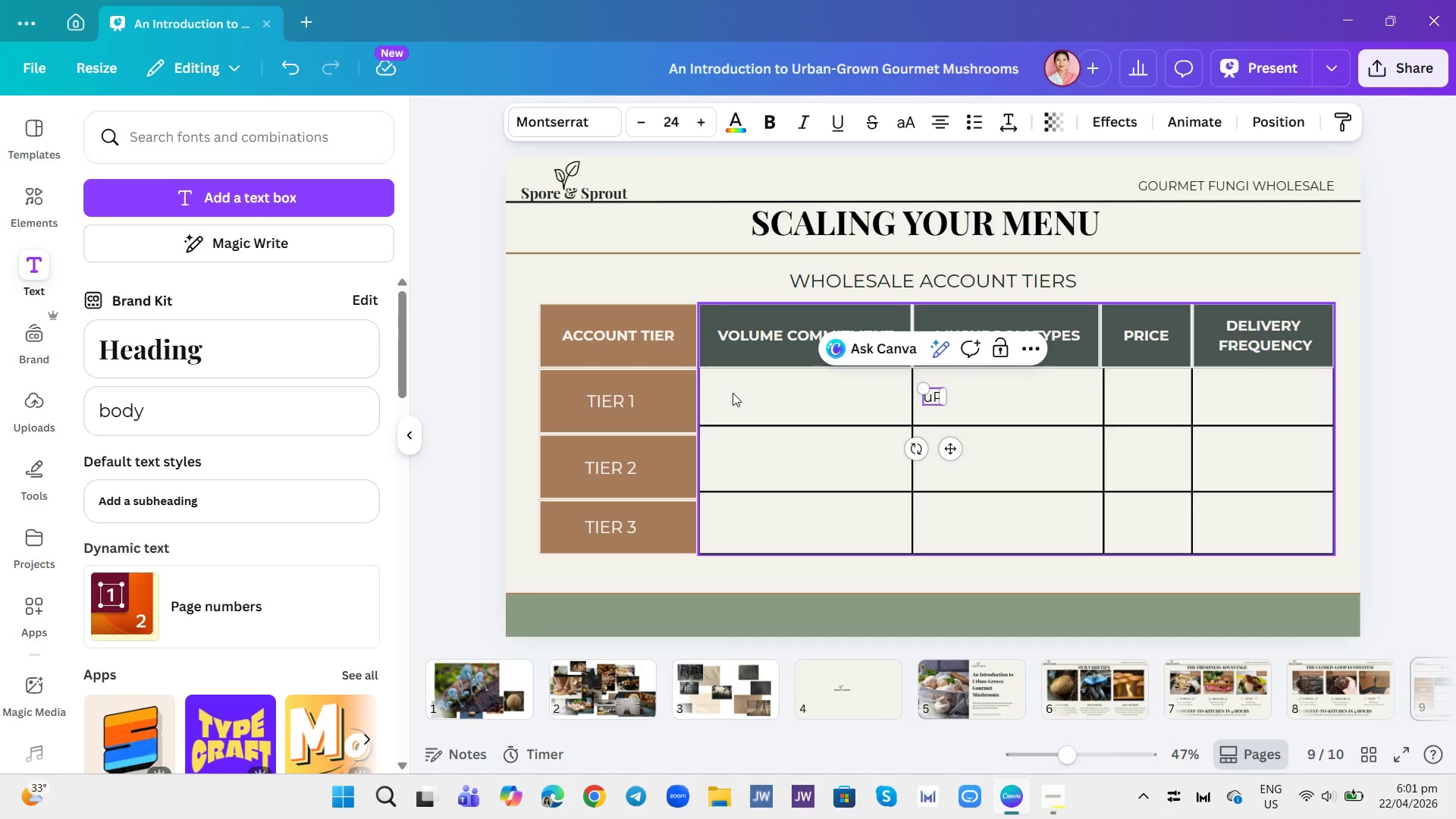 
key(Alt+AltRight)
 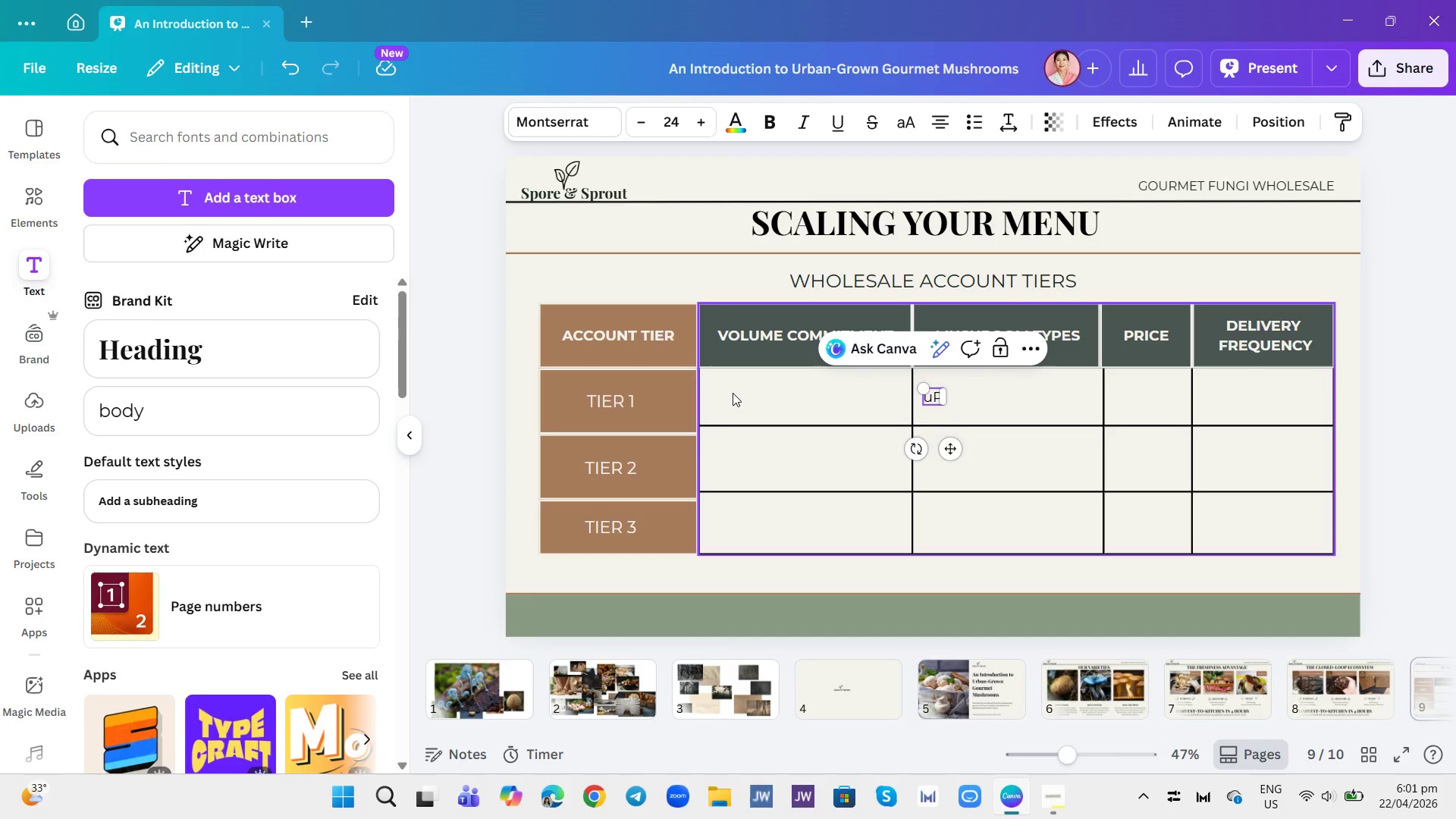 
key(Backspace)
key(Backspace)
type(Up to 10 lbs/q)
key(Backspace)
type(week)
 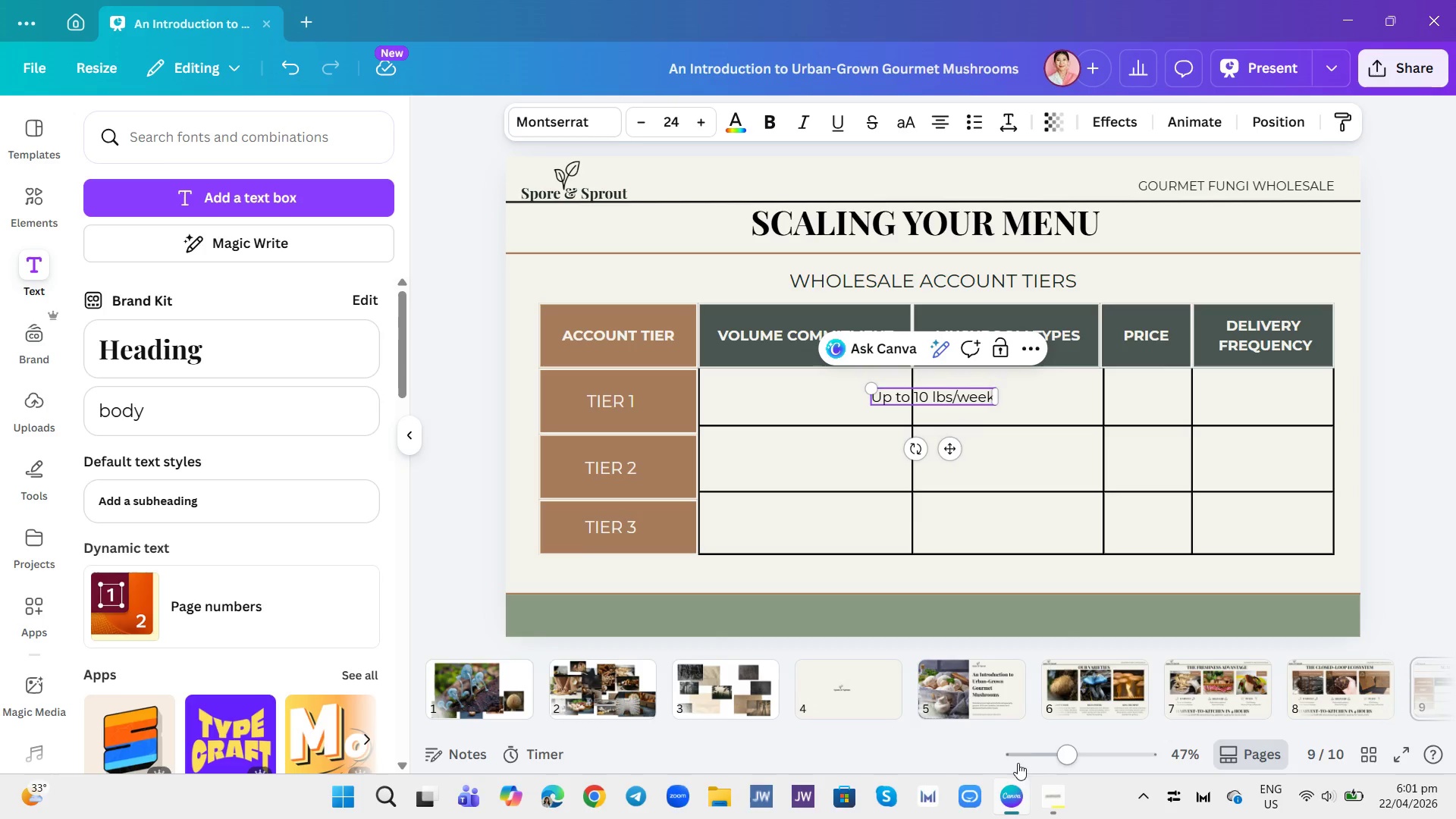 
wait(5.66)
 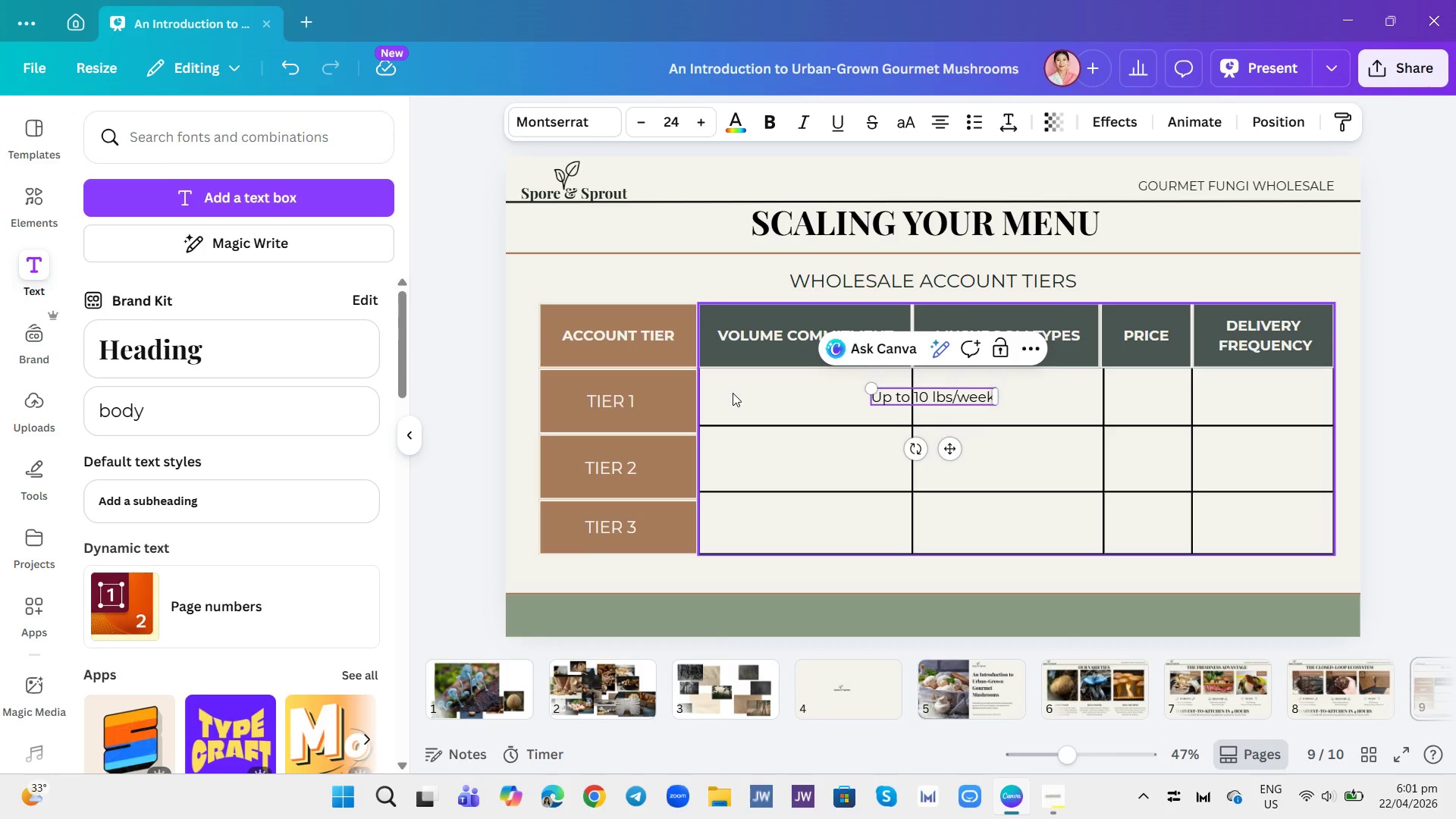 
left_click_drag(start_coordinate=[949, 447], to_coordinate=[815, 444])
 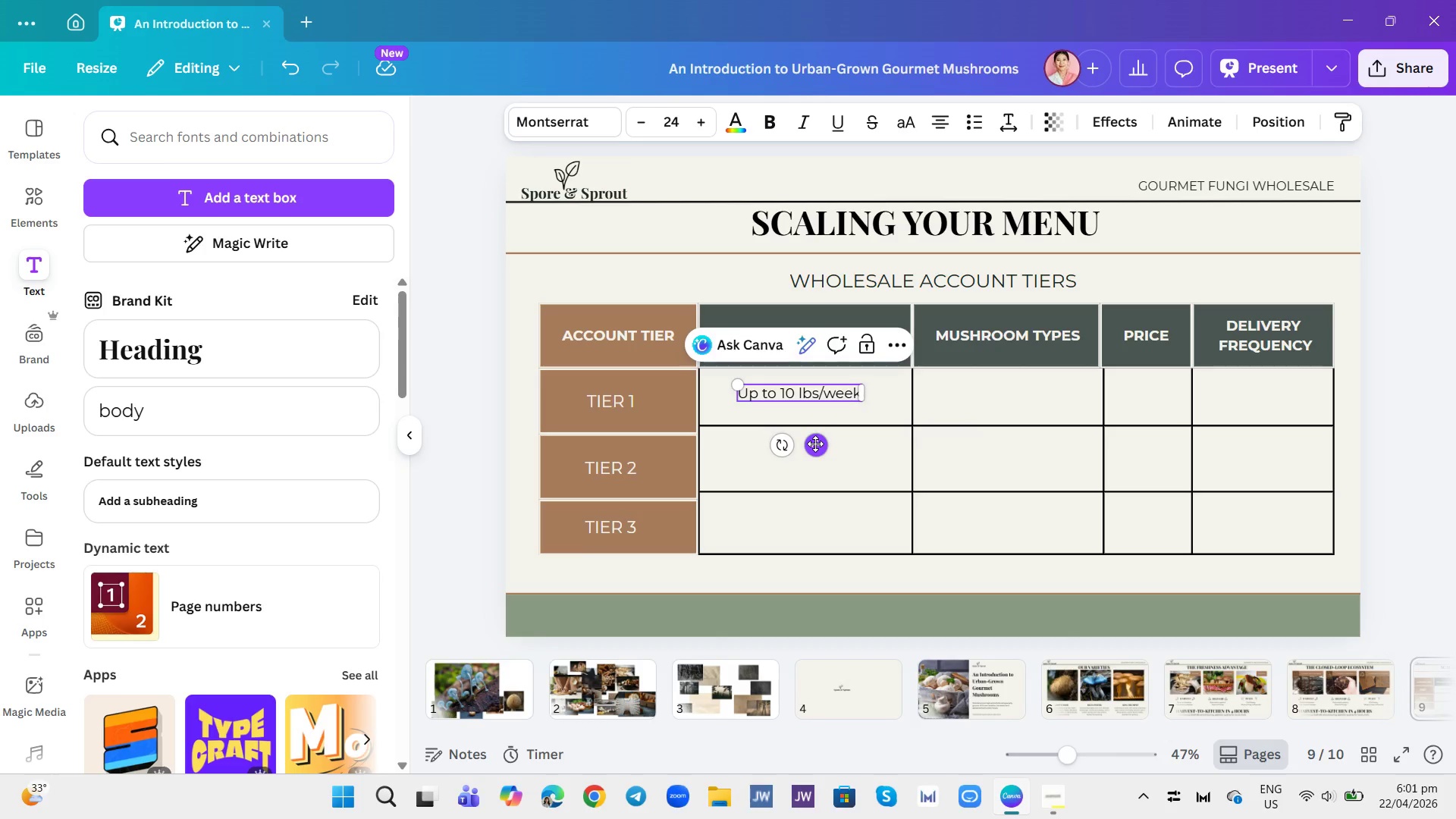 
left_click_drag(start_coordinate=[815, 444], to_coordinate=[814, 447])
 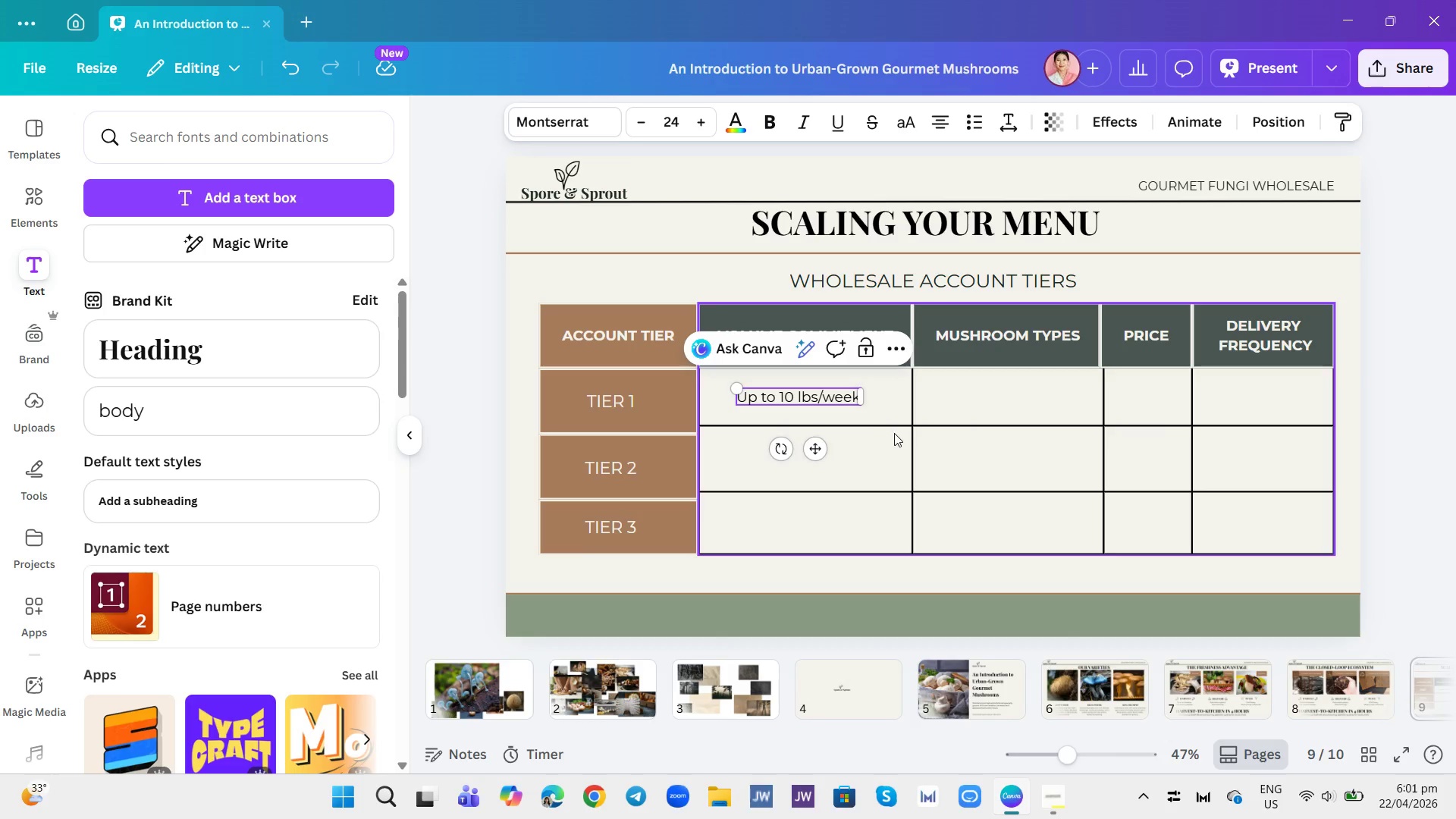 
left_click([895, 433])
 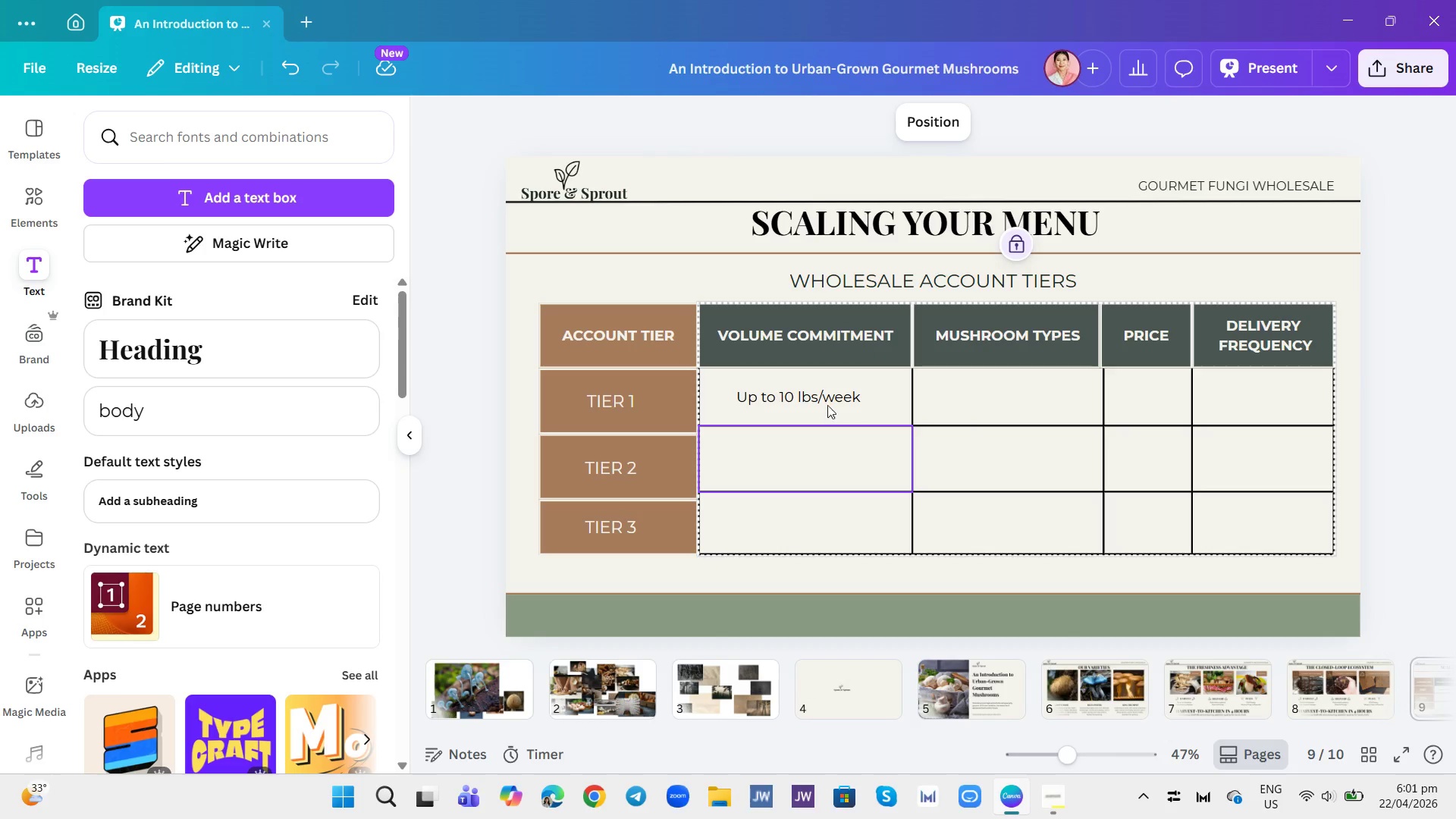 
left_click([825, 400])
 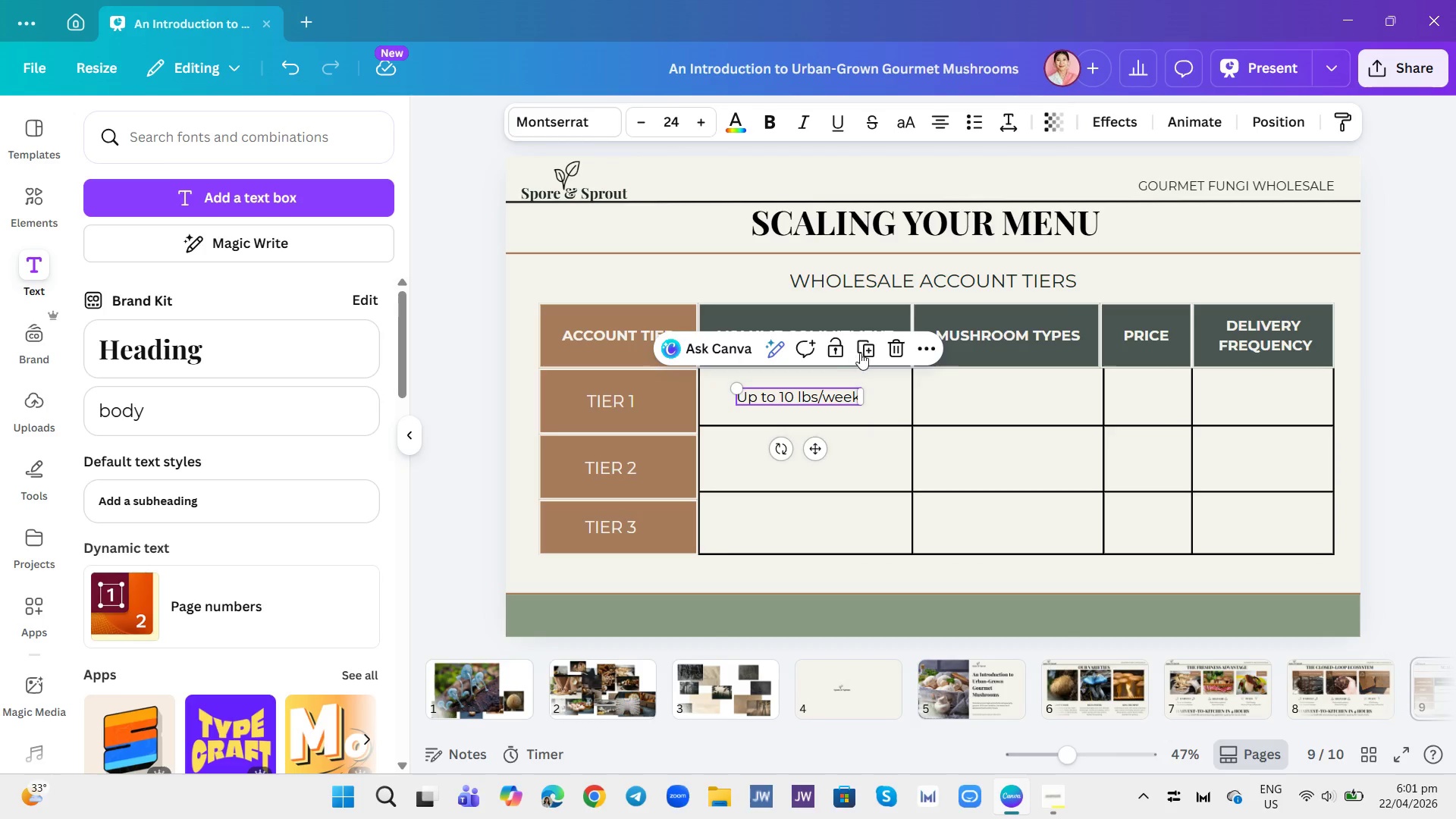 
left_click([861, 353])
 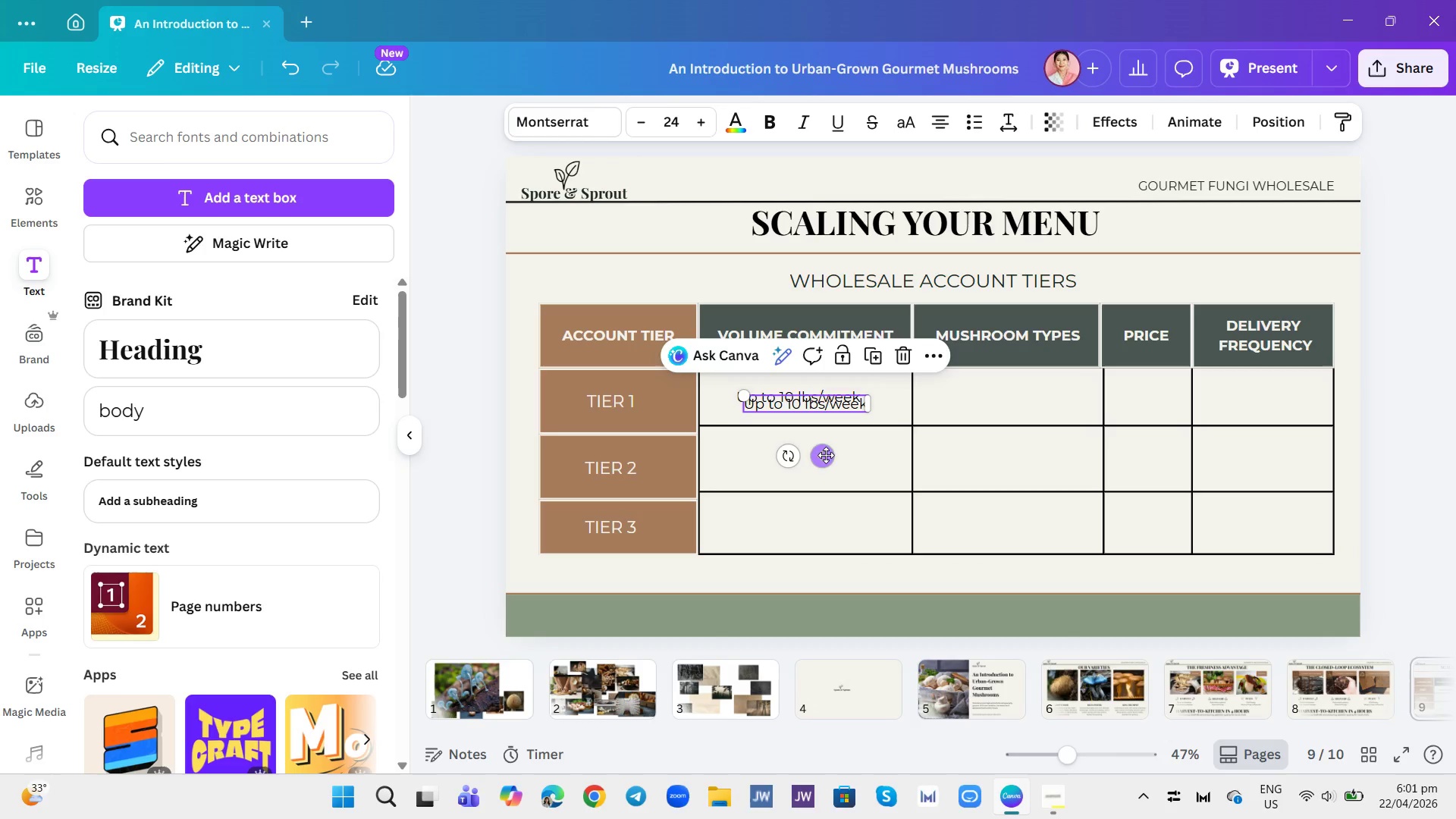 
left_click_drag(start_coordinate=[826, 455], to_coordinate=[815, 508])
 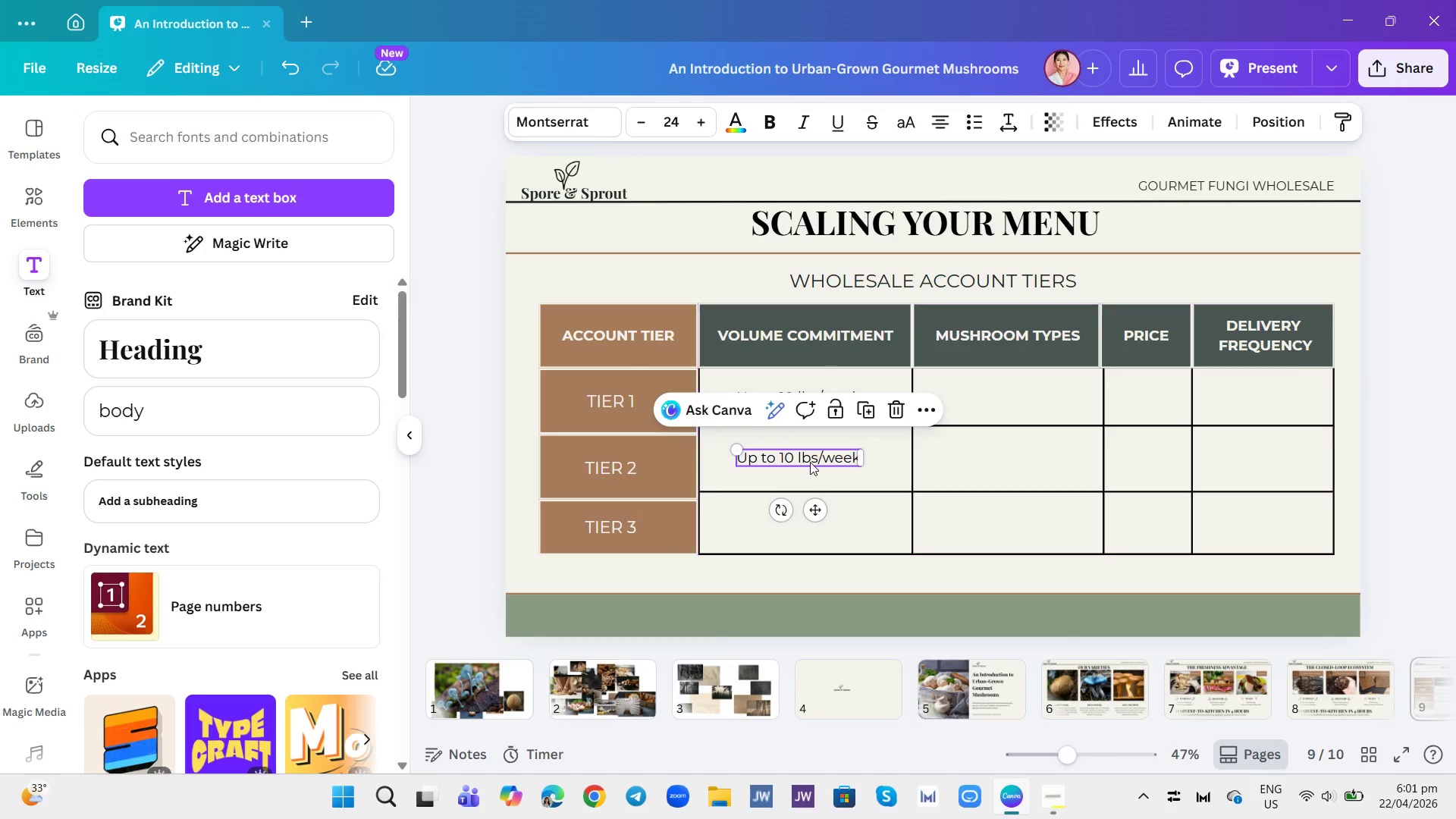 
left_click([810, 456])
 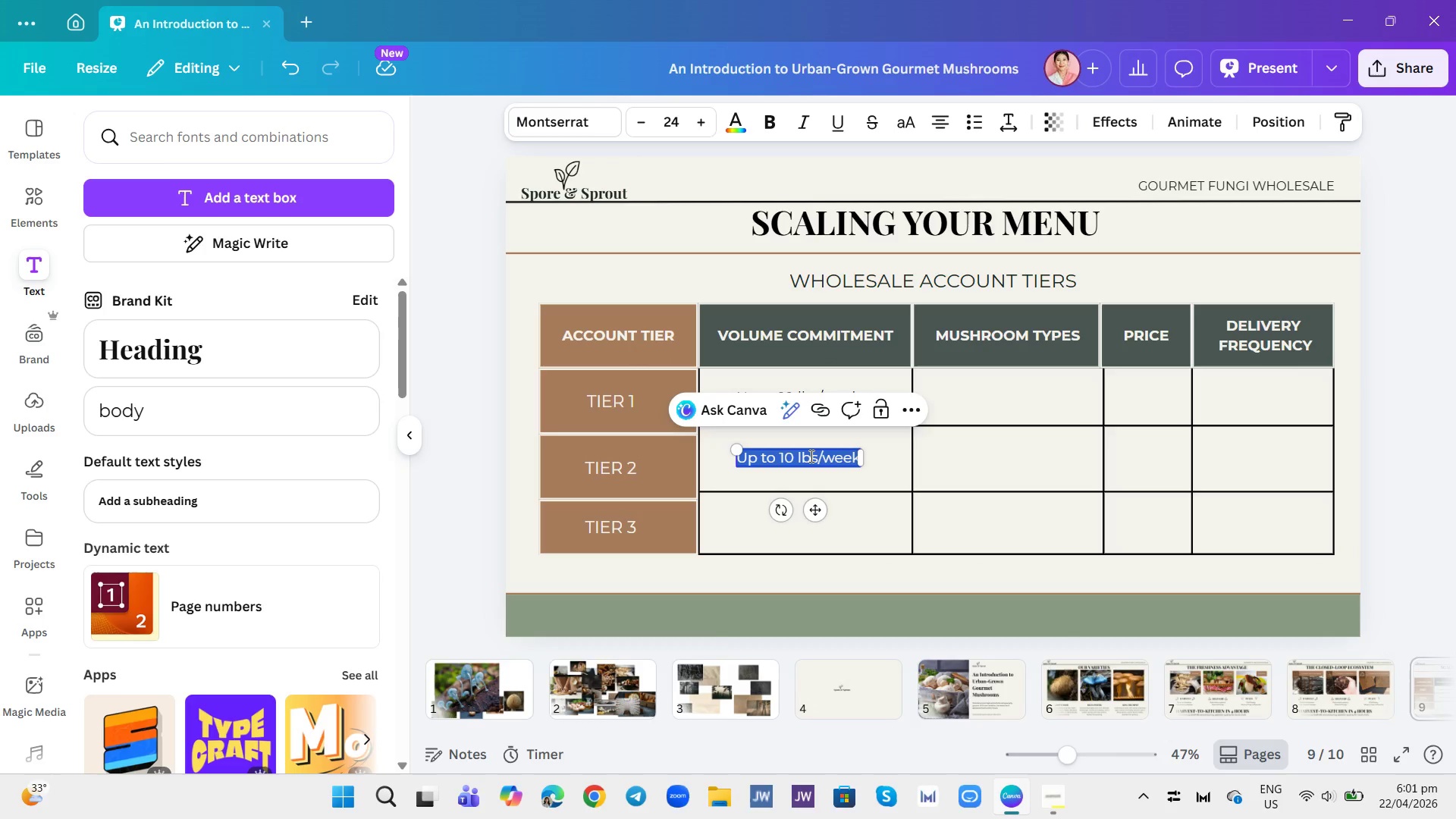 
type(11-25 lbs/week)
 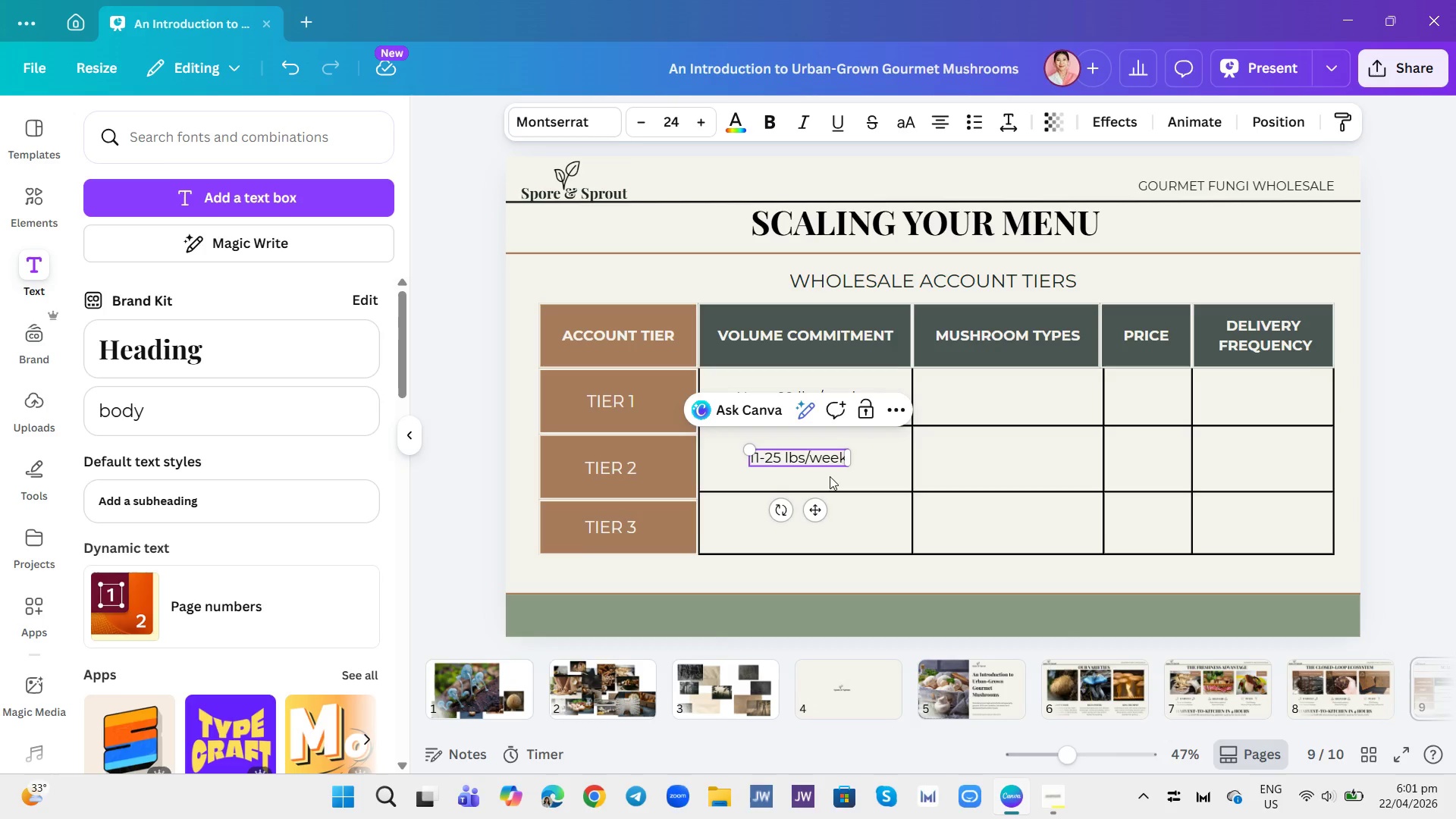 
left_click([860, 503])
 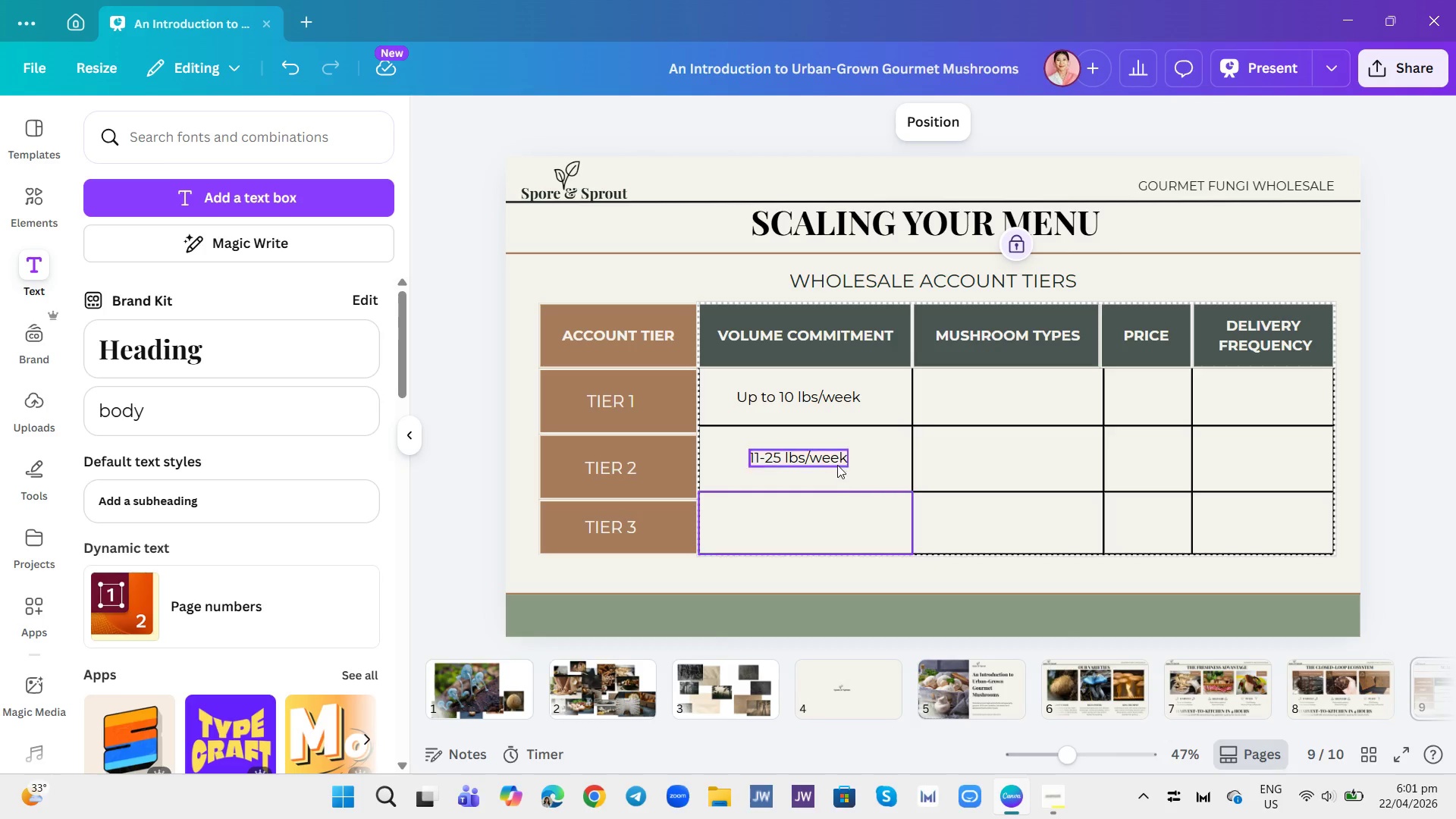 
left_click([836, 460])
 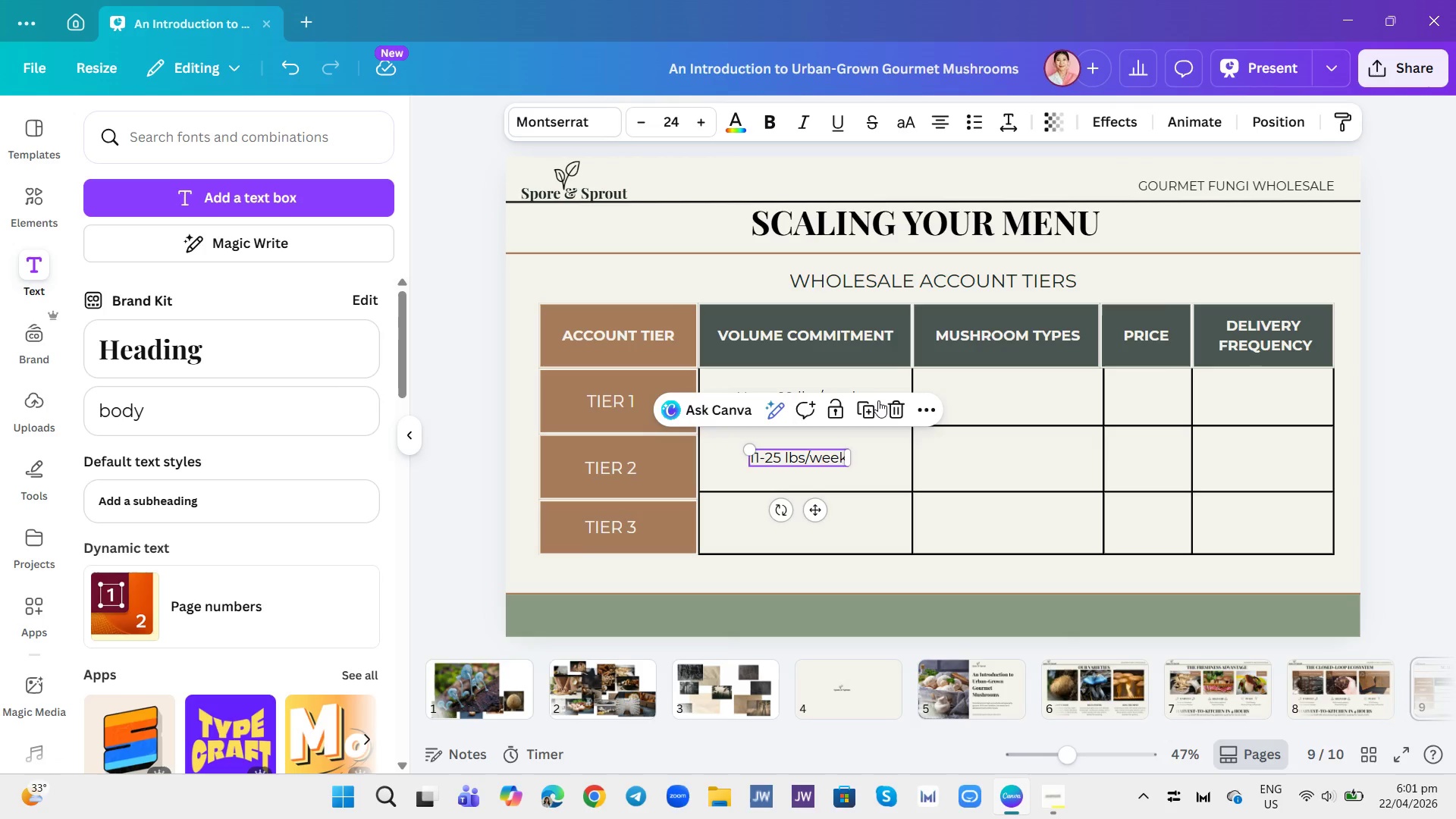 
left_click([871, 406])
 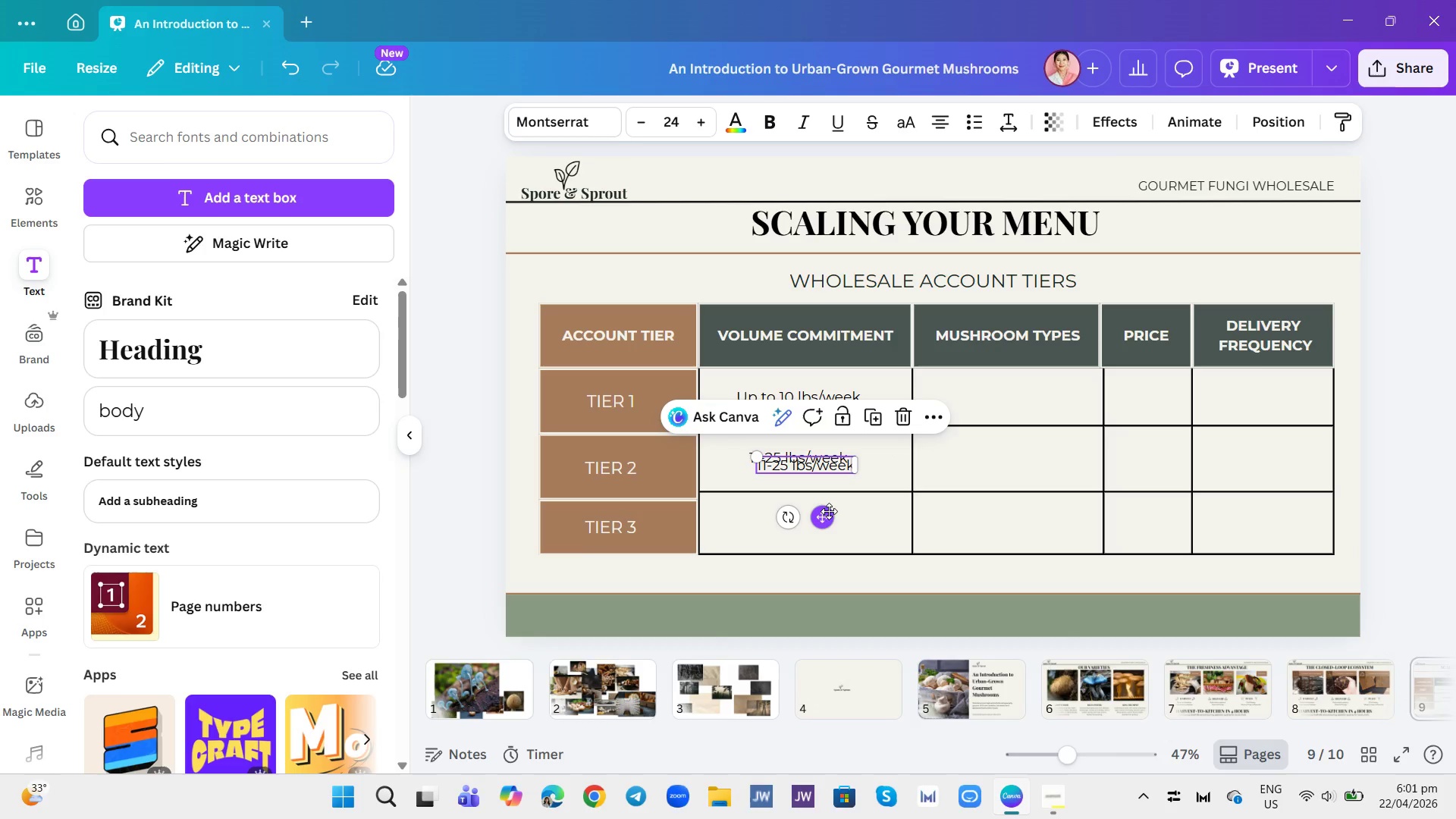 
left_click_drag(start_coordinate=[825, 513], to_coordinate=[815, 573])
 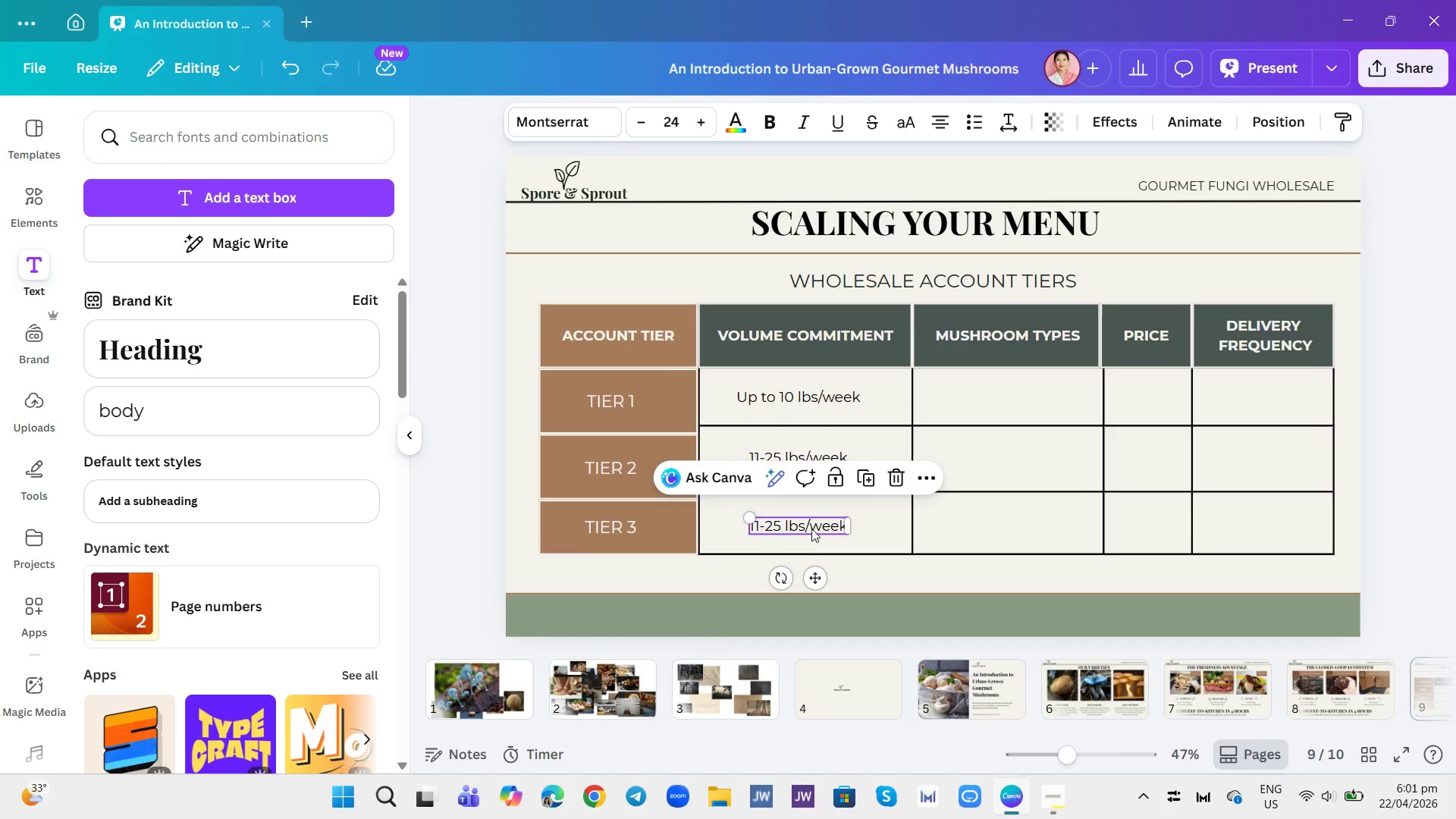 
left_click([811, 526])
 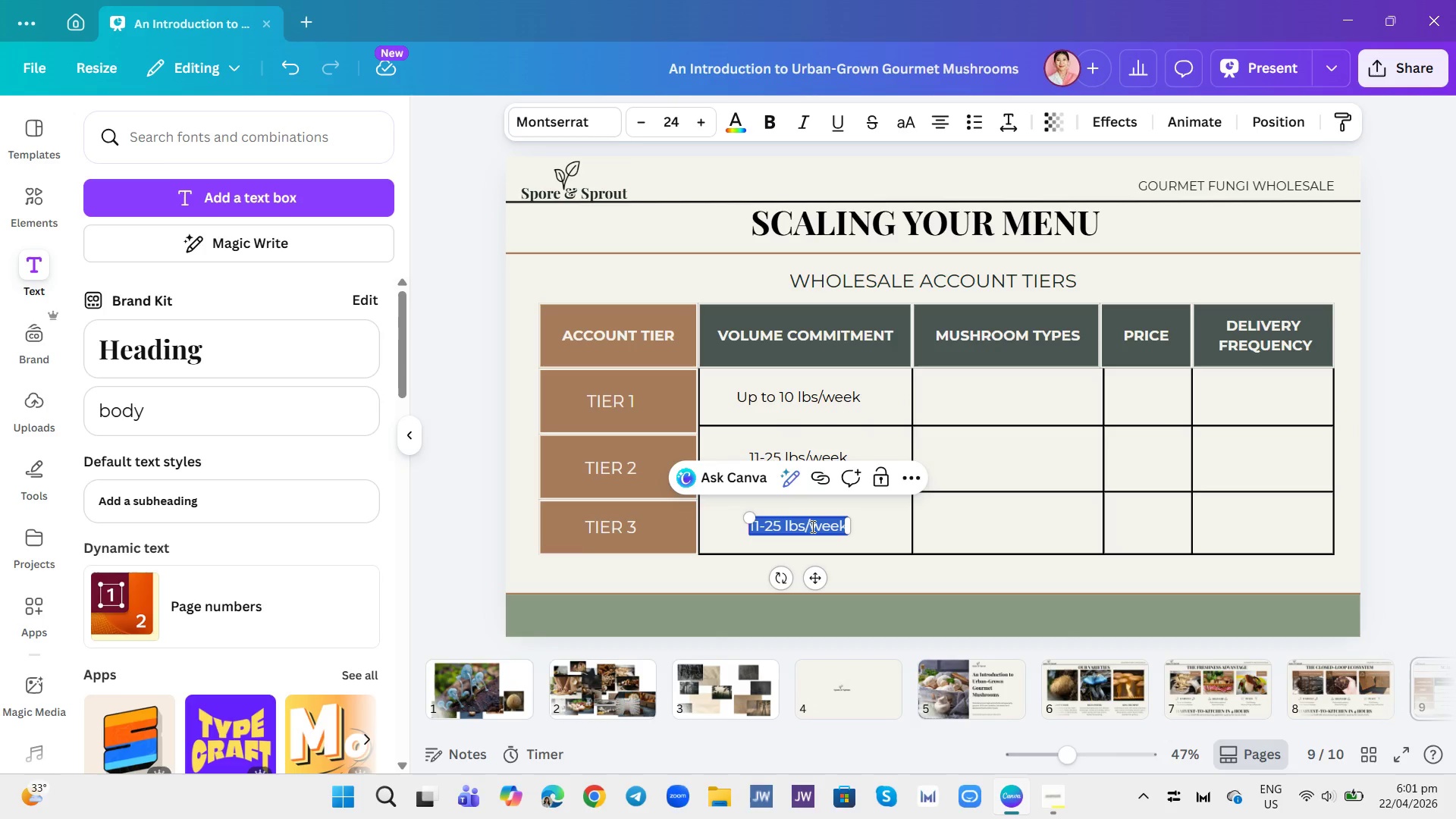 
type(24)
key(Backspace)
type(5+ lbs/week)
 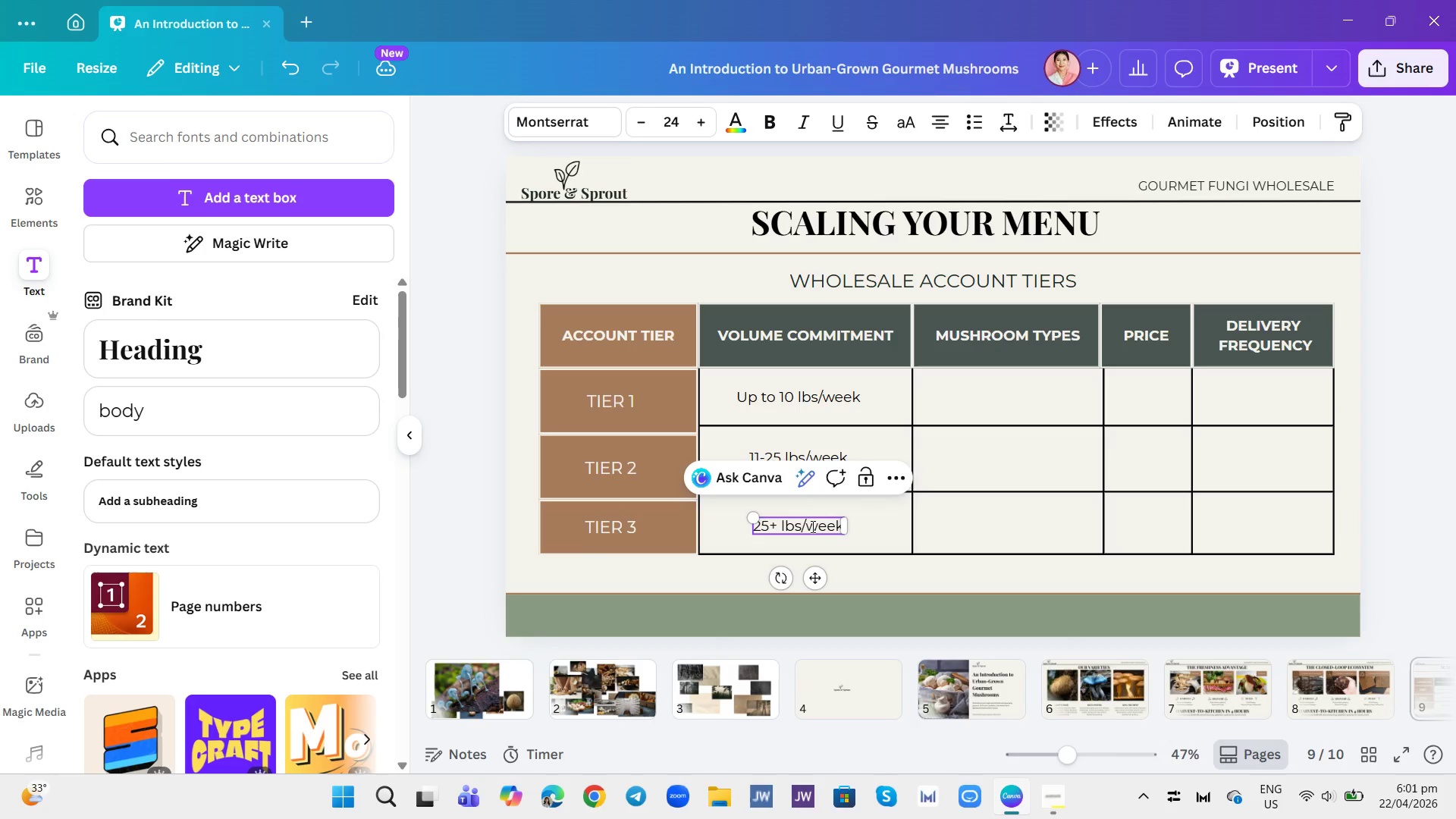 
left_click([941, 545])
 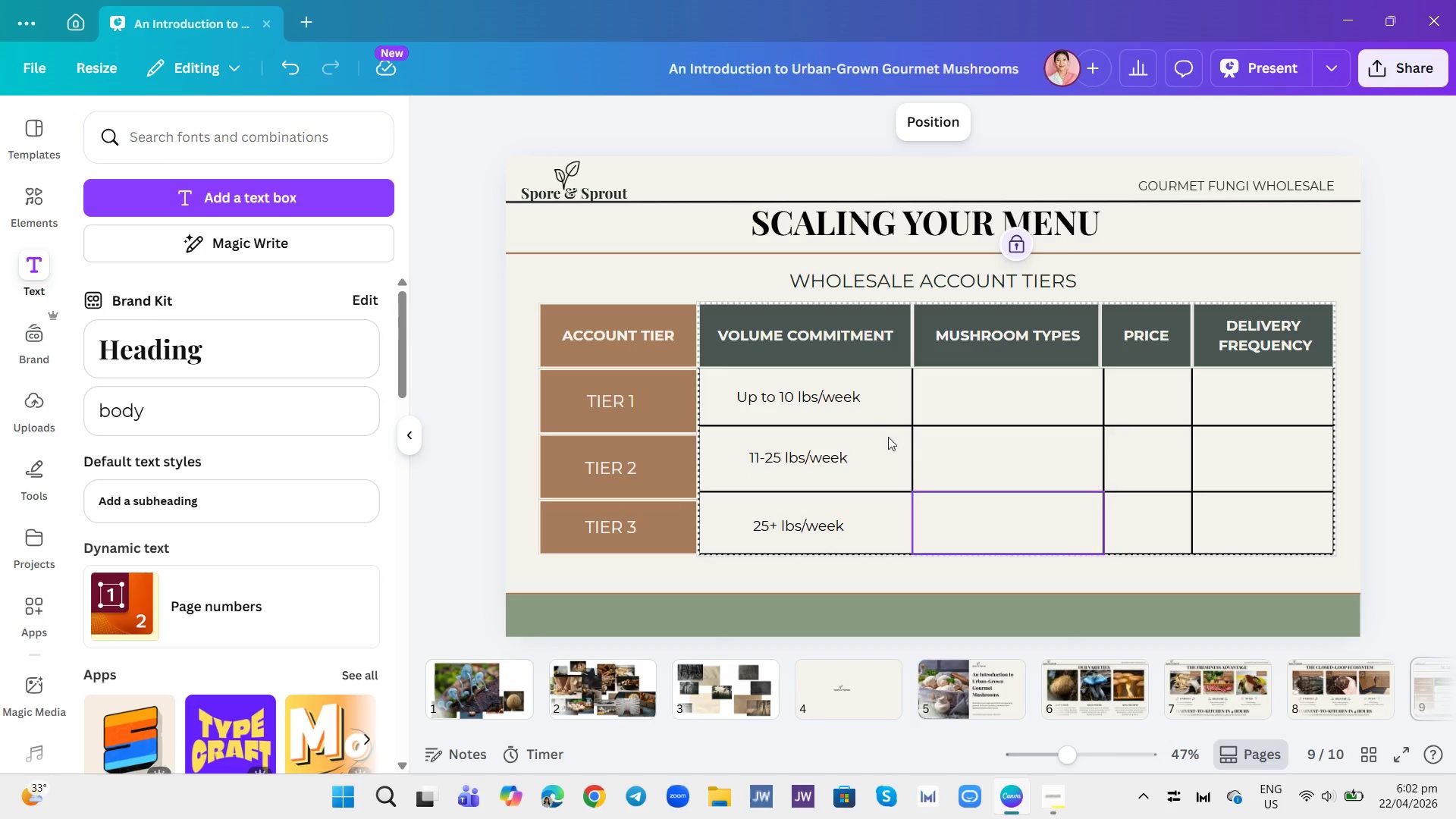 
left_click([987, 576])
 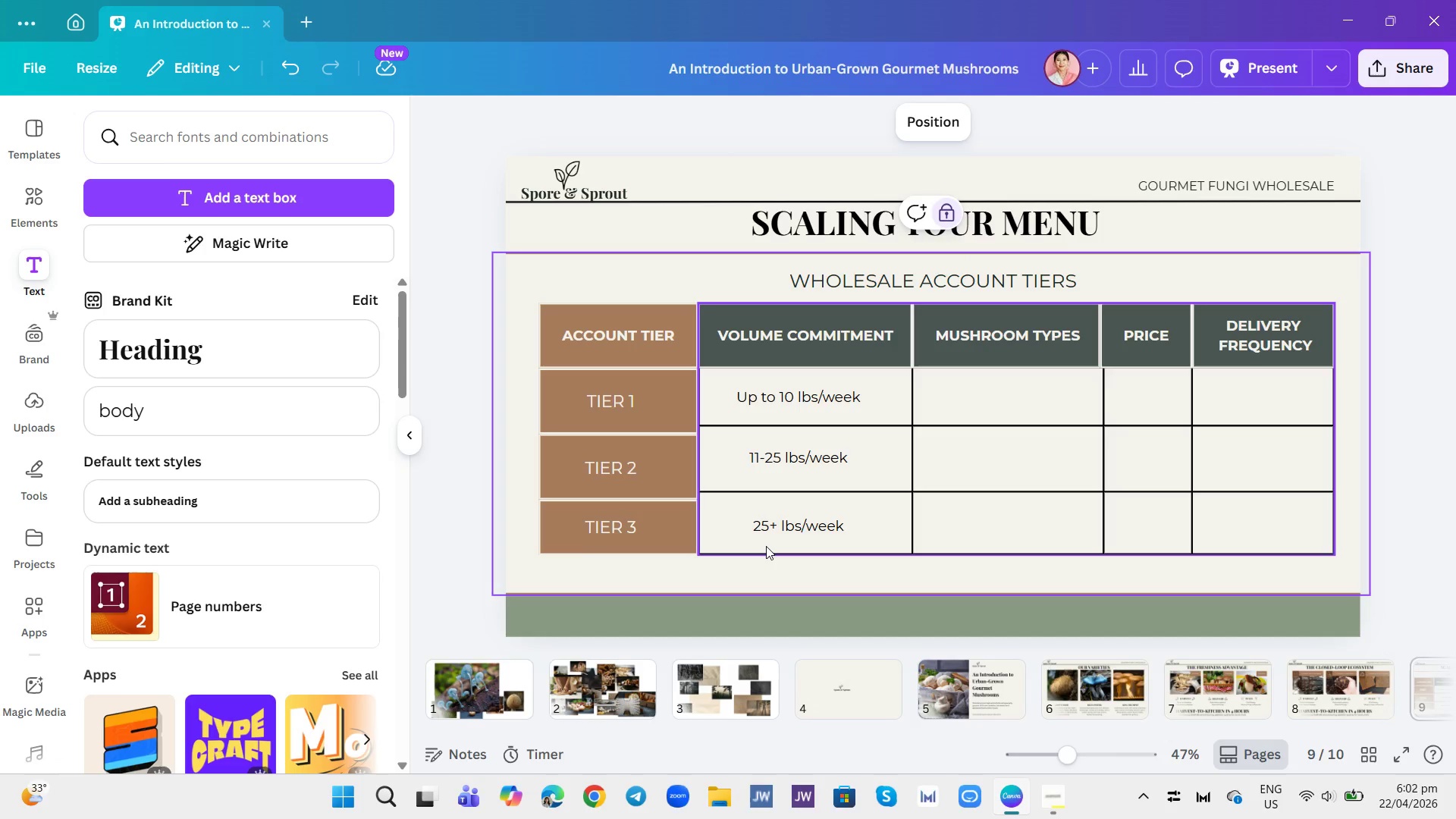 
wait(6.27)
 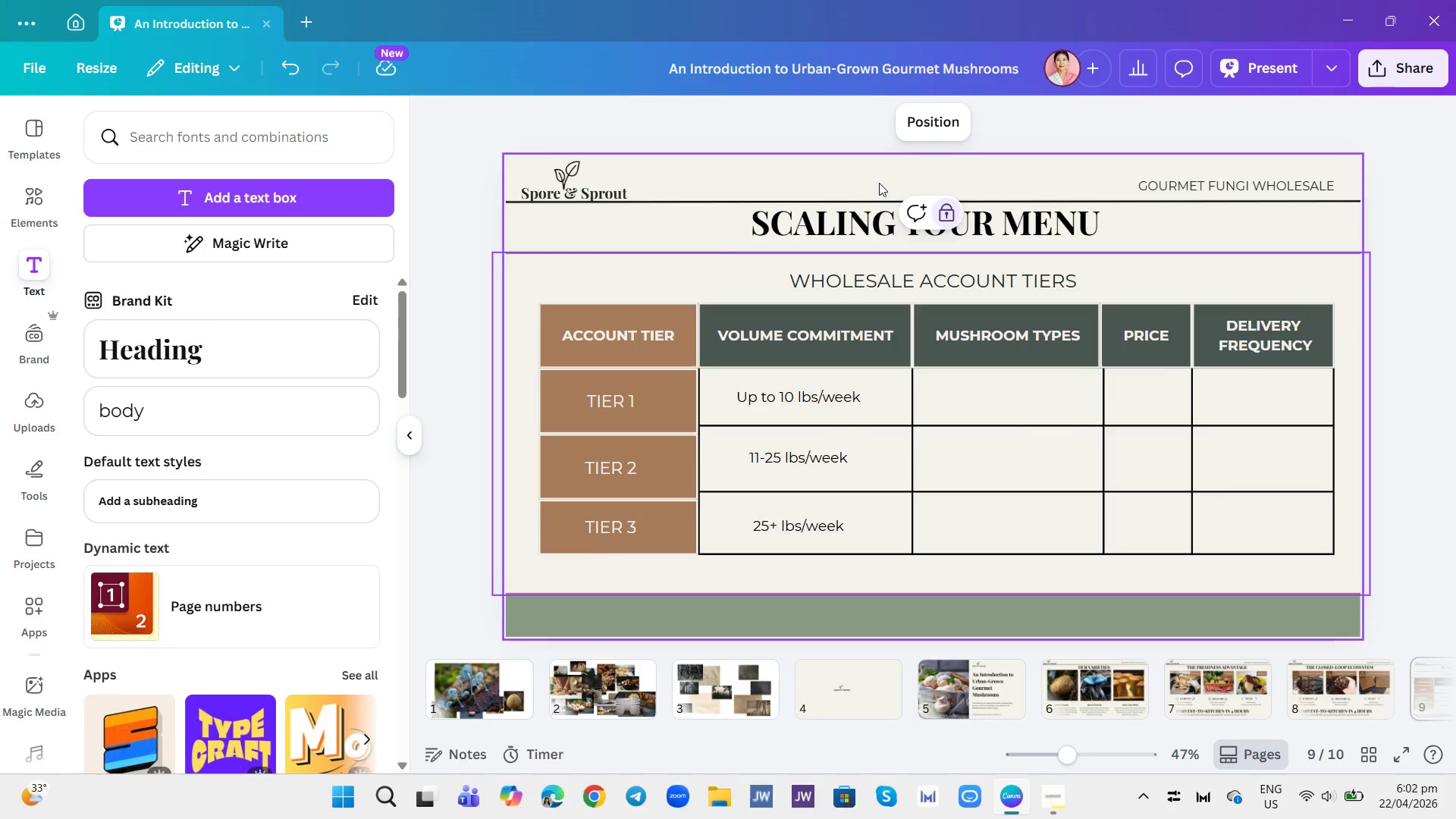 
left_click([266, 417])
 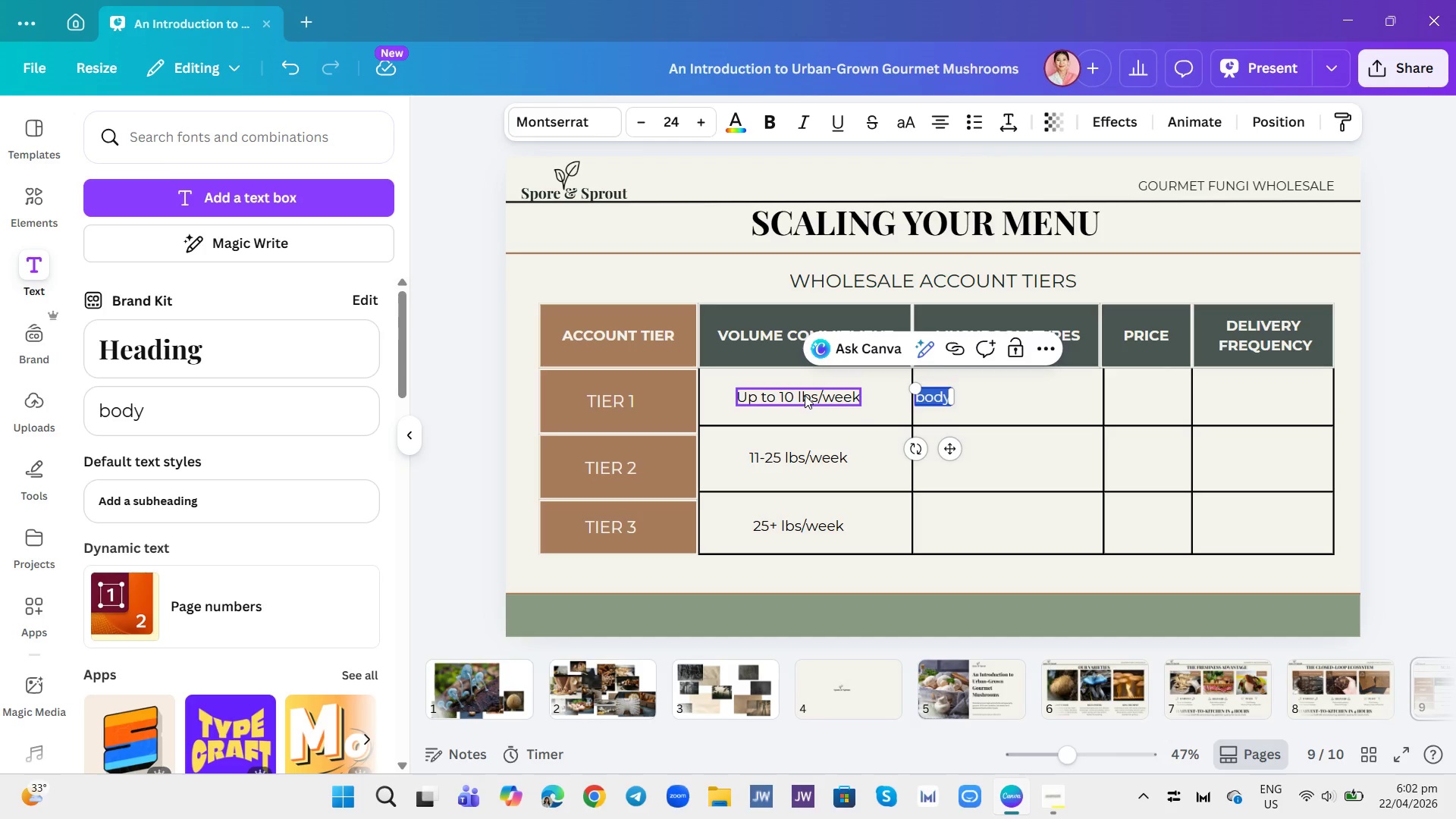 
type(BLue Oyster,)
 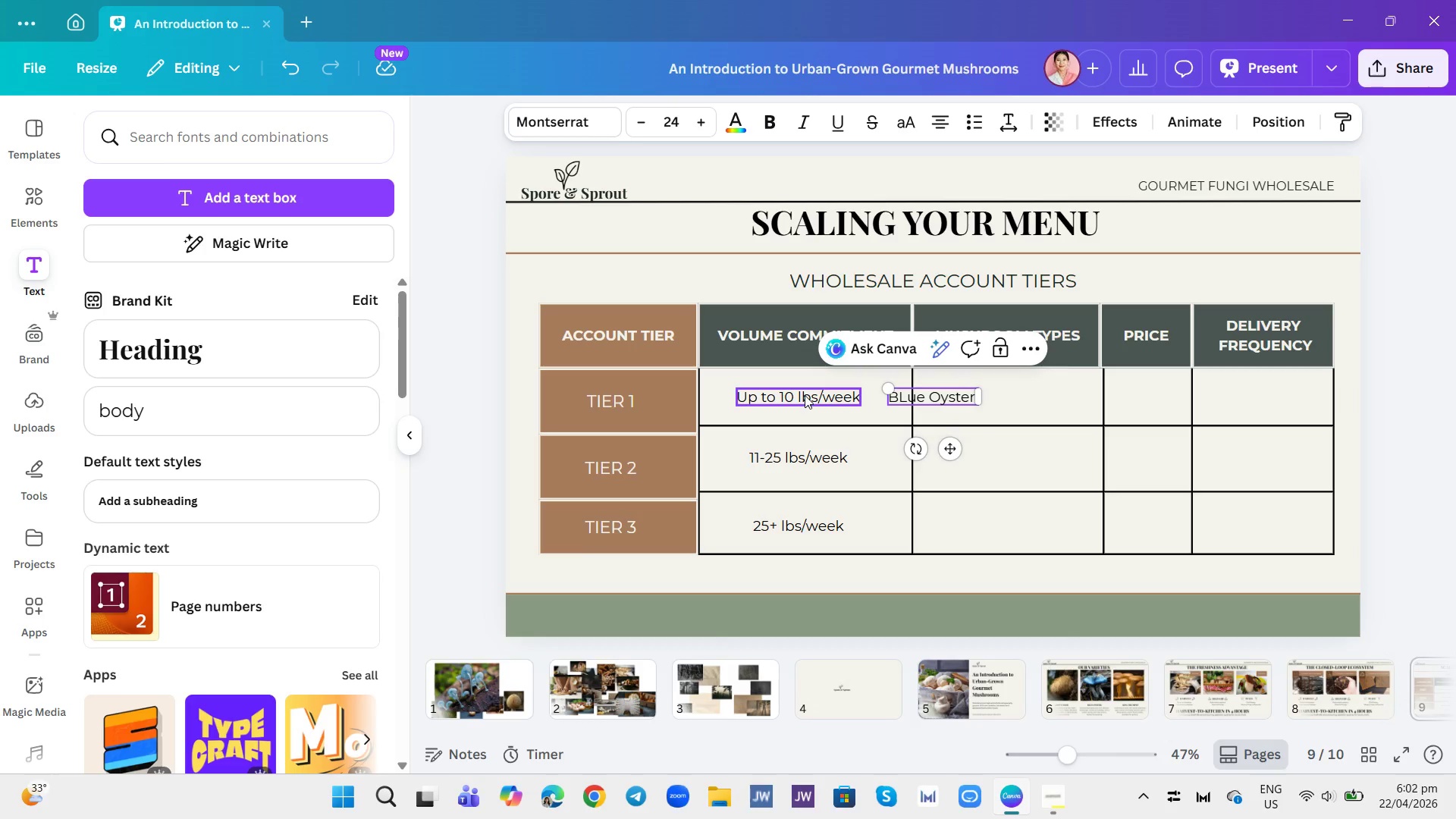 
key(Enter)
 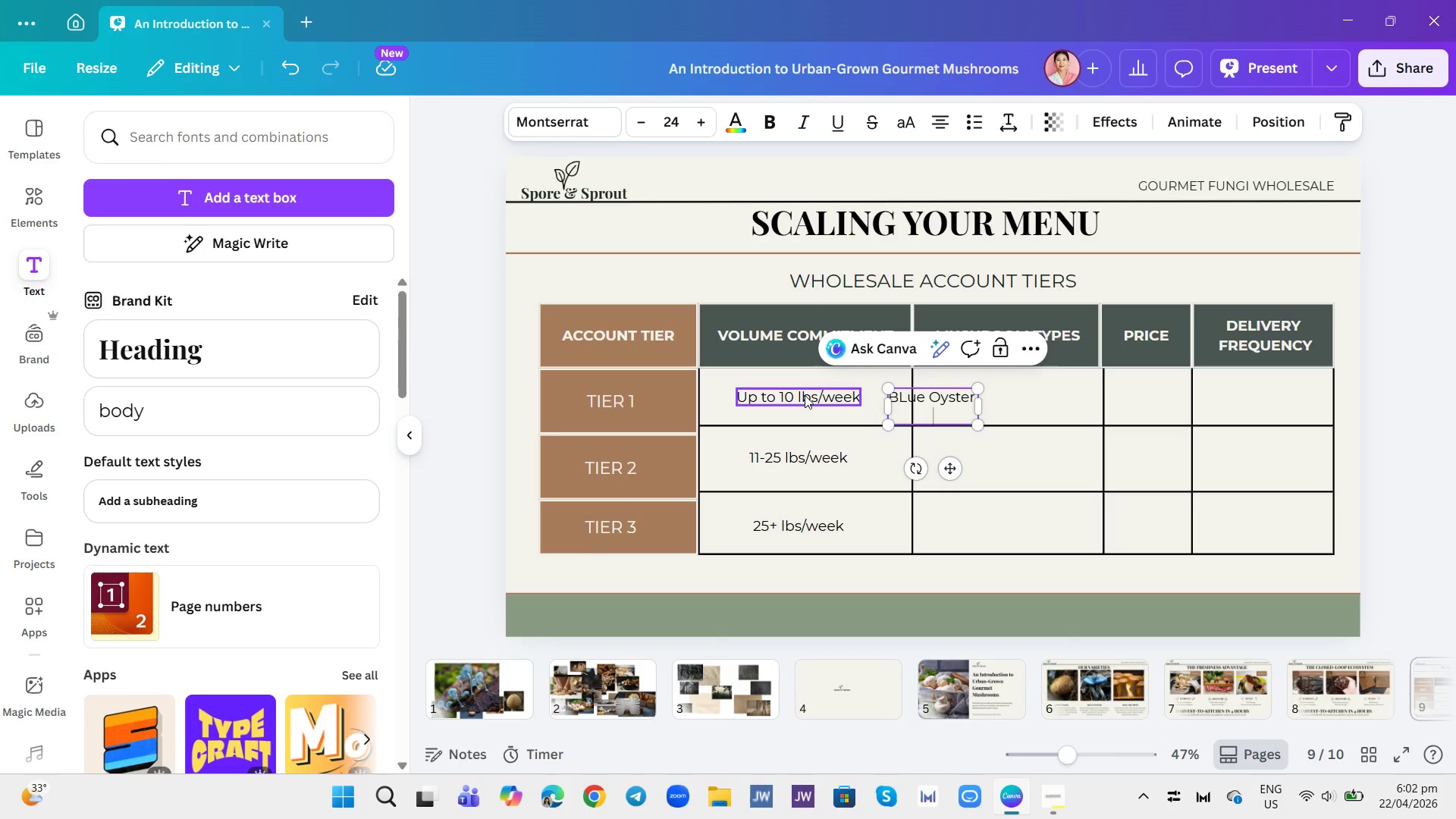 
type(Lion's Mane)
 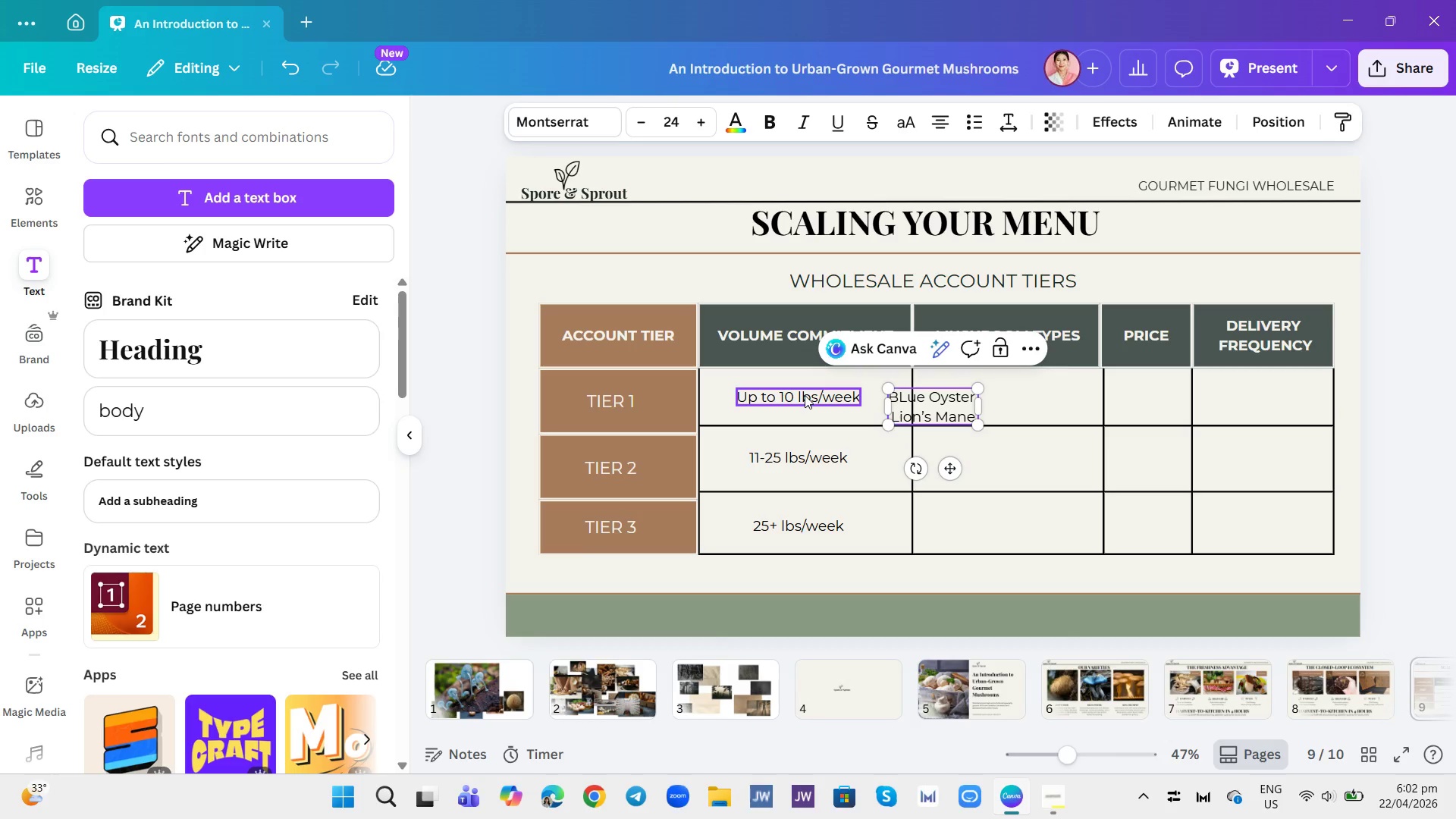 
left_click_drag(start_coordinate=[956, 469], to_coordinate=[1031, 460])
 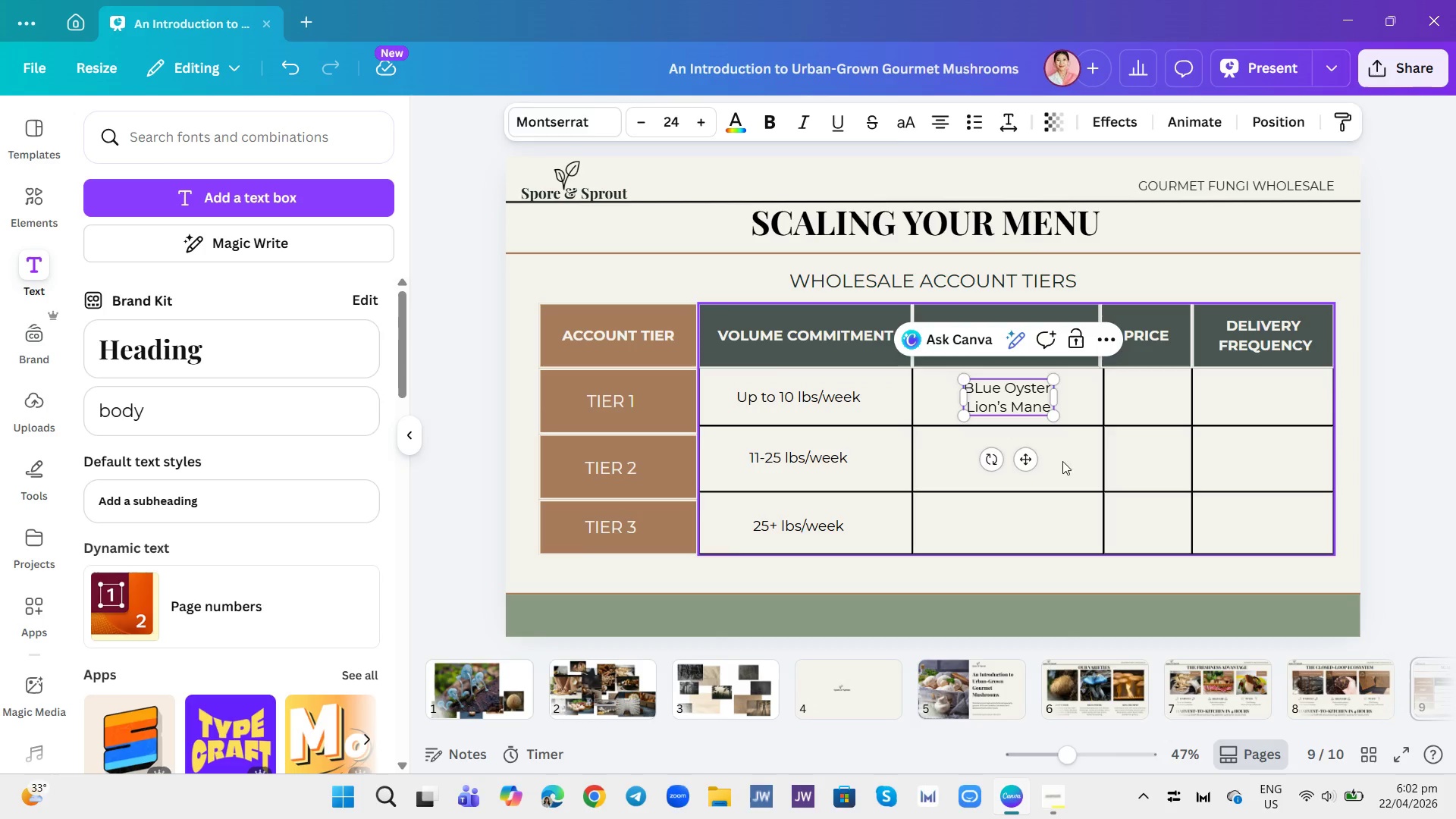 
left_click([1073, 456])
 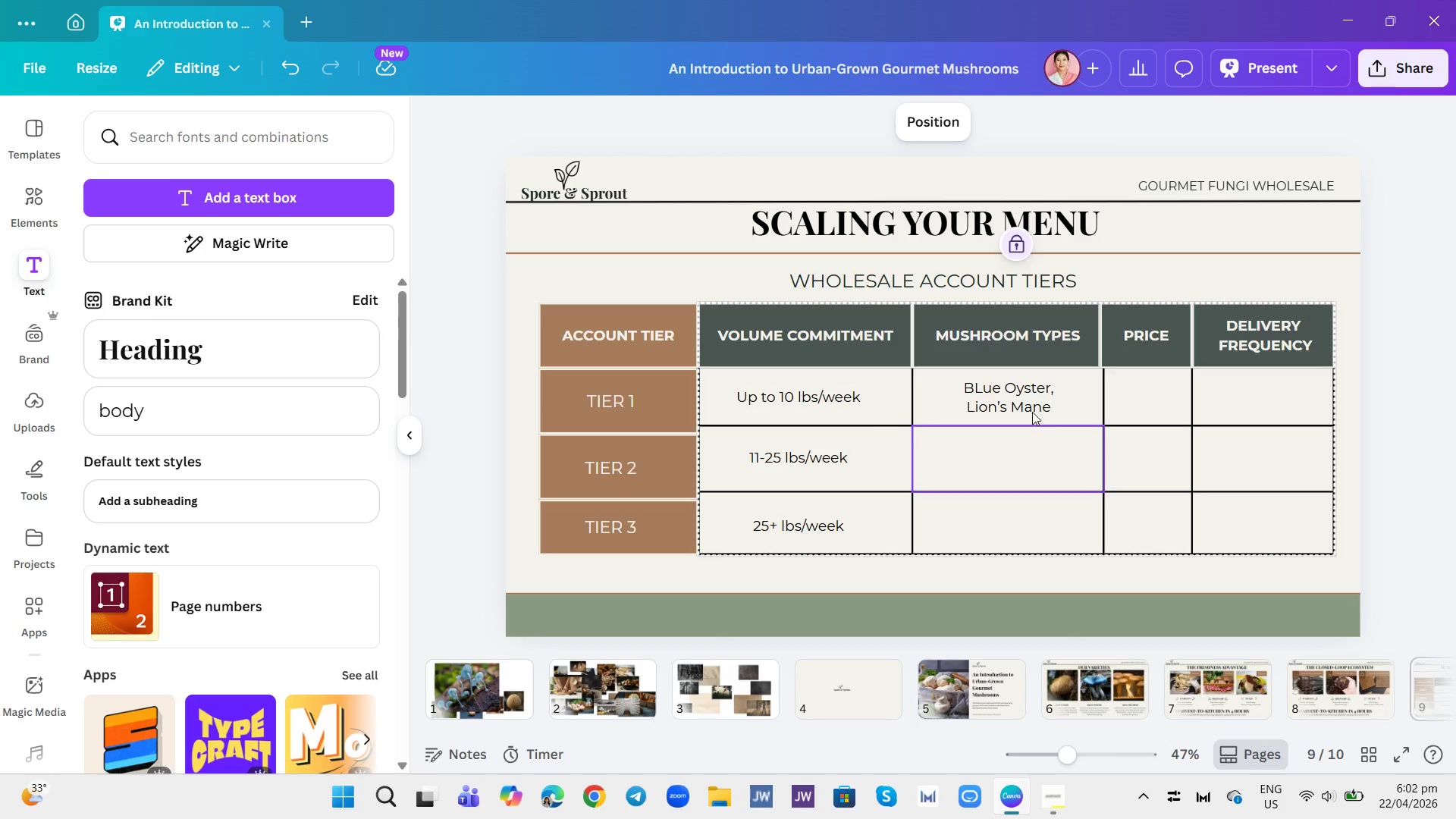 
left_click([1025, 401])
 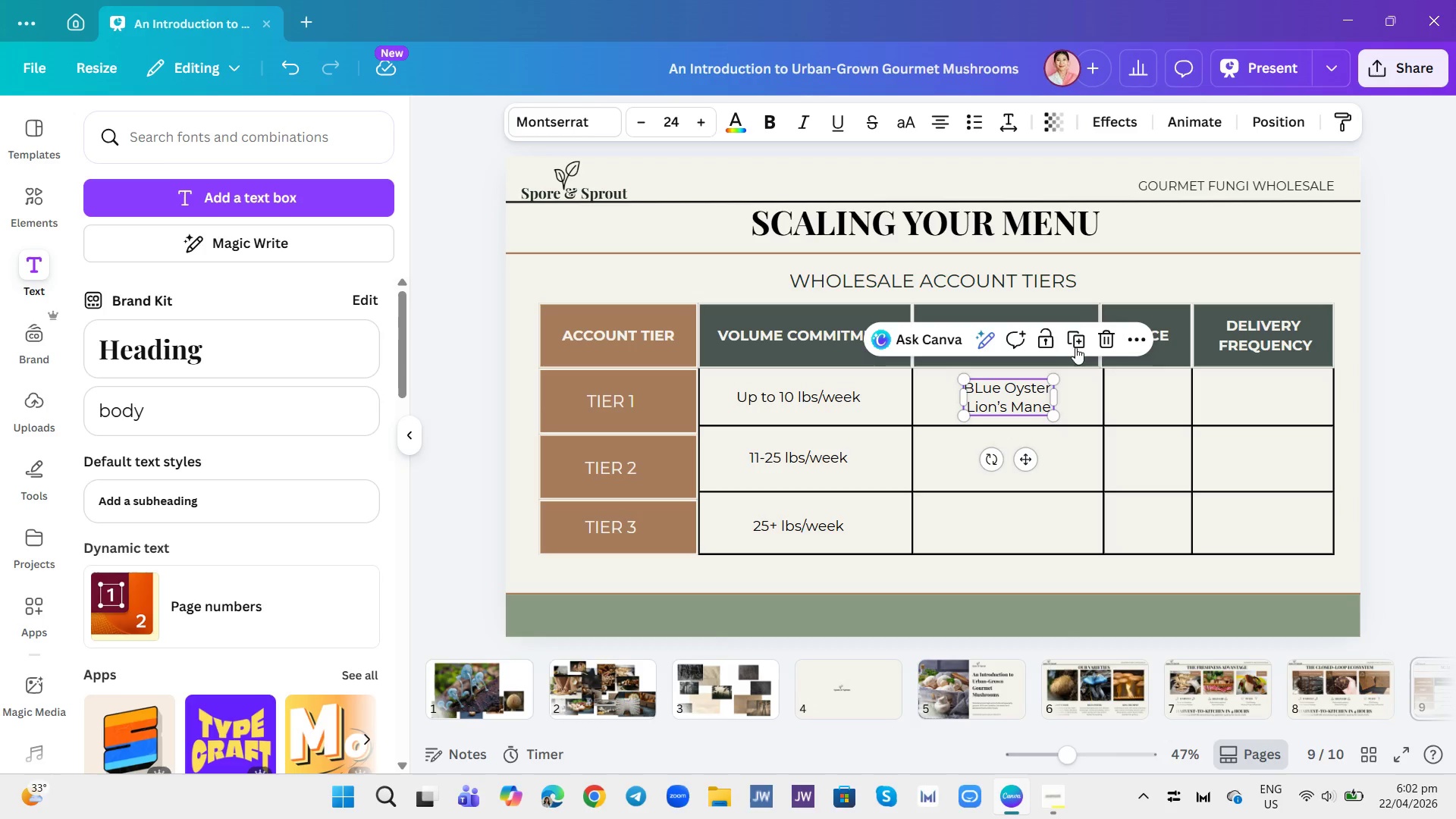 
left_click([1077, 337])
 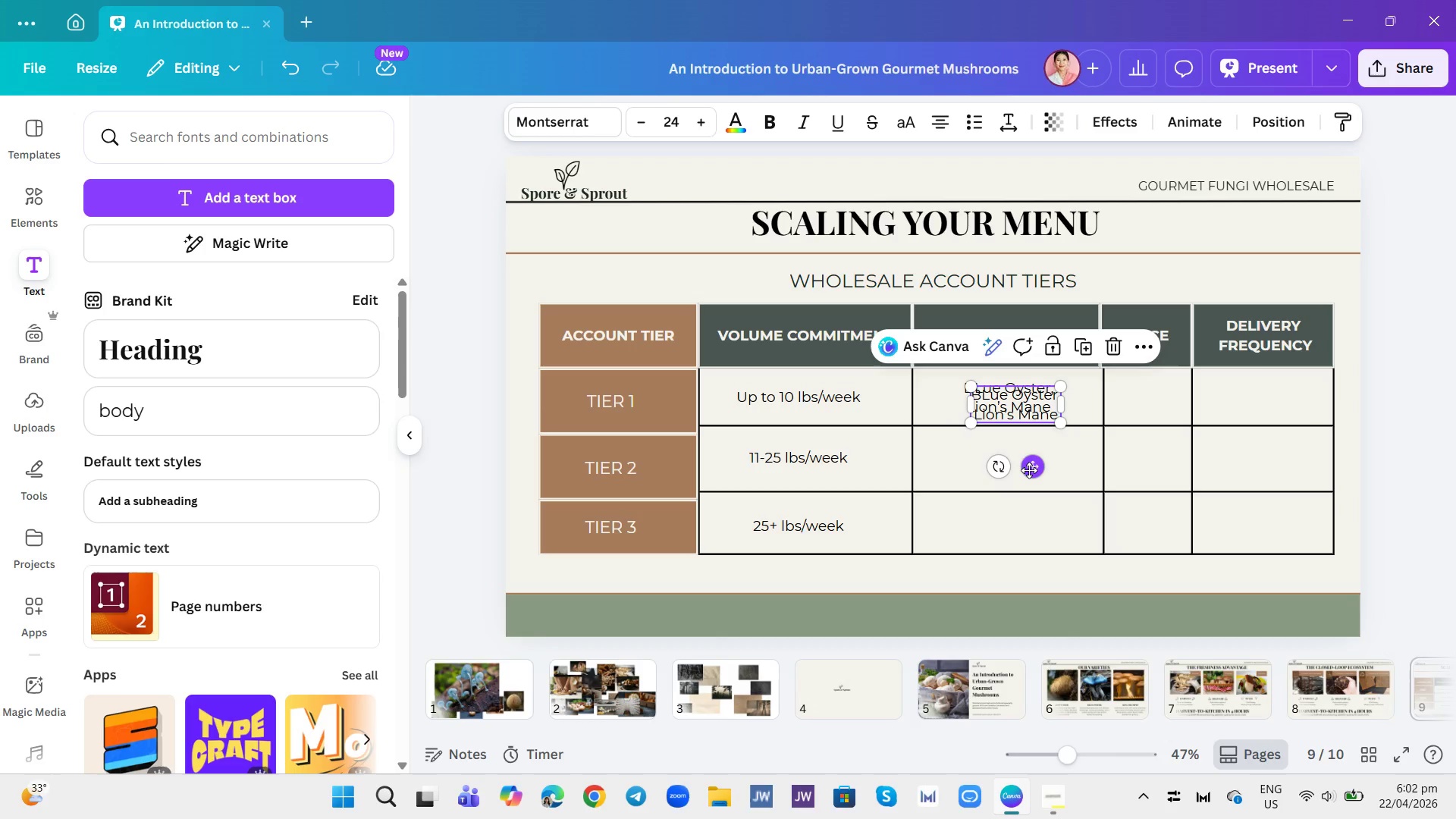 
left_click_drag(start_coordinate=[1029, 470], to_coordinate=[1020, 524])
 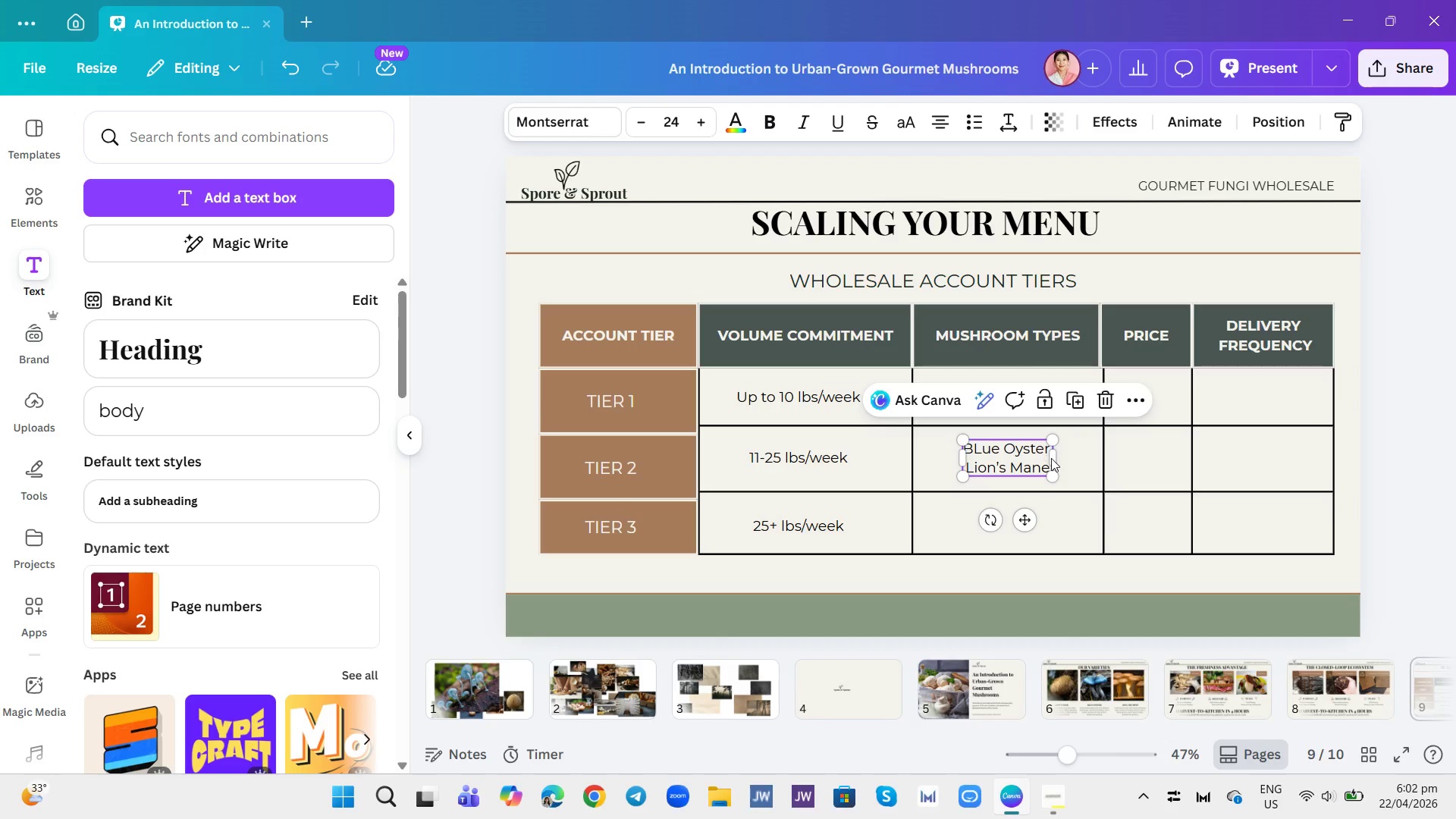 
left_click([1102, 457])
 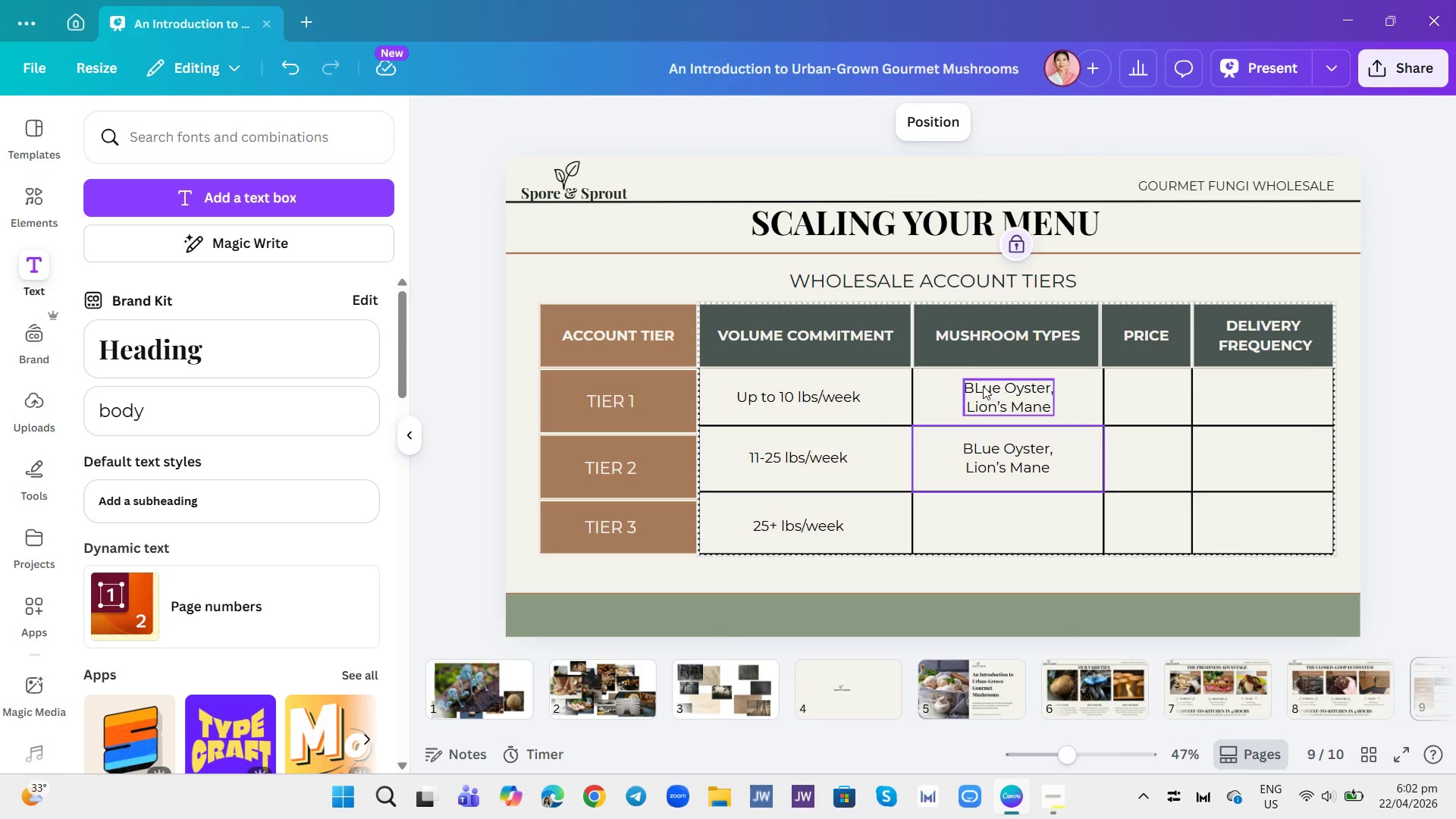 
double_click([983, 386])
 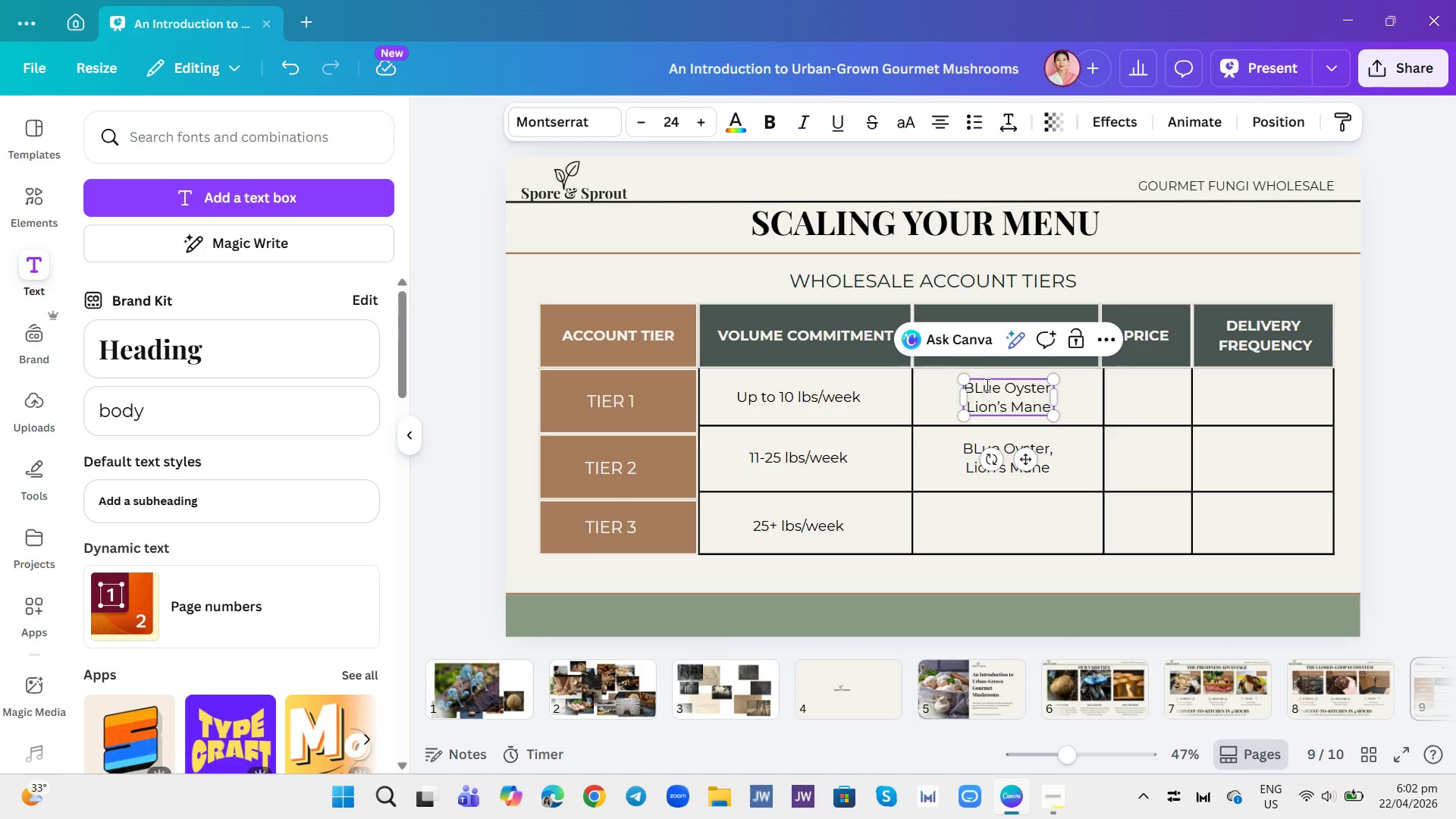 
key(Backspace)
 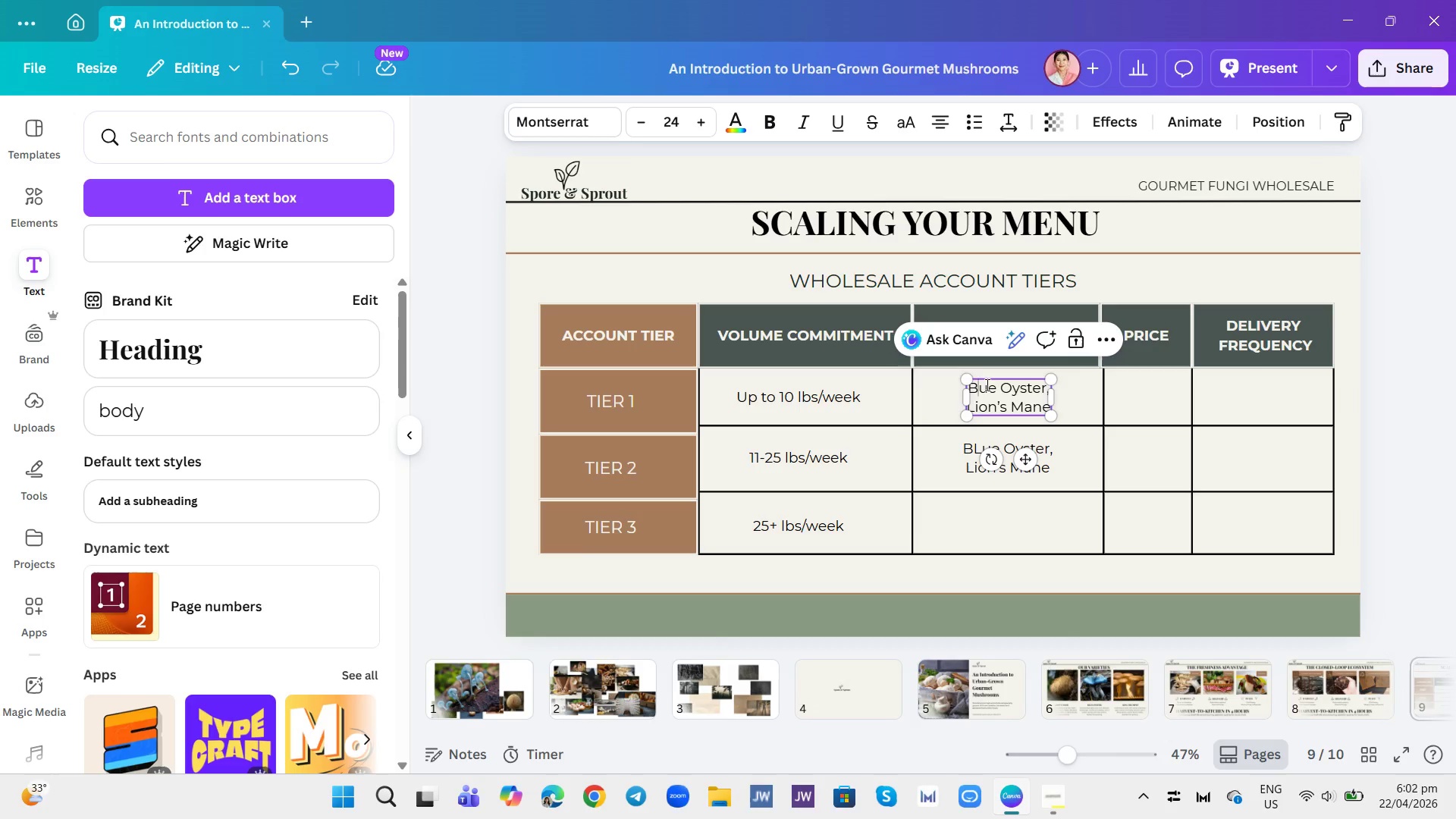 
key(L)
 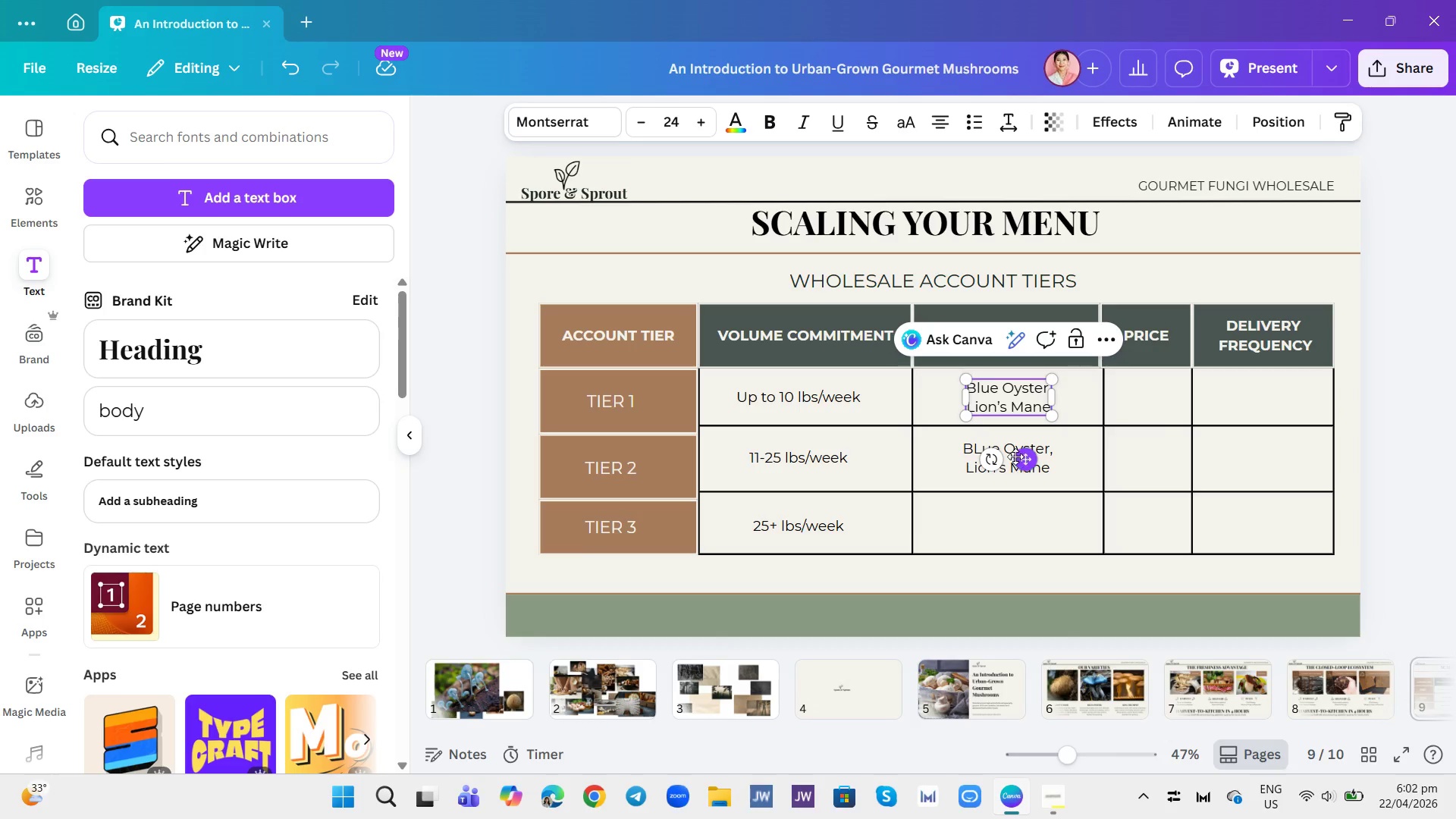 
double_click([1012, 455])
 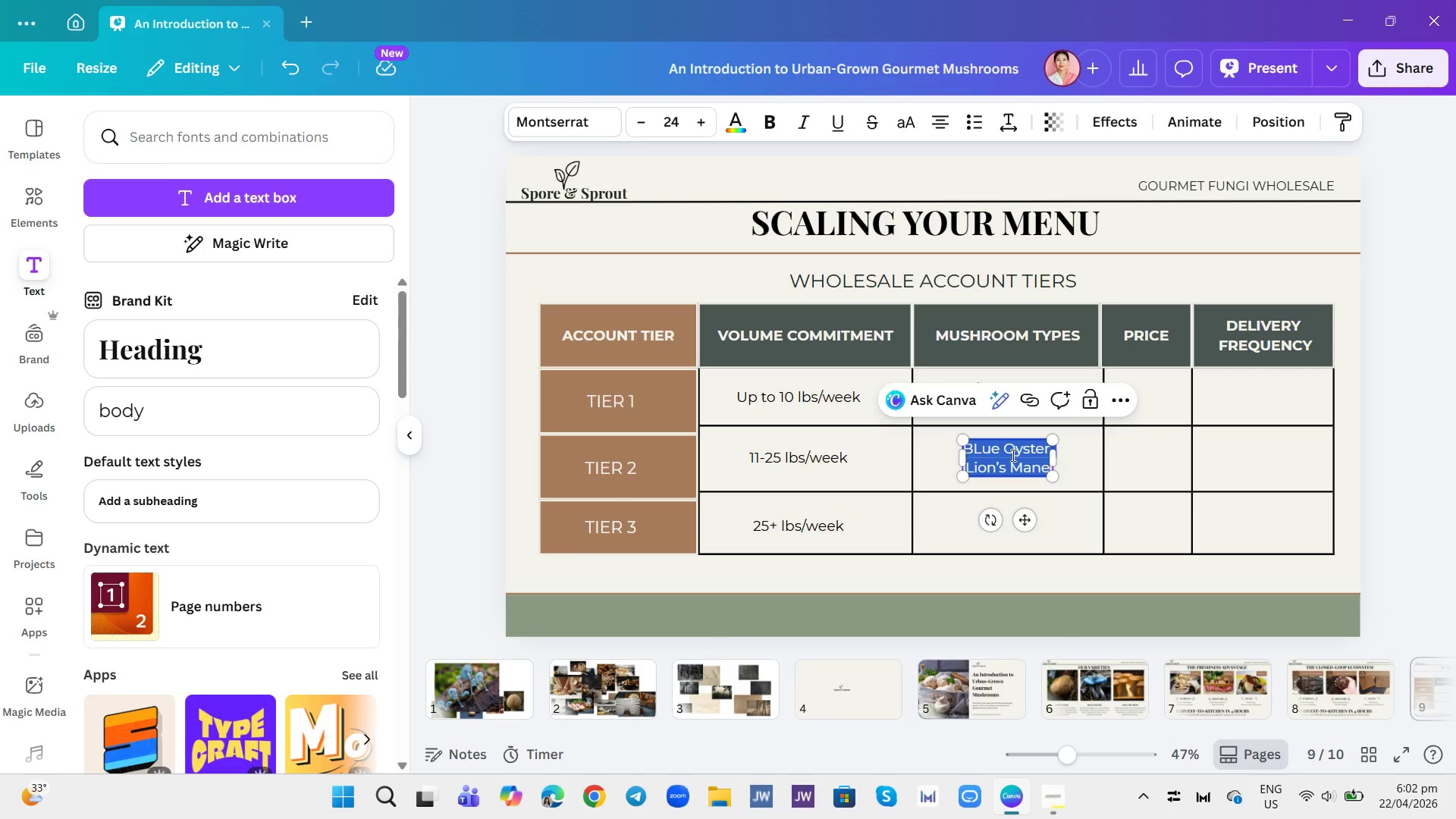 
wait(5.14)
 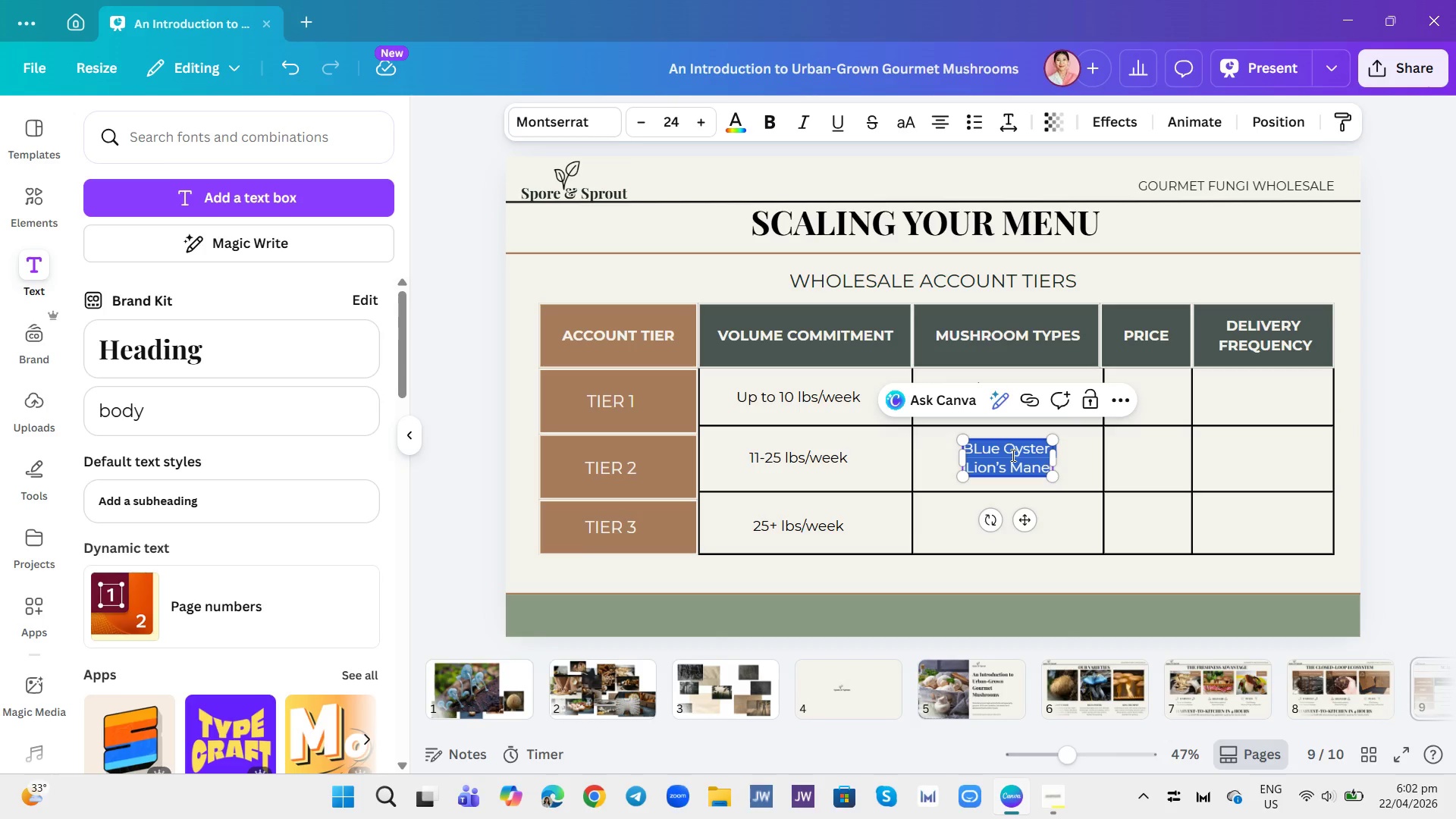 
left_click([1036, 460])
 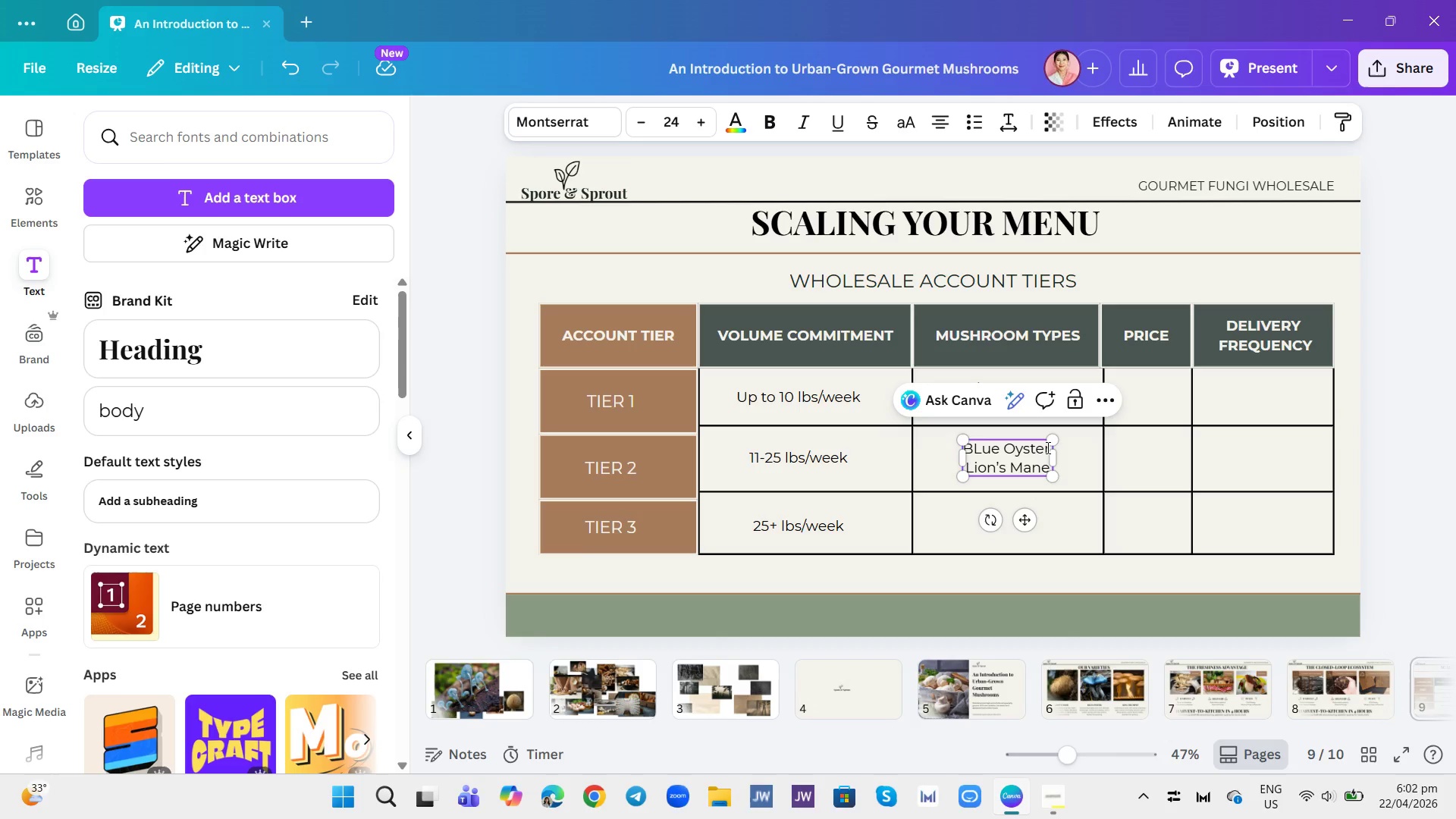 
left_click([1046, 447])
 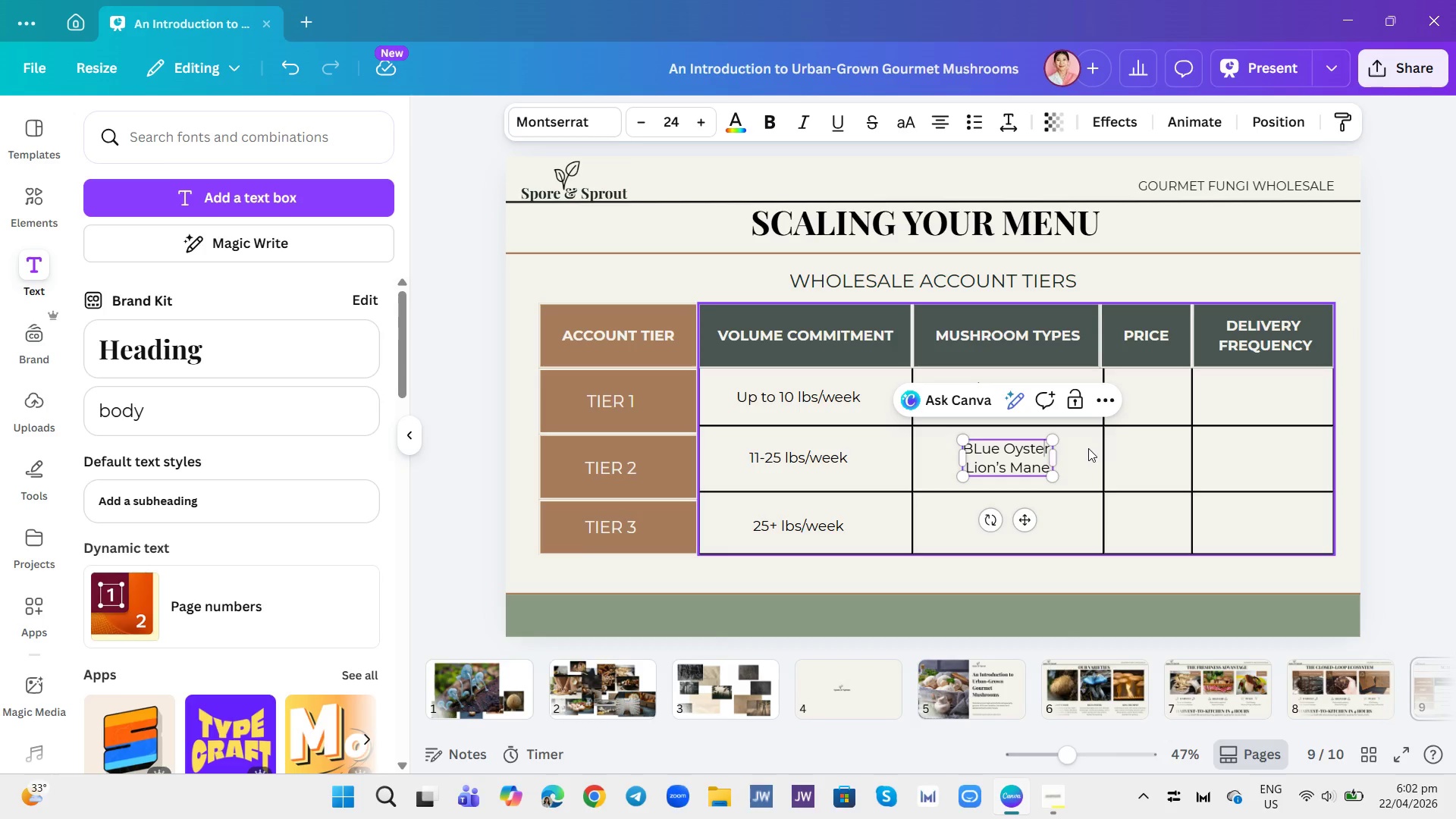 
left_click([1088, 448])
 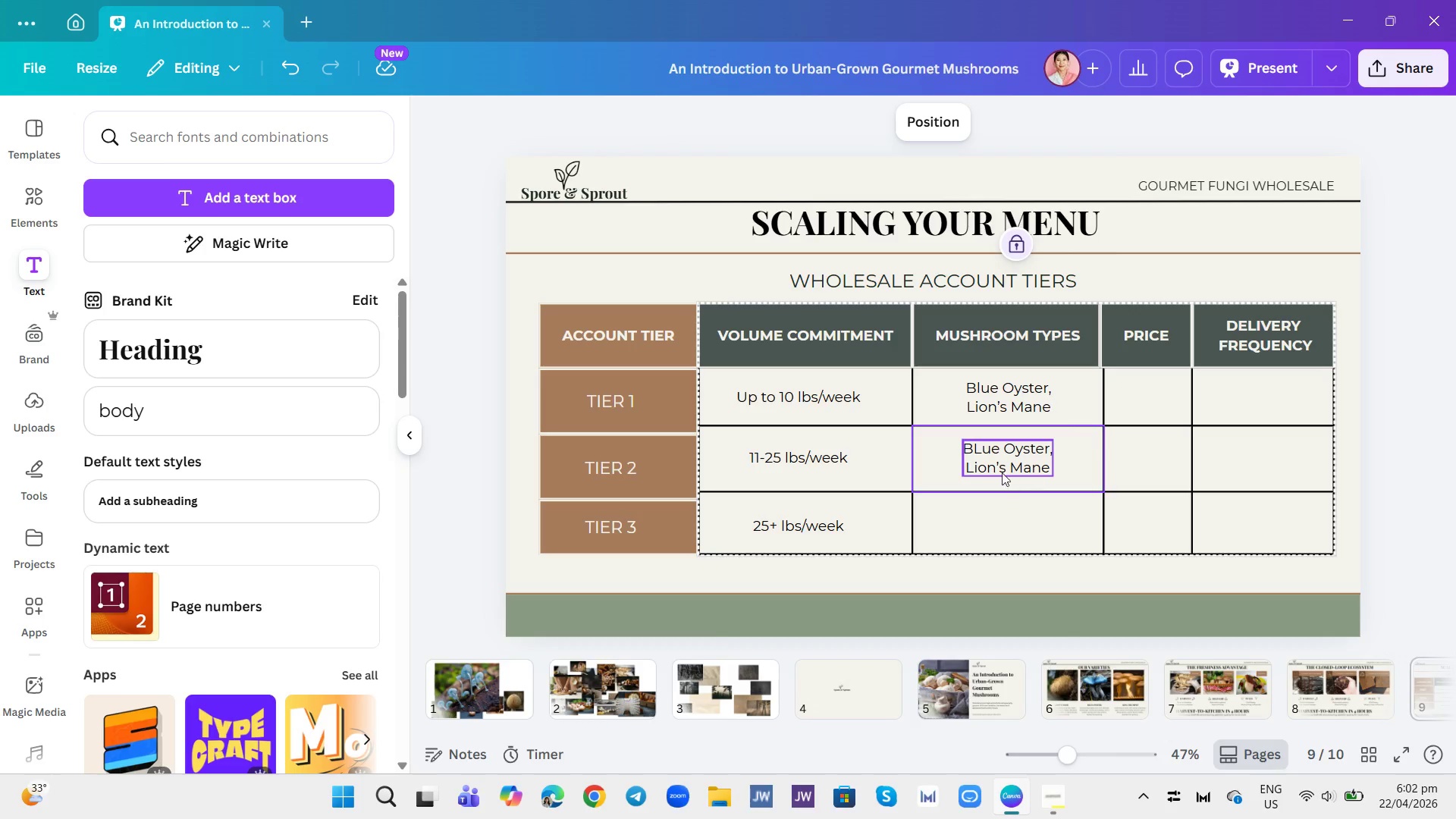 
left_click([971, 468])
 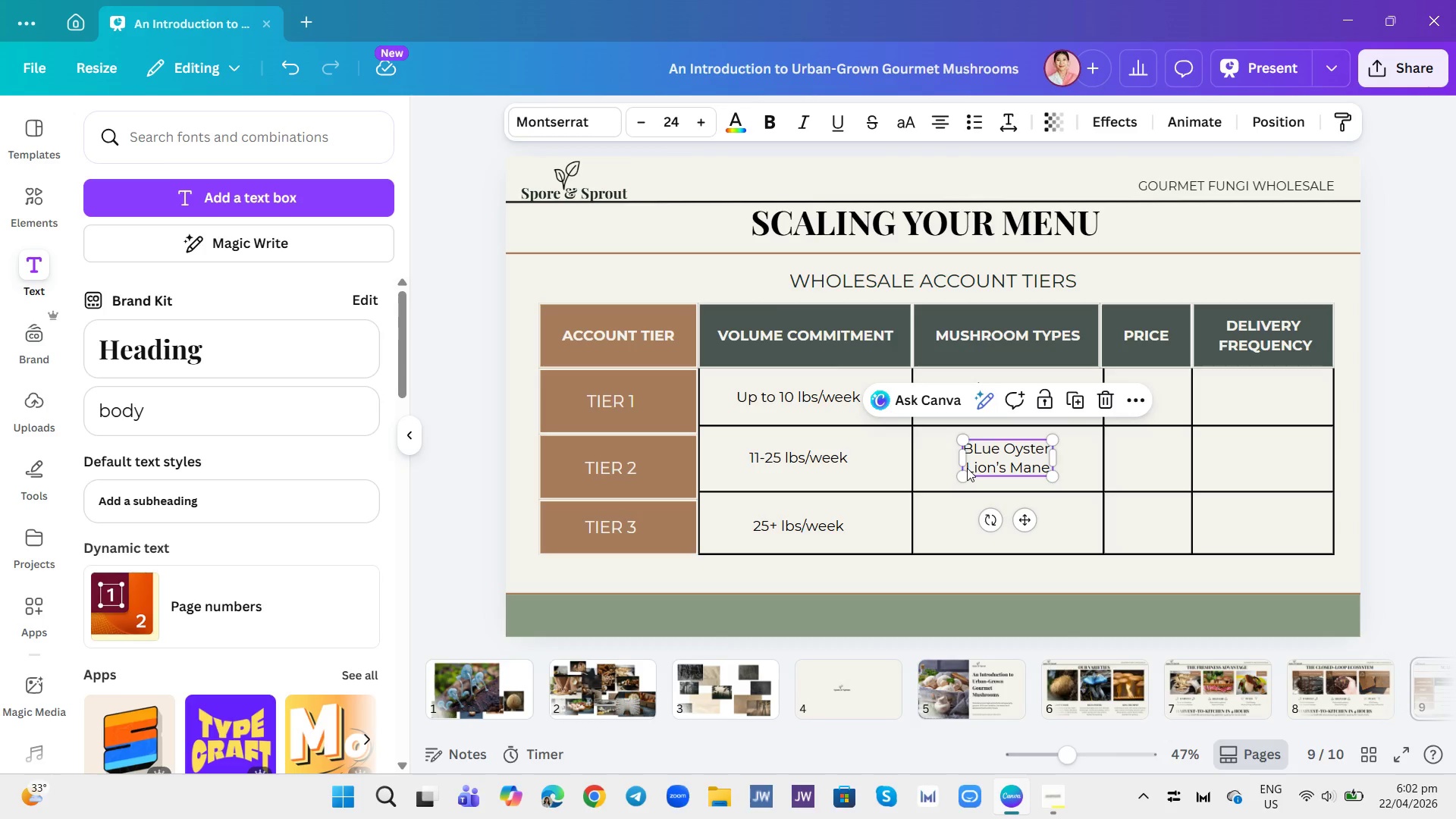 
left_click([967, 468])
 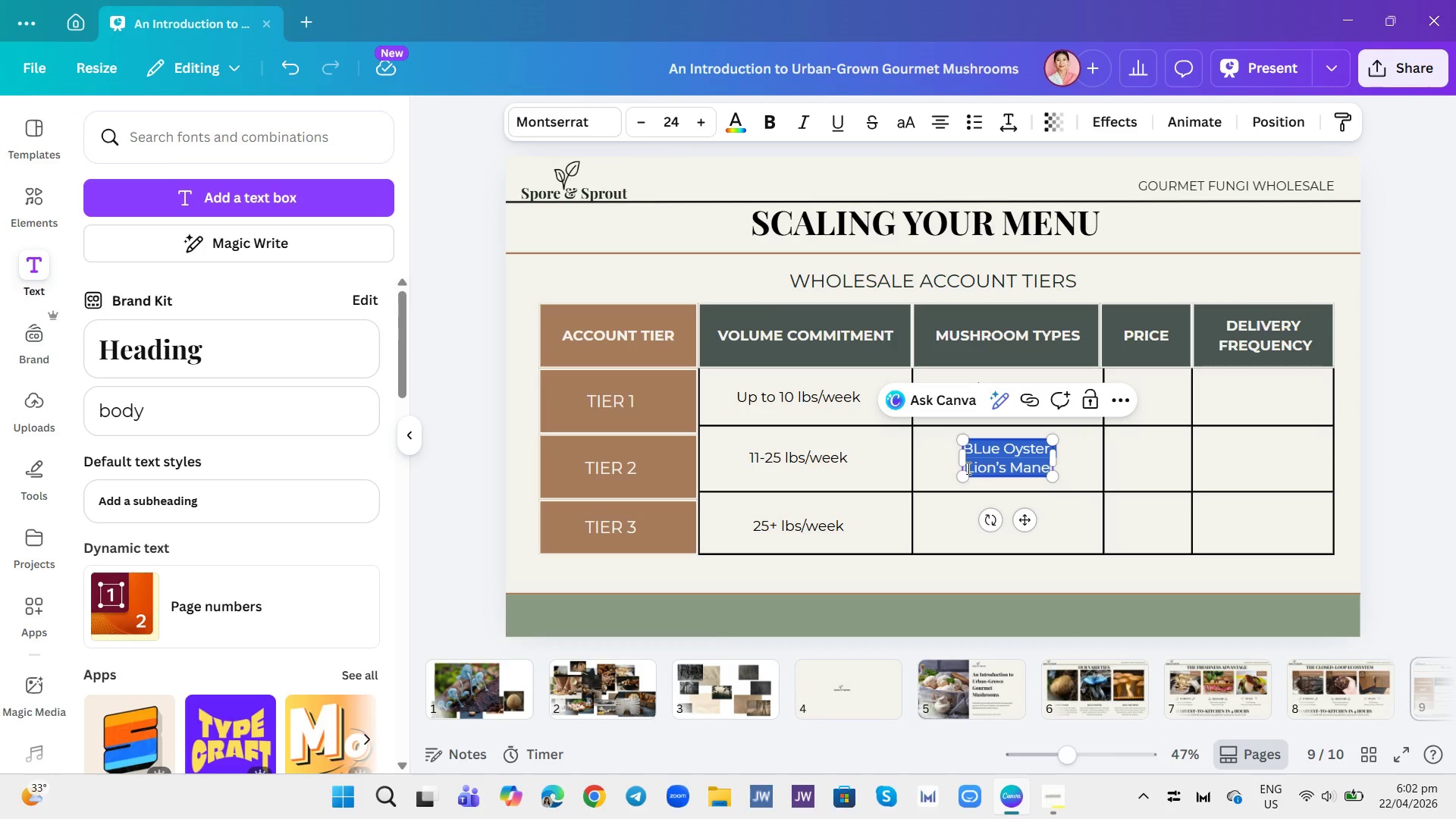 
left_click([967, 468])
 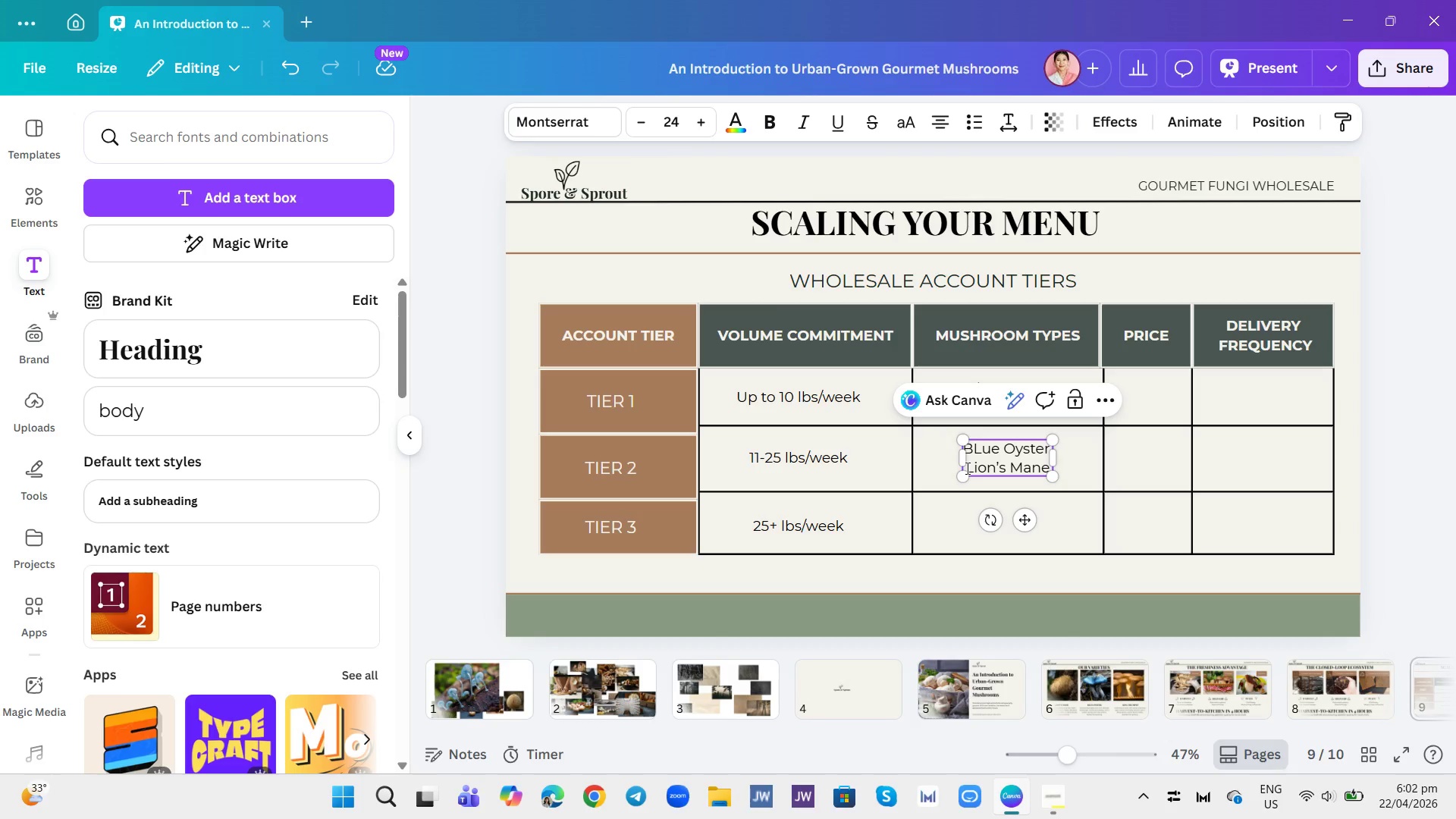 
key(Backspace)
 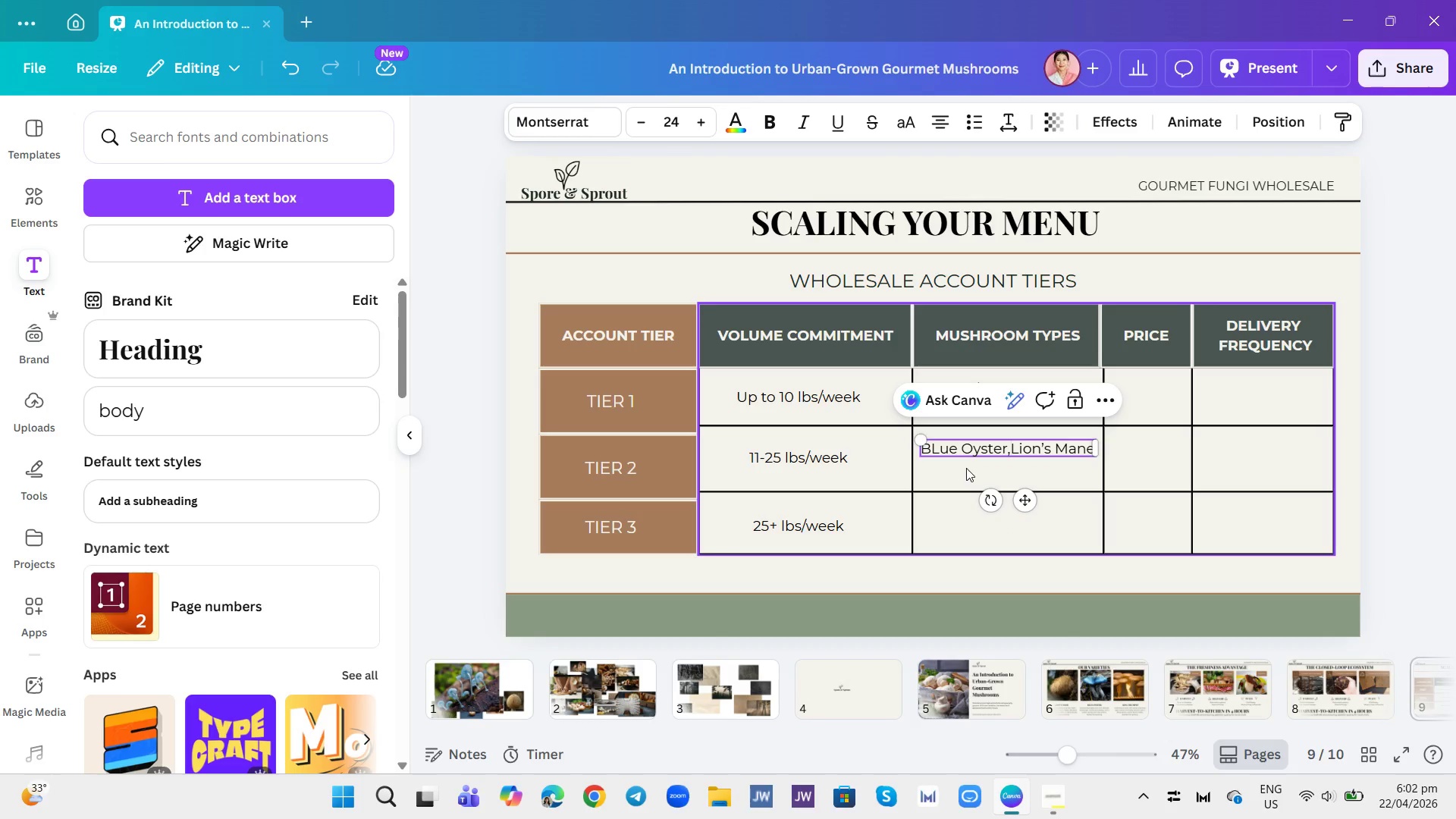 
key(Space)
 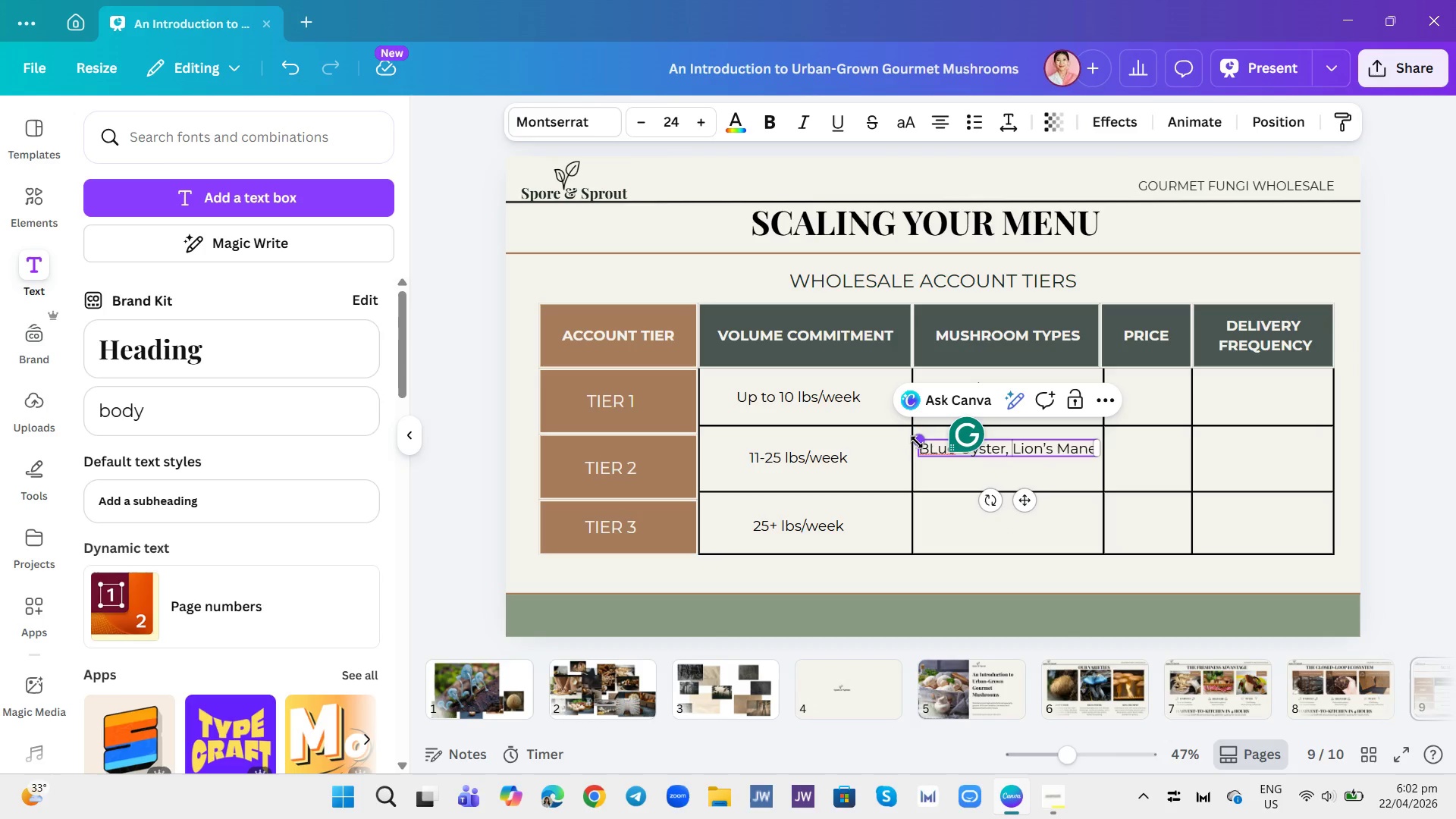 
left_click([934, 455])
 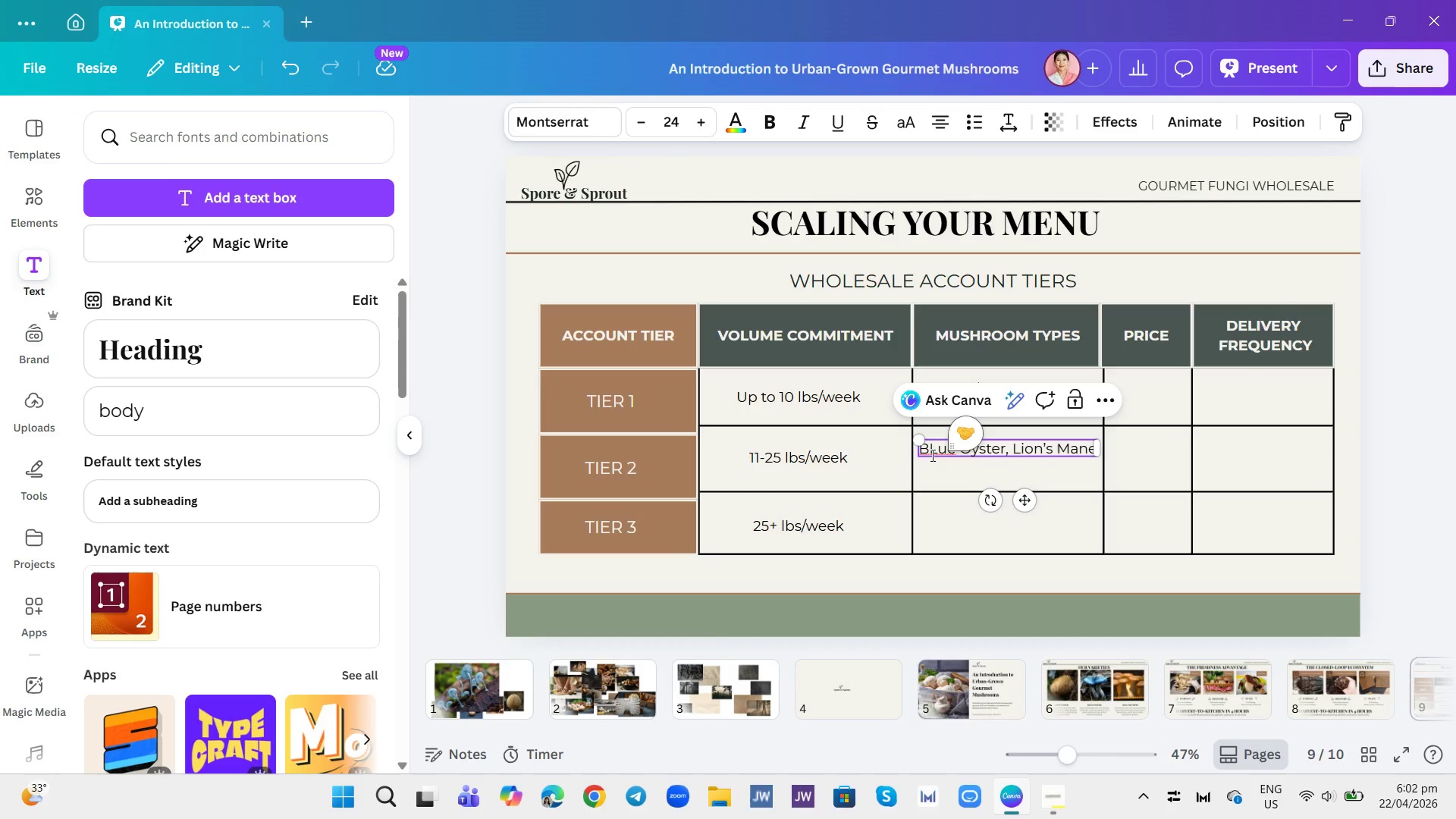 
key(Backspace)
 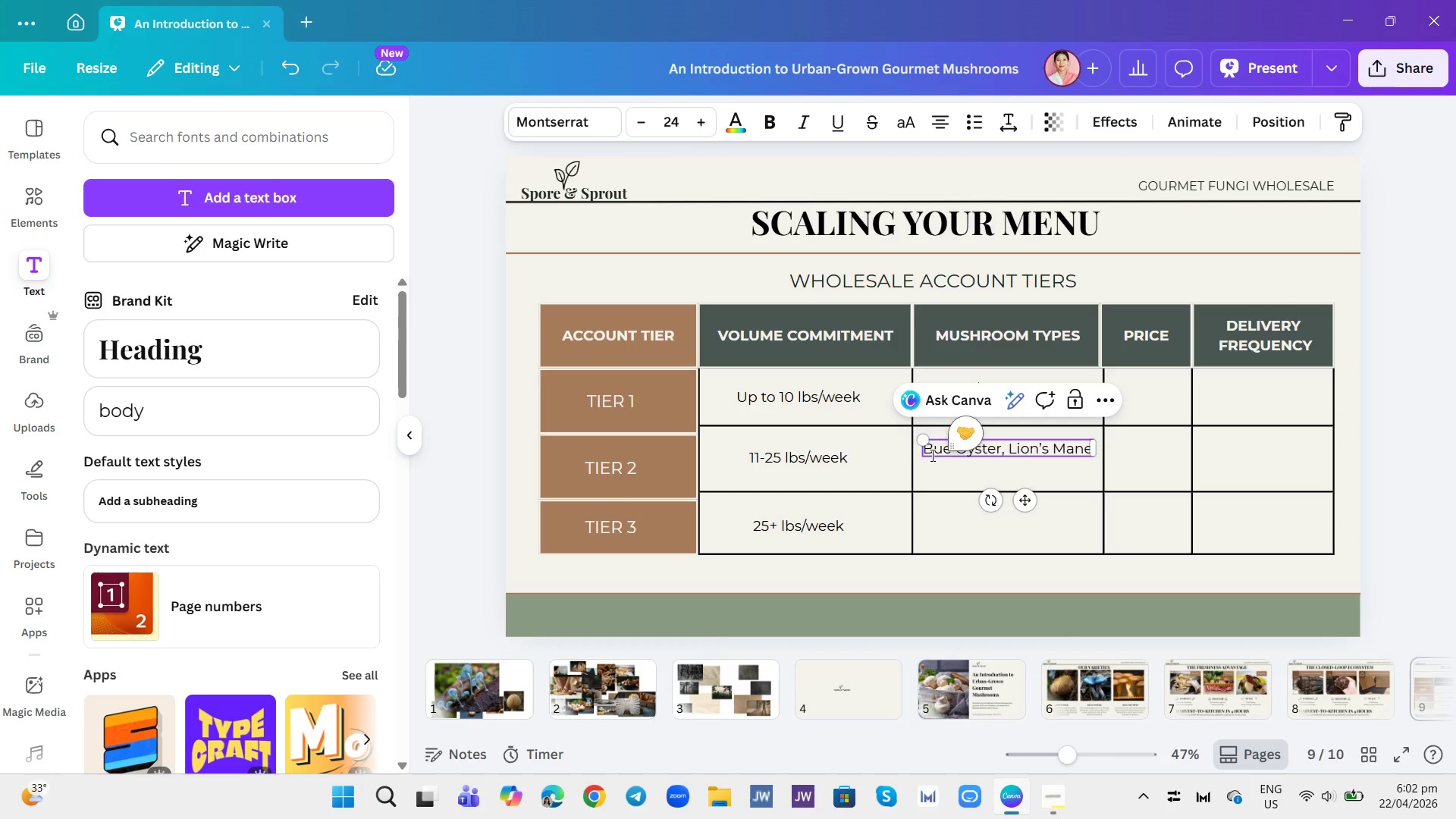 
key(L)
 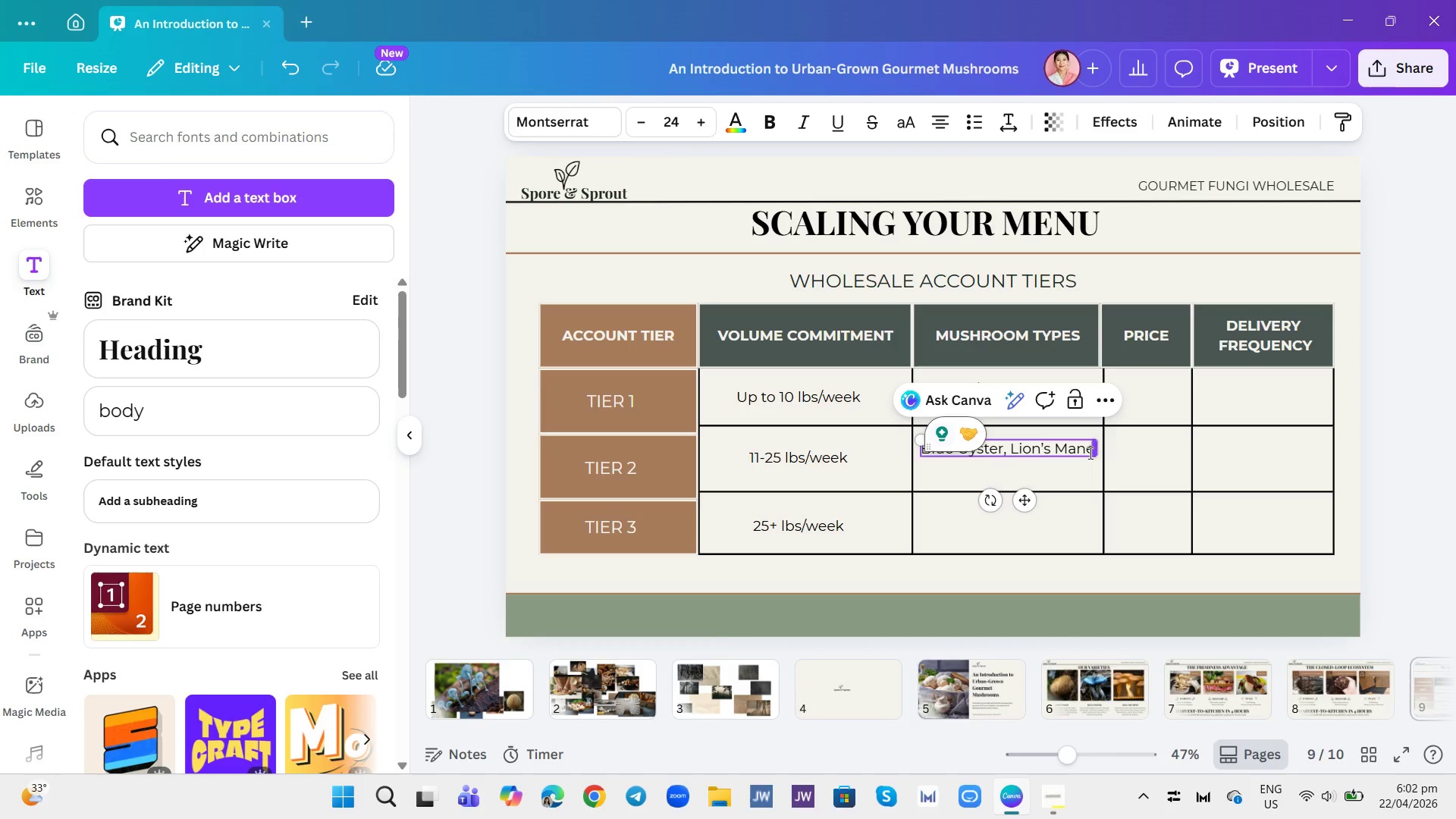 
left_click([1089, 452])
 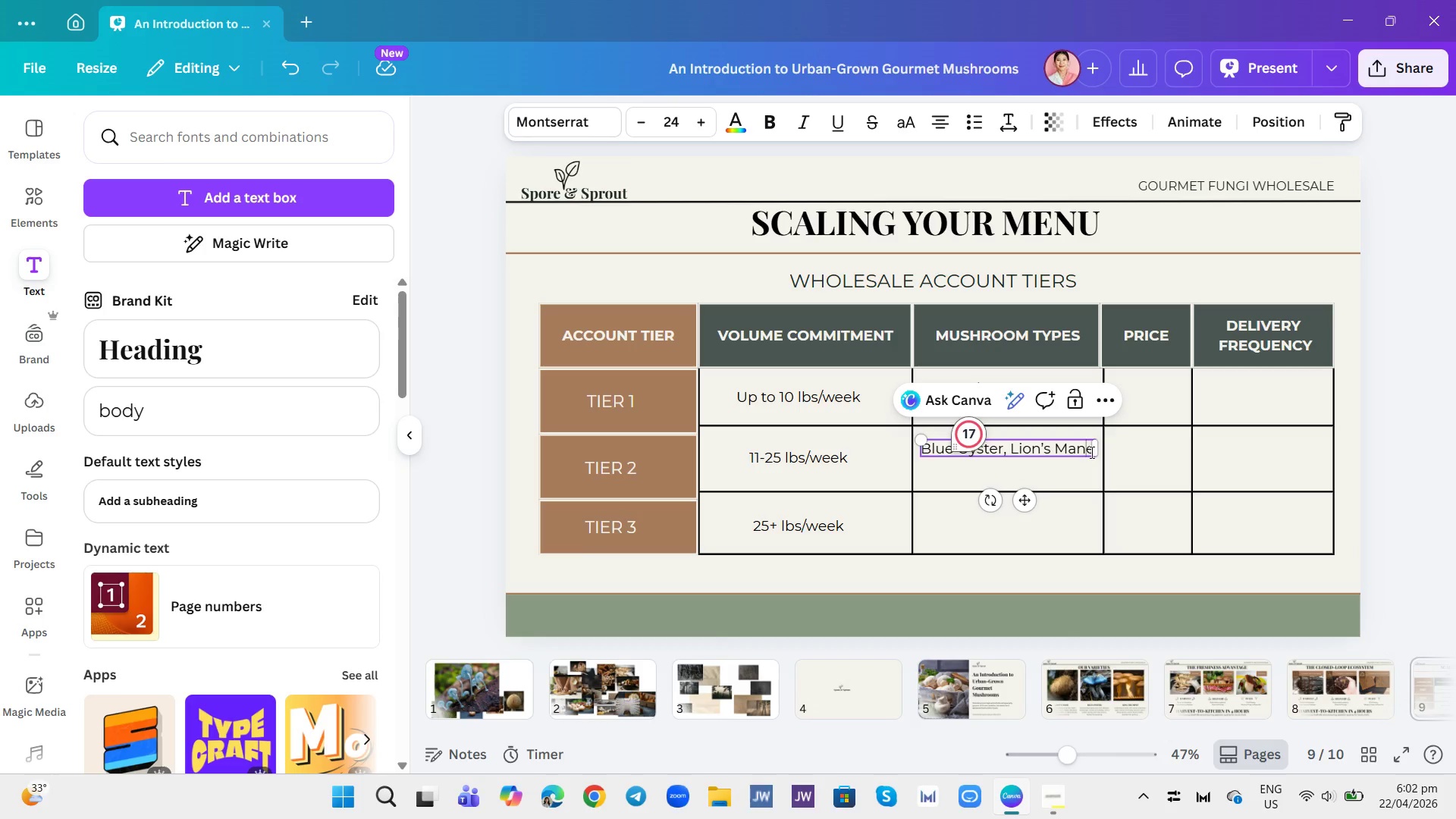 
left_click([1091, 452])
 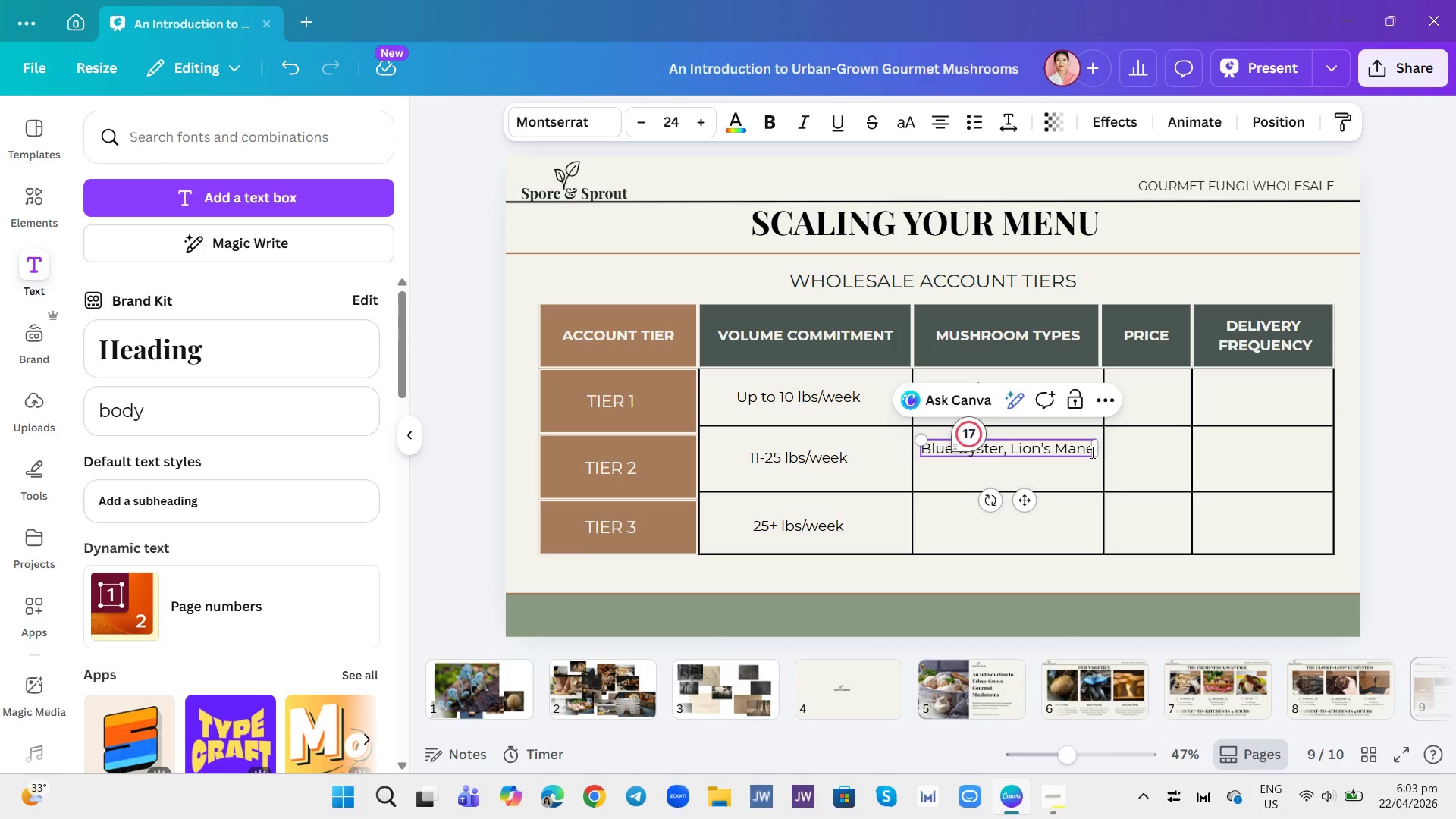 
type(, King TRumpet)
 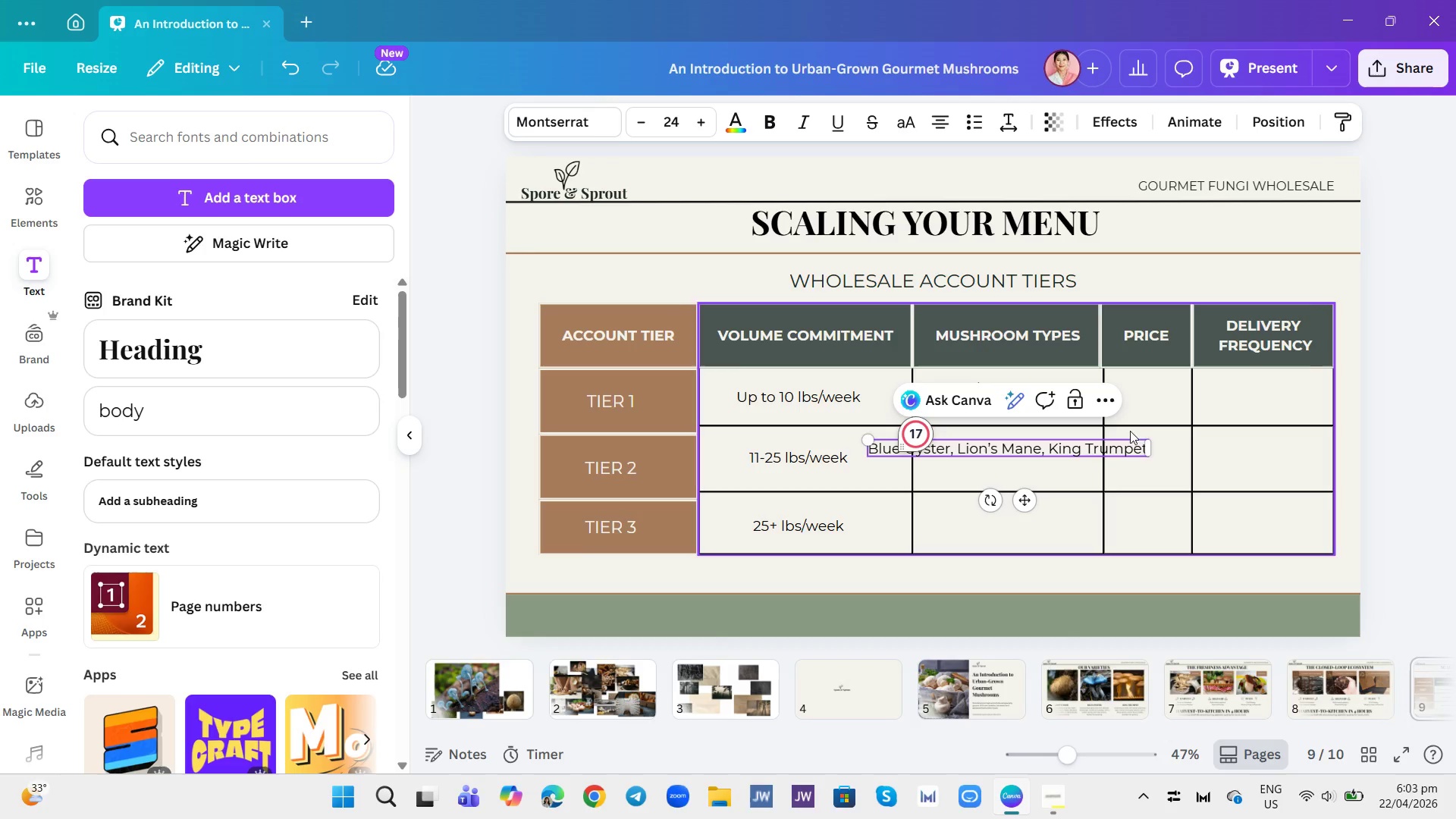 
left_click_drag(start_coordinate=[1151, 447], to_coordinate=[1029, 449])
 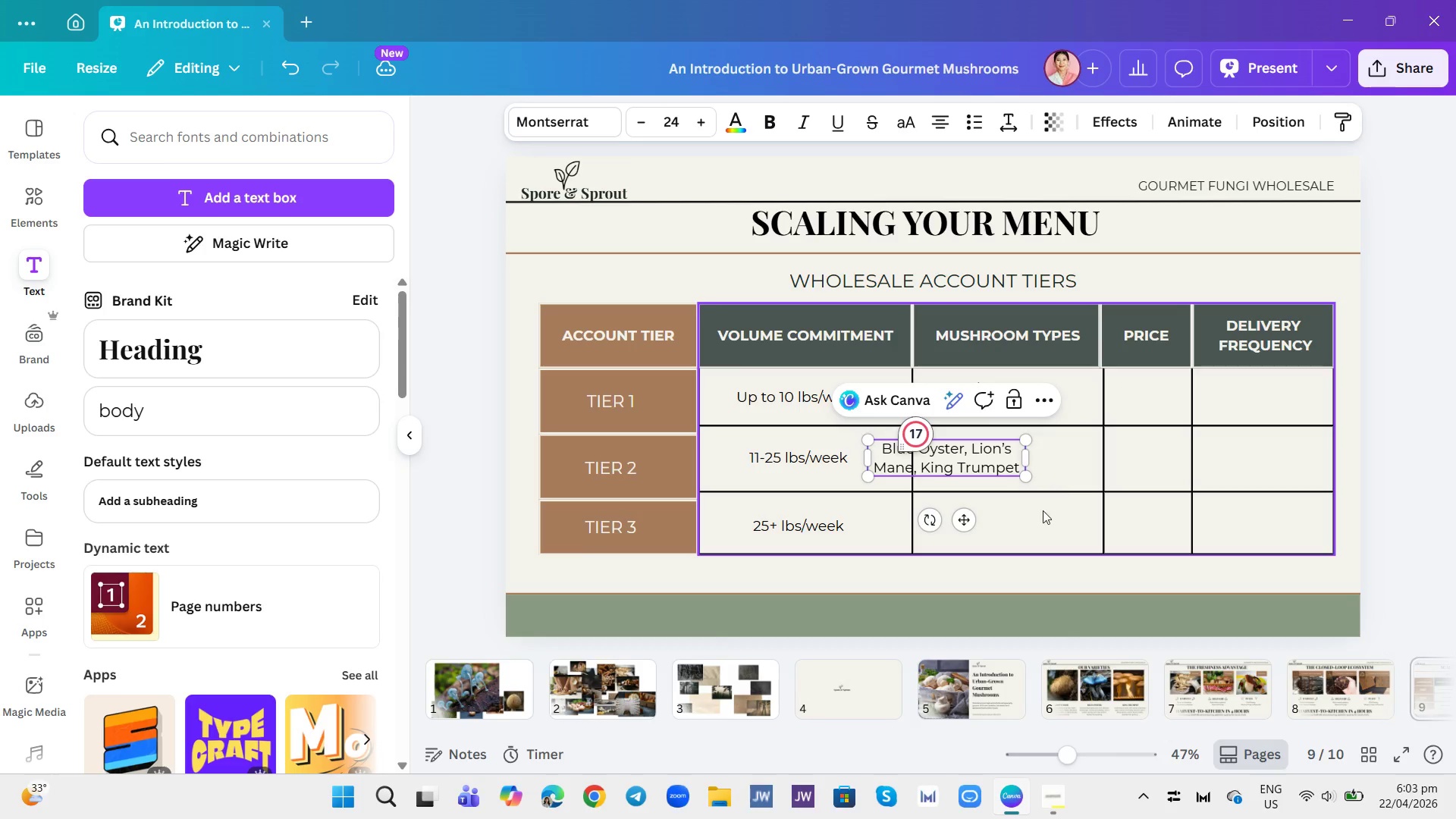 
left_click([1036, 516])
 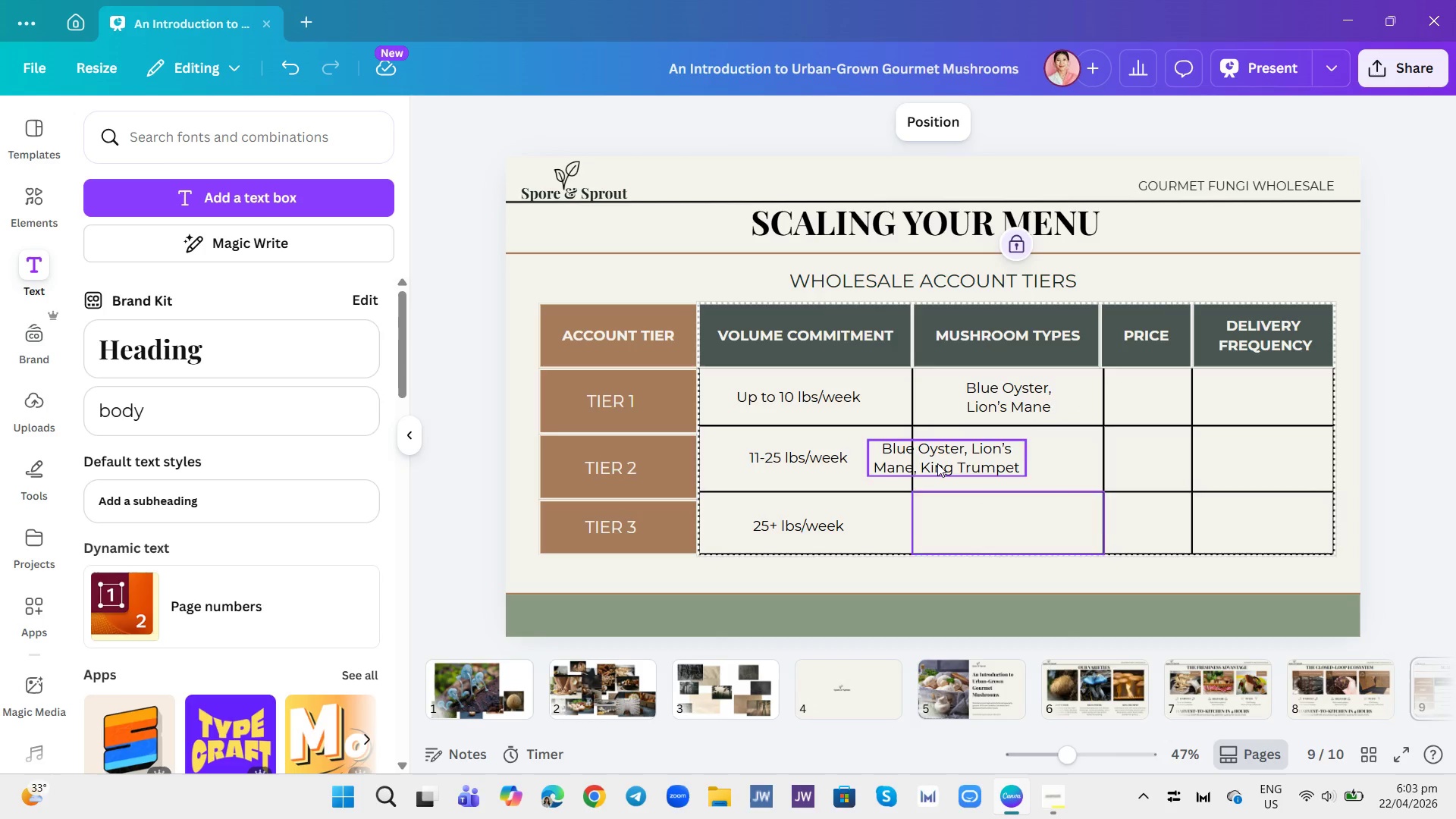 
left_click_drag(start_coordinate=[937, 463], to_coordinate=[1003, 464])
 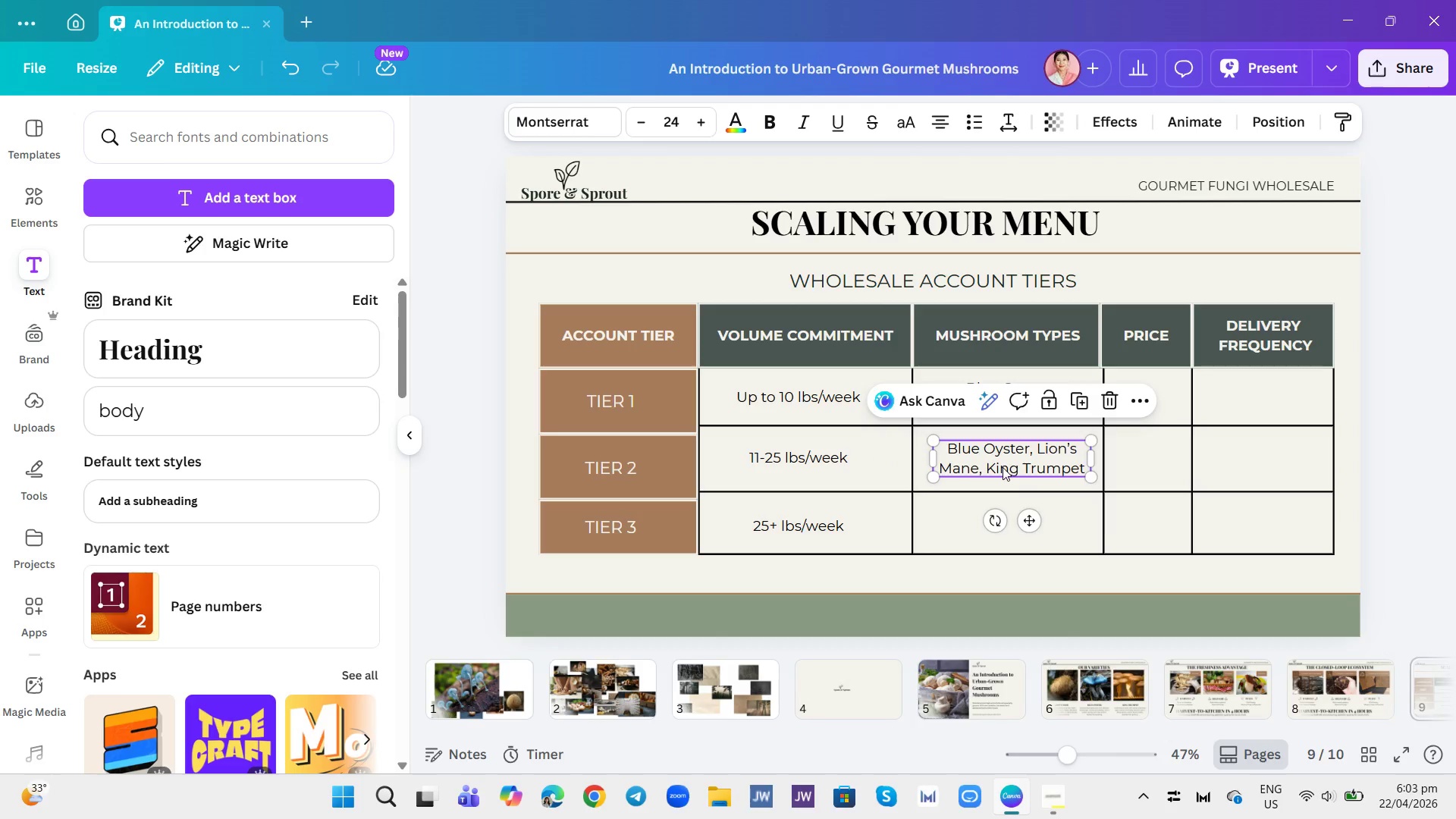 
left_click([1066, 513])
 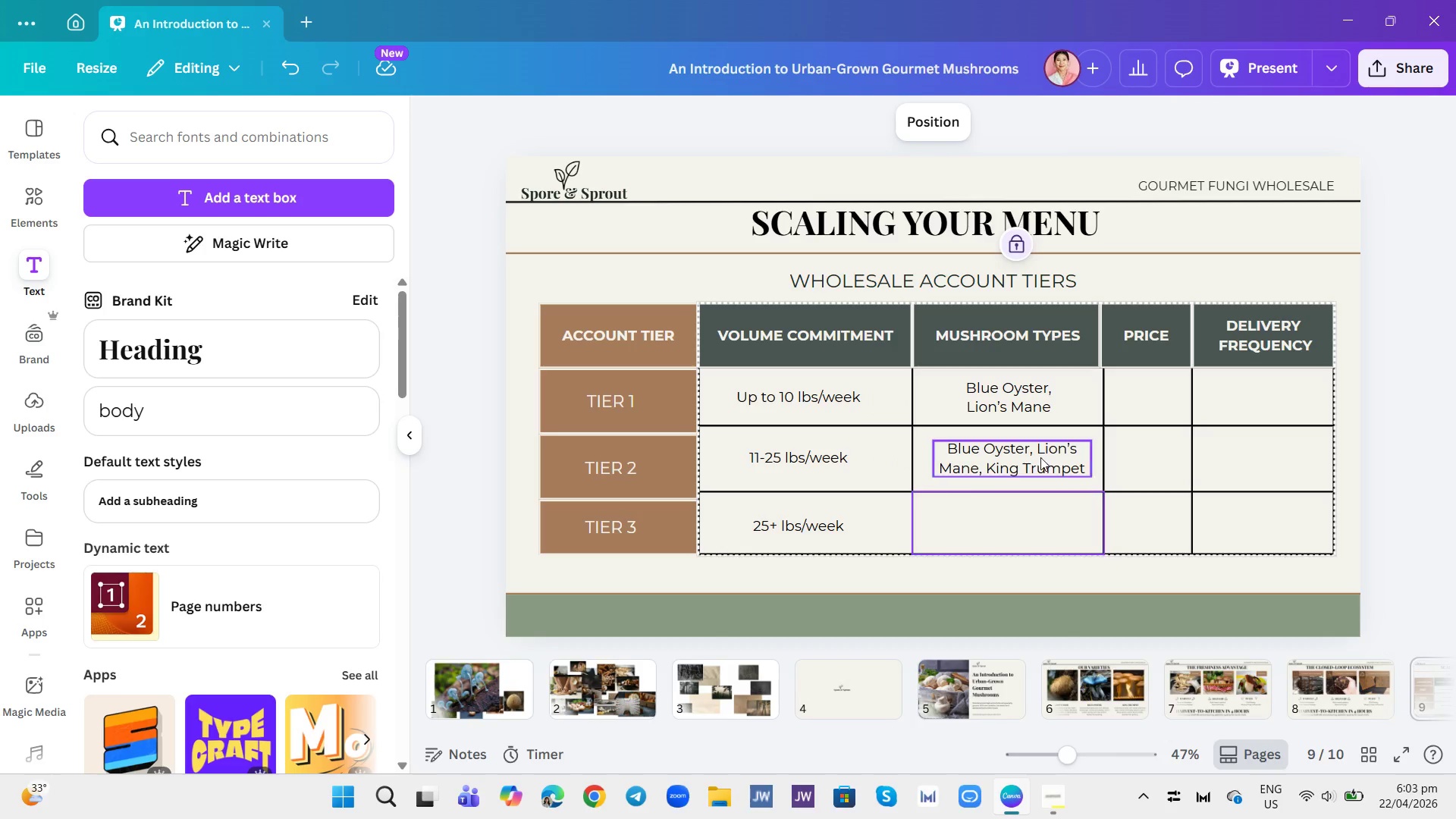 
left_click([1040, 457])
 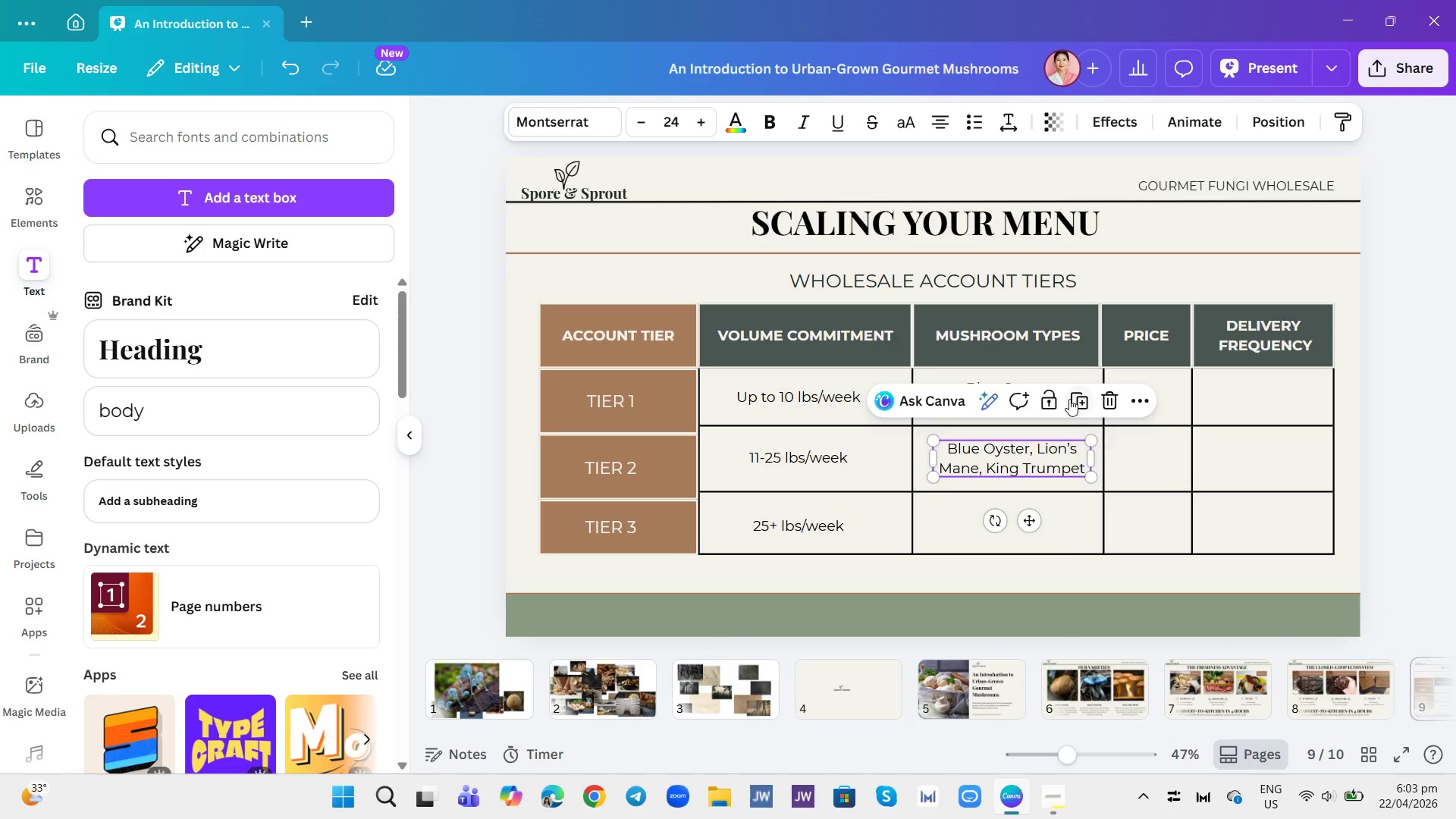 
left_click([1077, 399])
 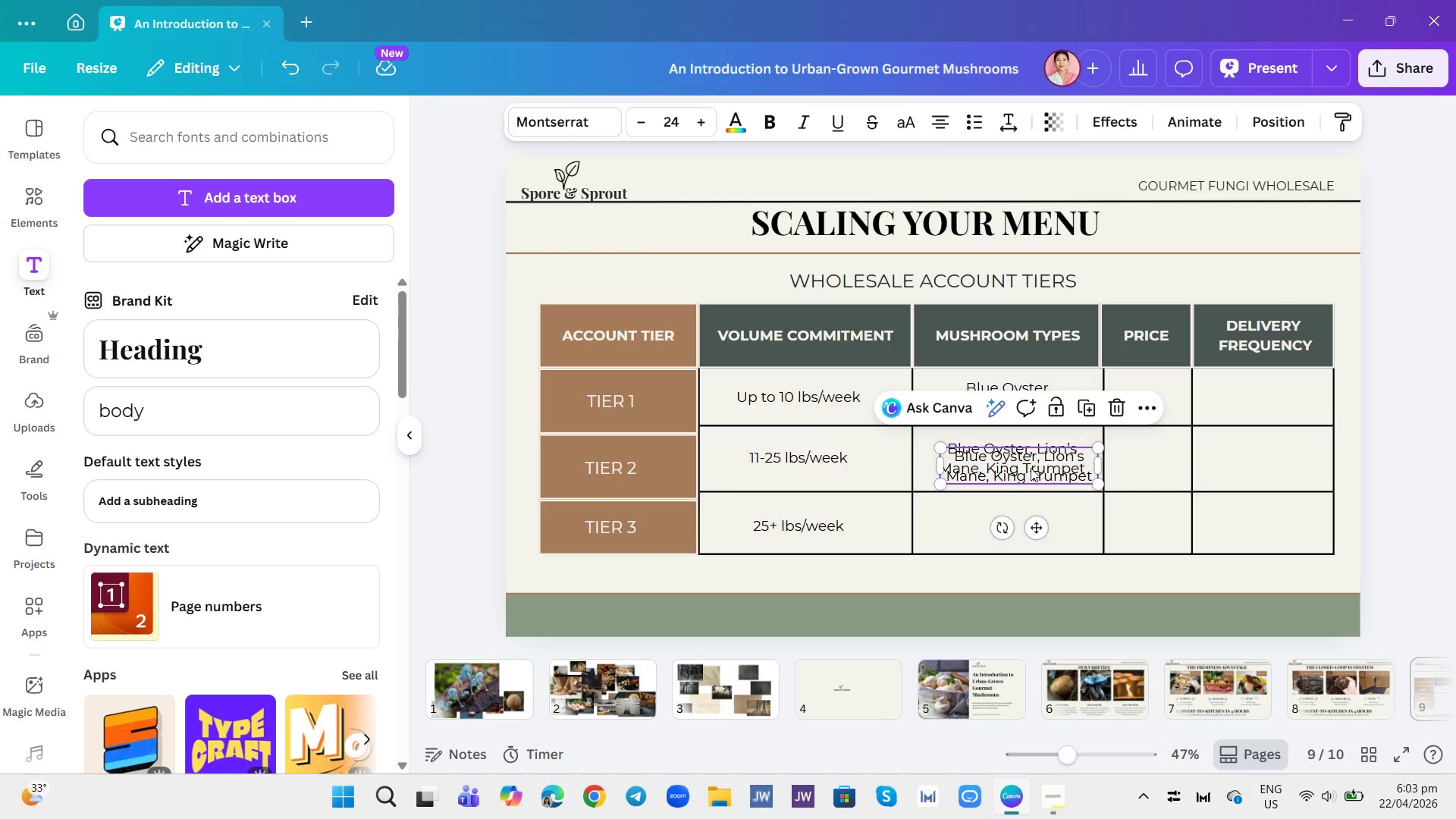 
left_click_drag(start_coordinate=[1030, 466], to_coordinate=[1015, 525])
 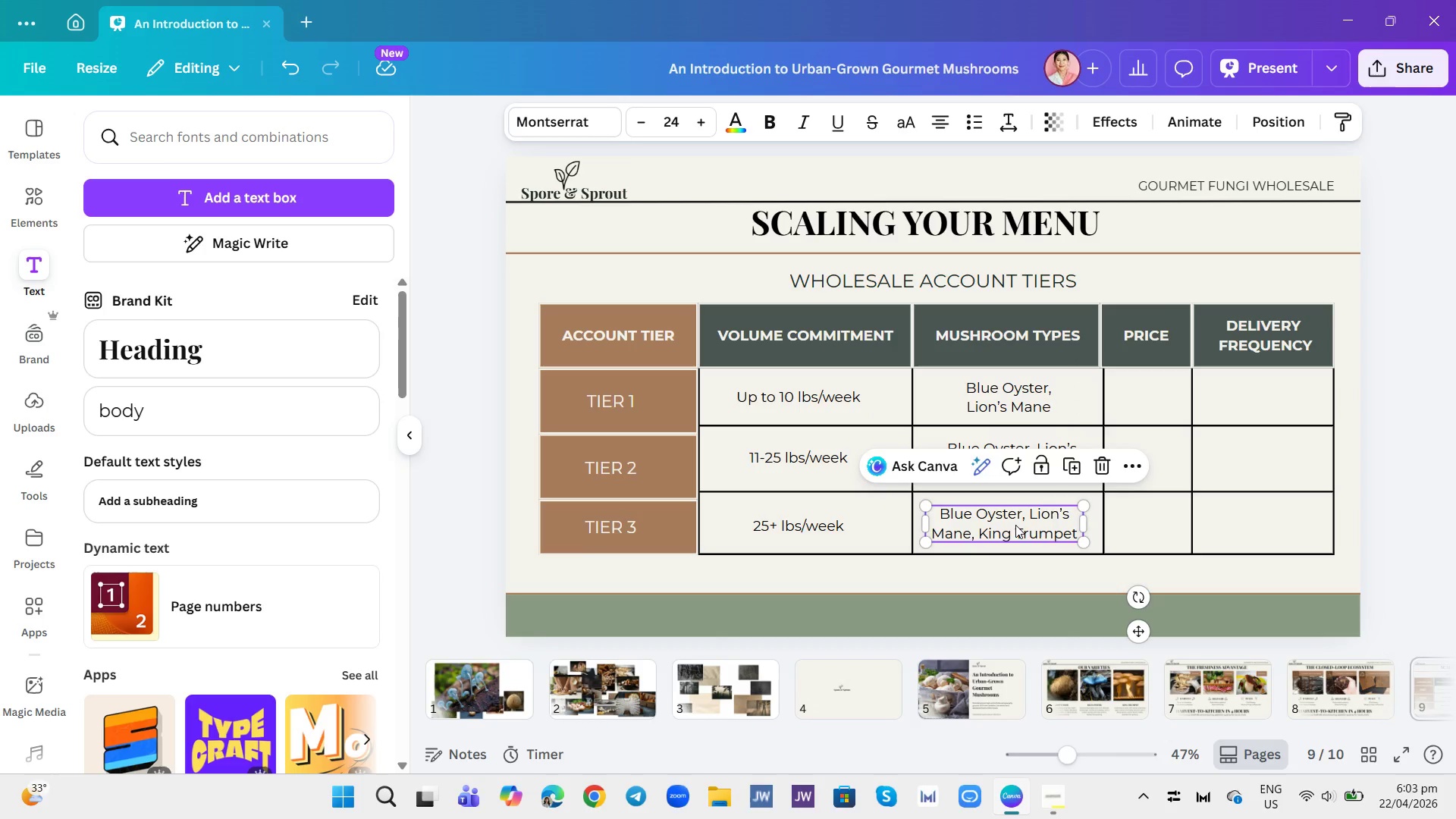 
left_click([1015, 525])
 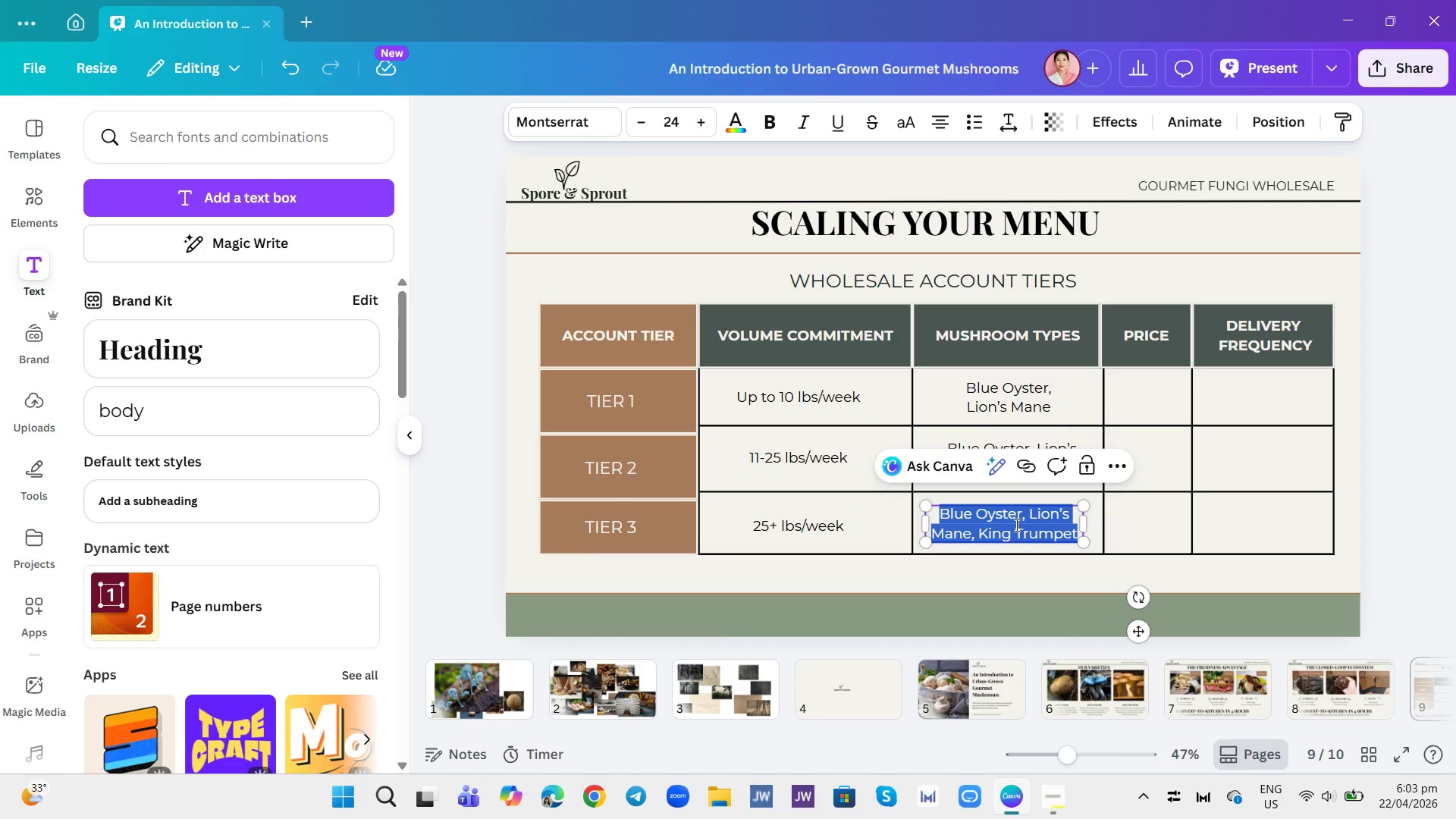 
type(All varieties + )
 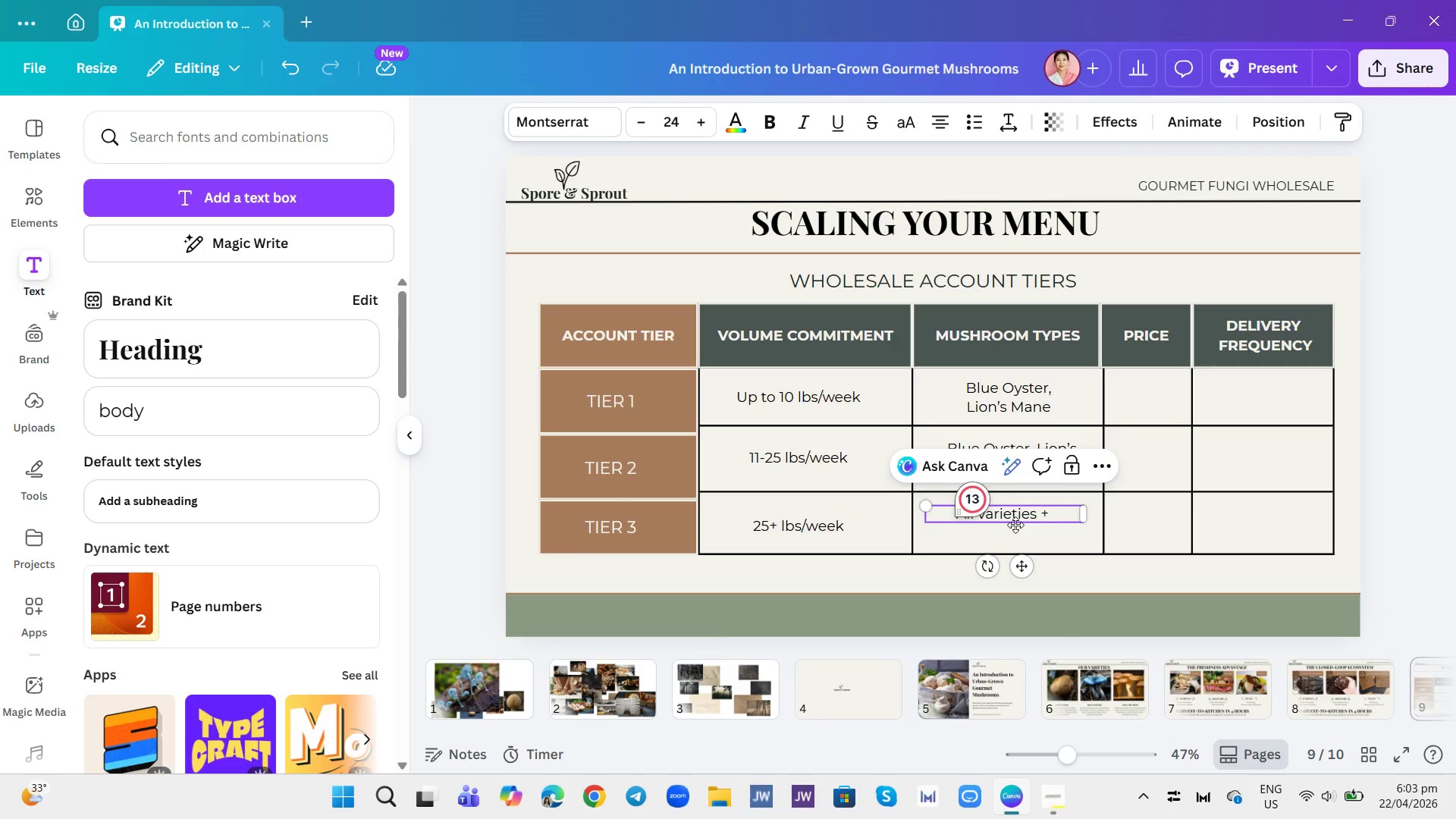 
key(ArrowUp)
 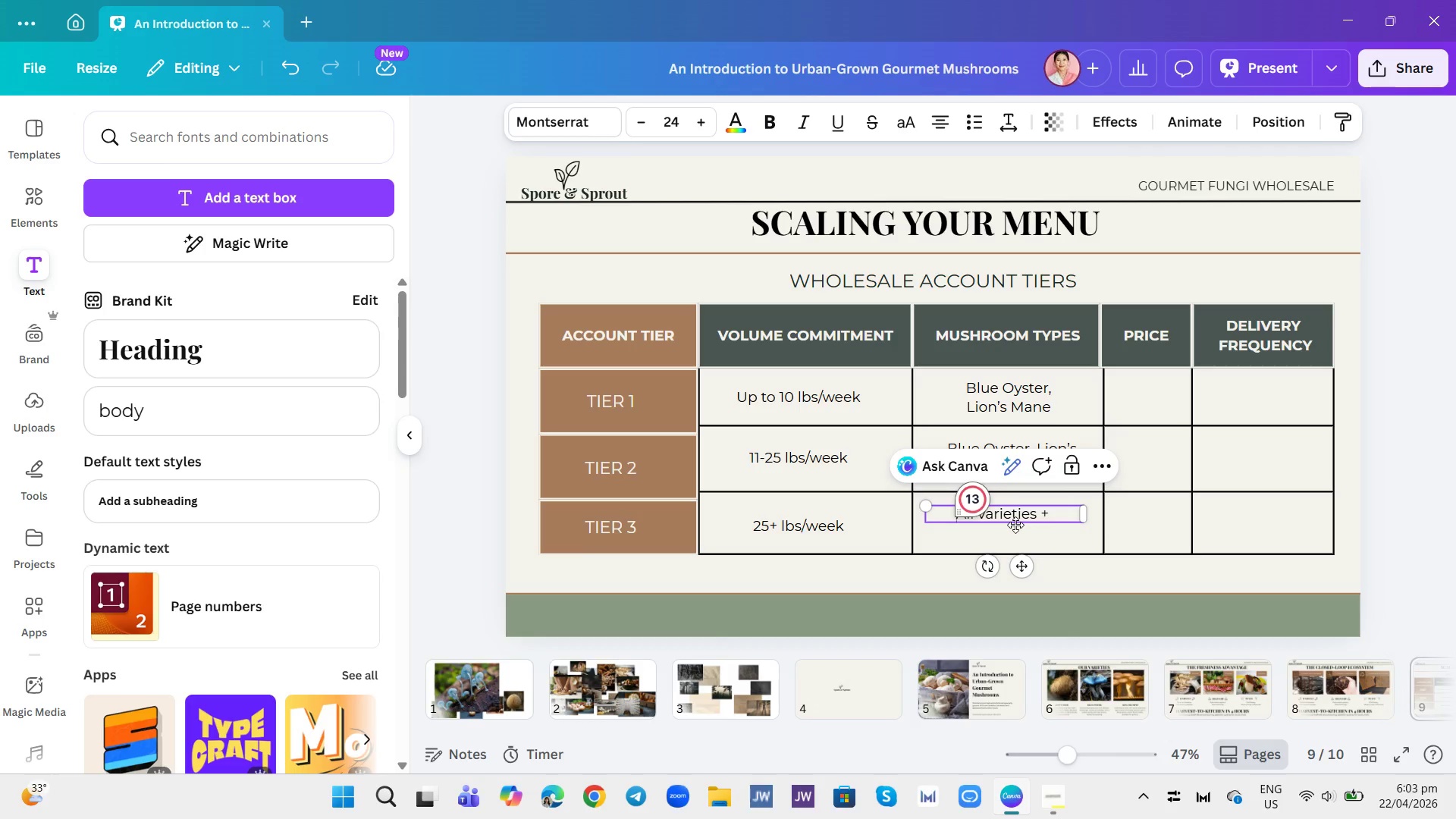 
type(seasonal Special)
 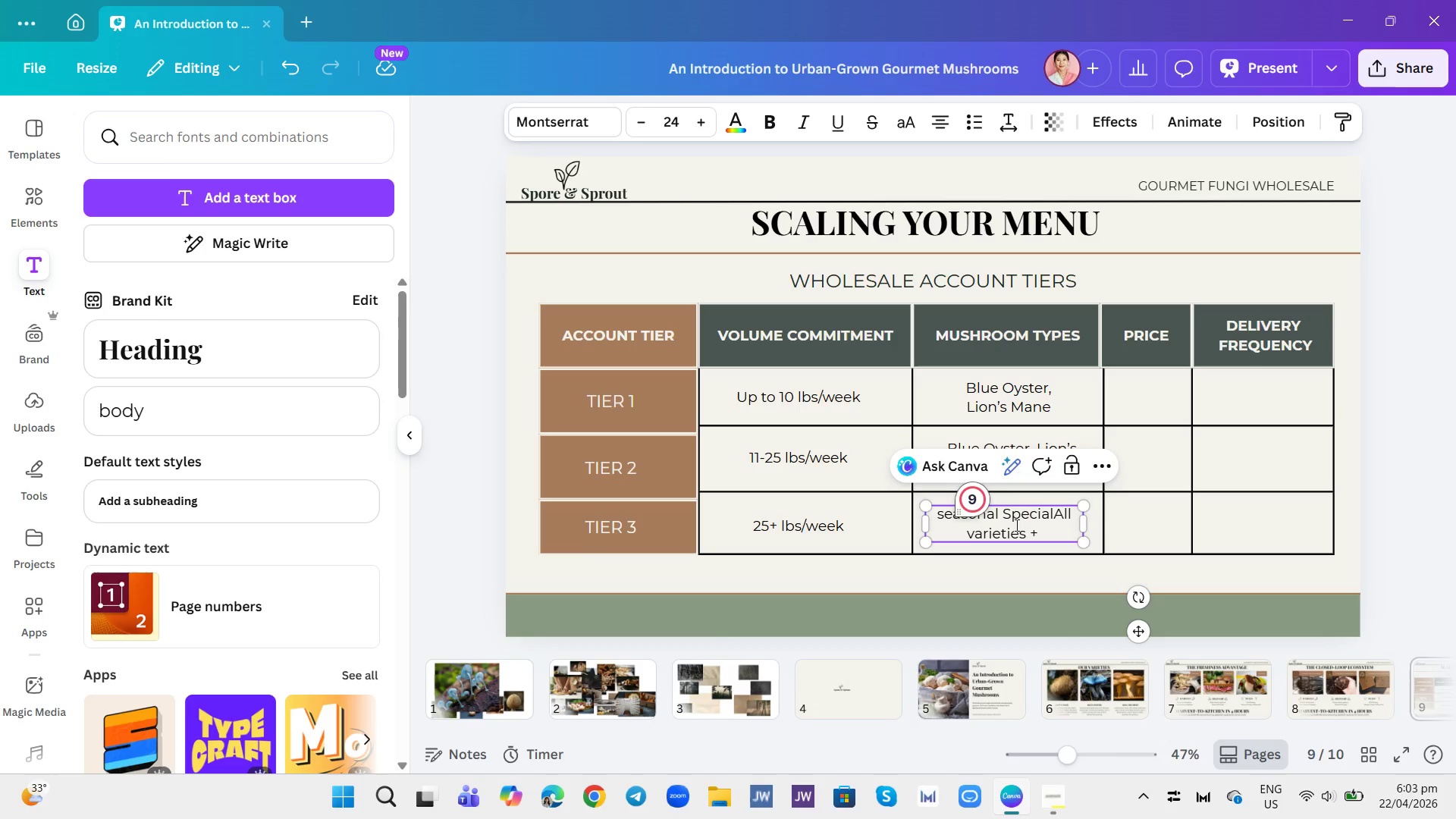 
wait(5.11)
 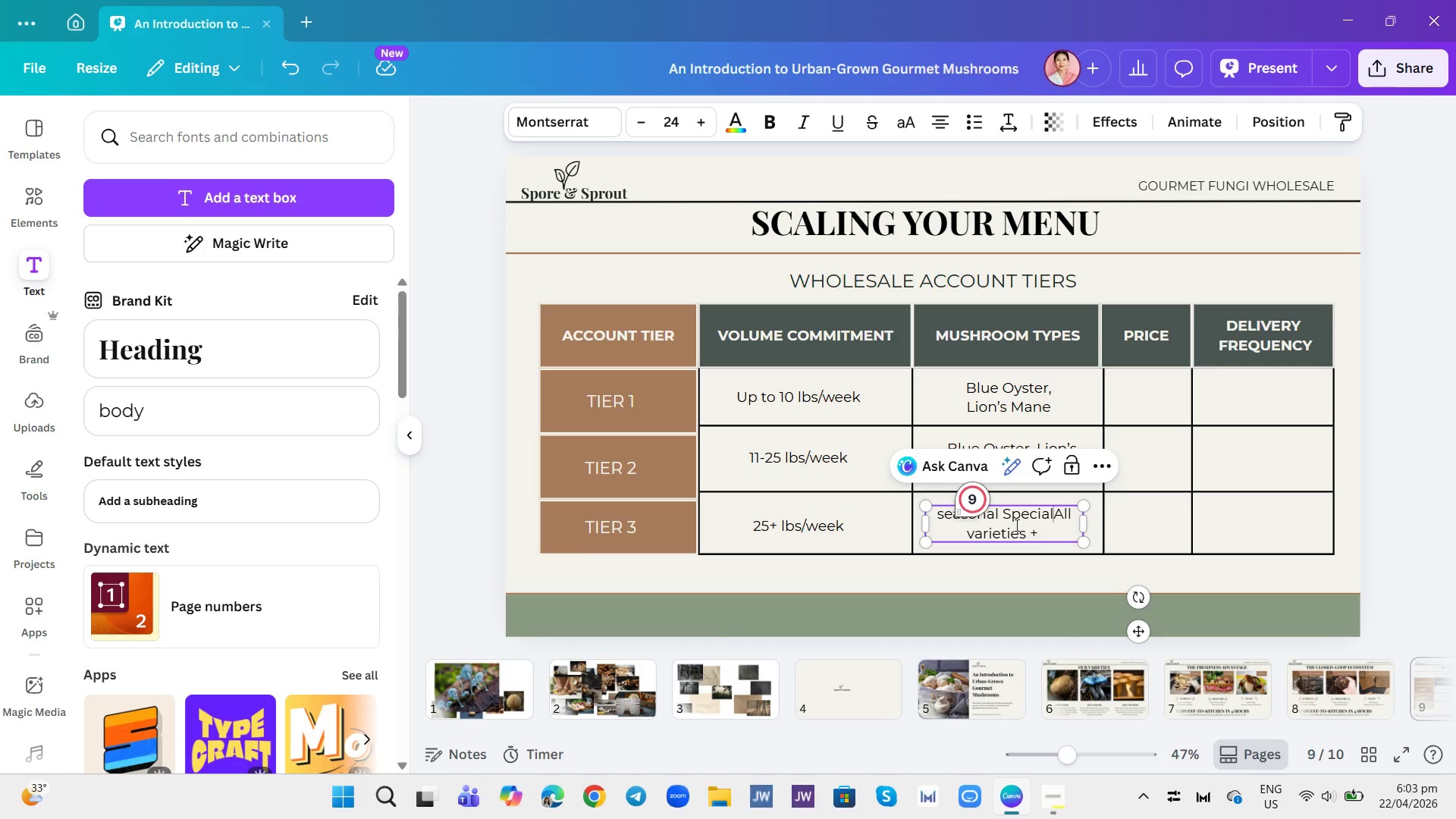 
left_click_drag(start_coordinate=[1055, 513], to_coordinate=[943, 499])
 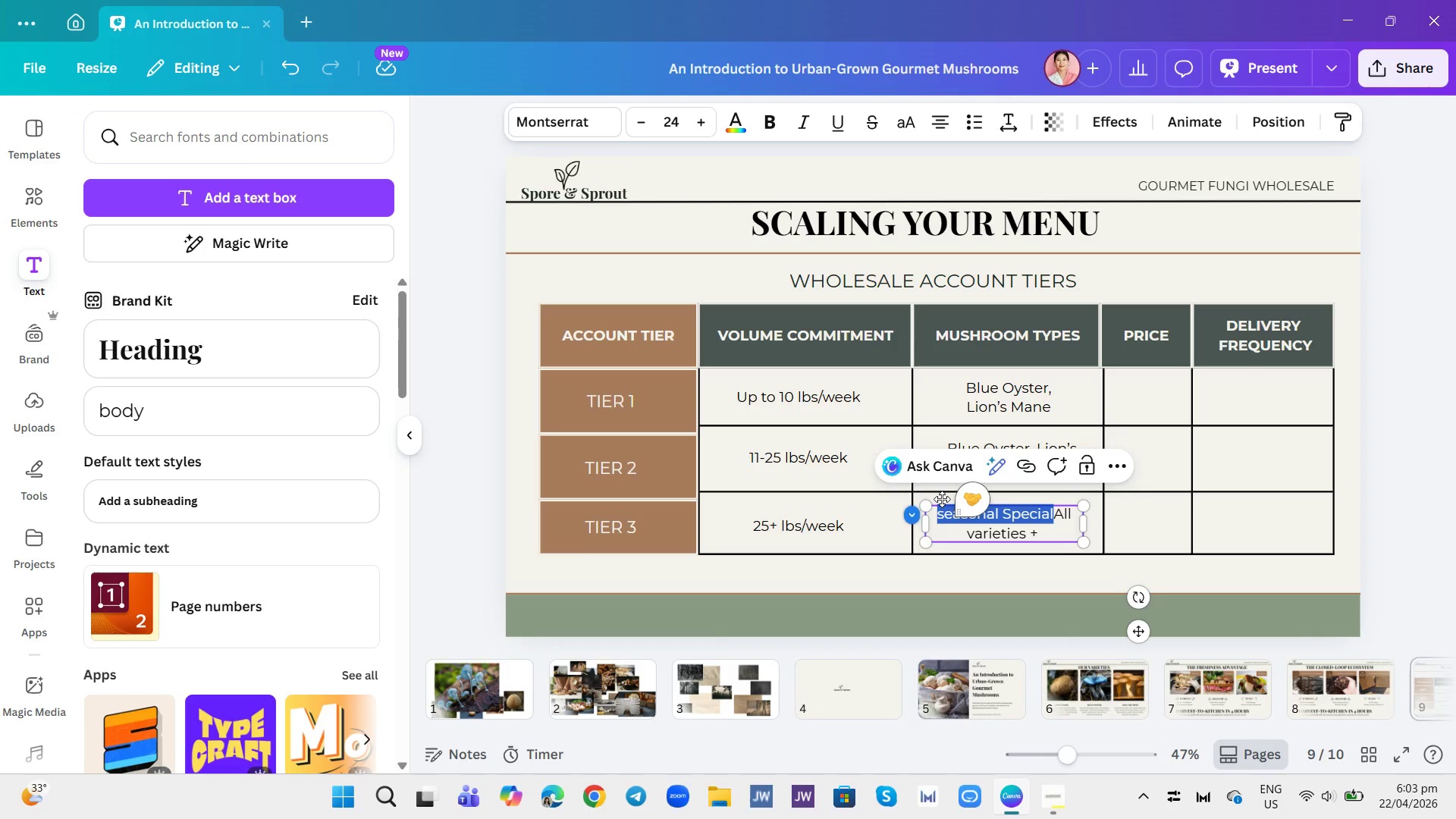 
key(Control+X)
 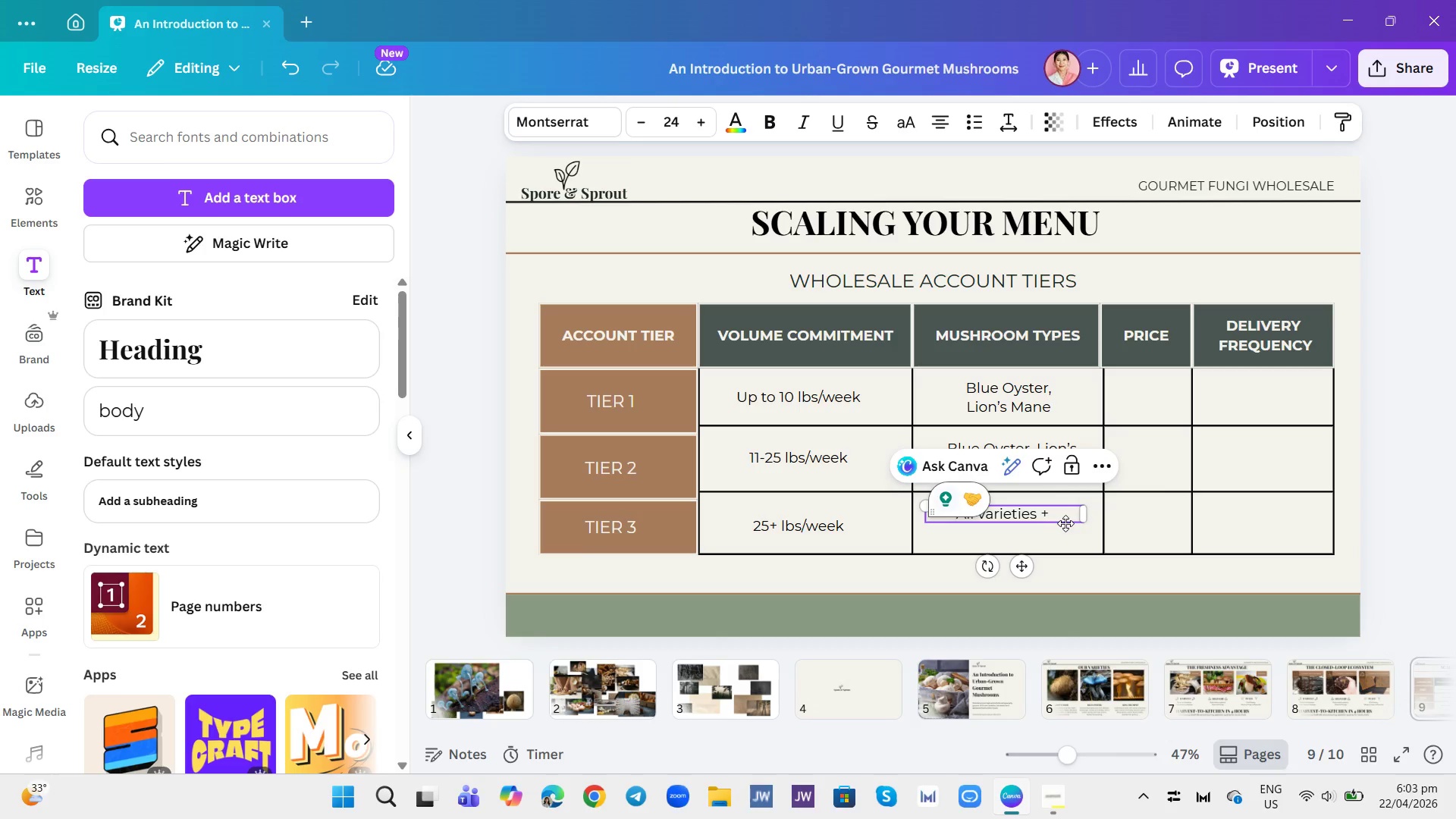 
left_click([1059, 512])
 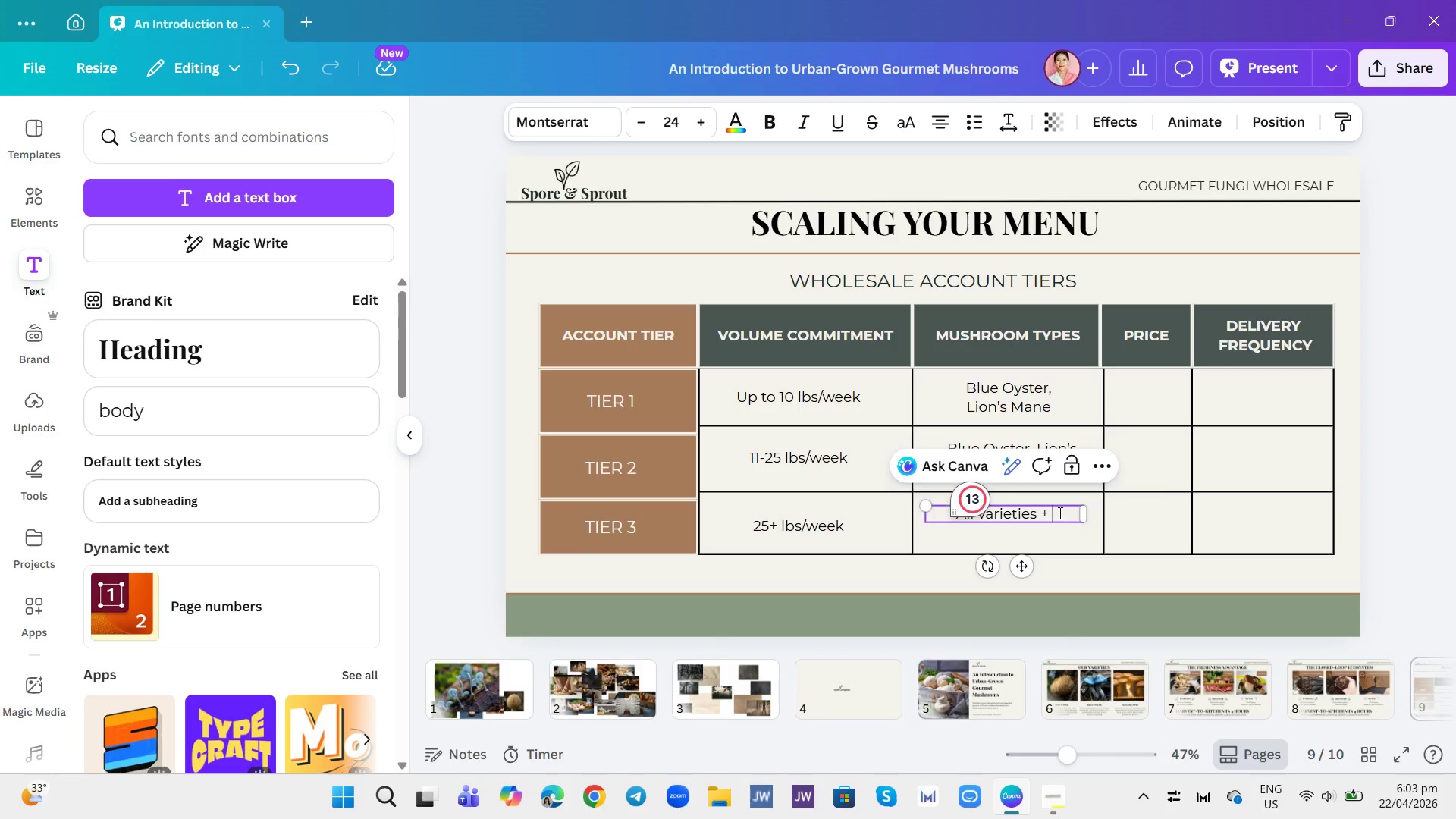 
key(Control+ControlLeft)
 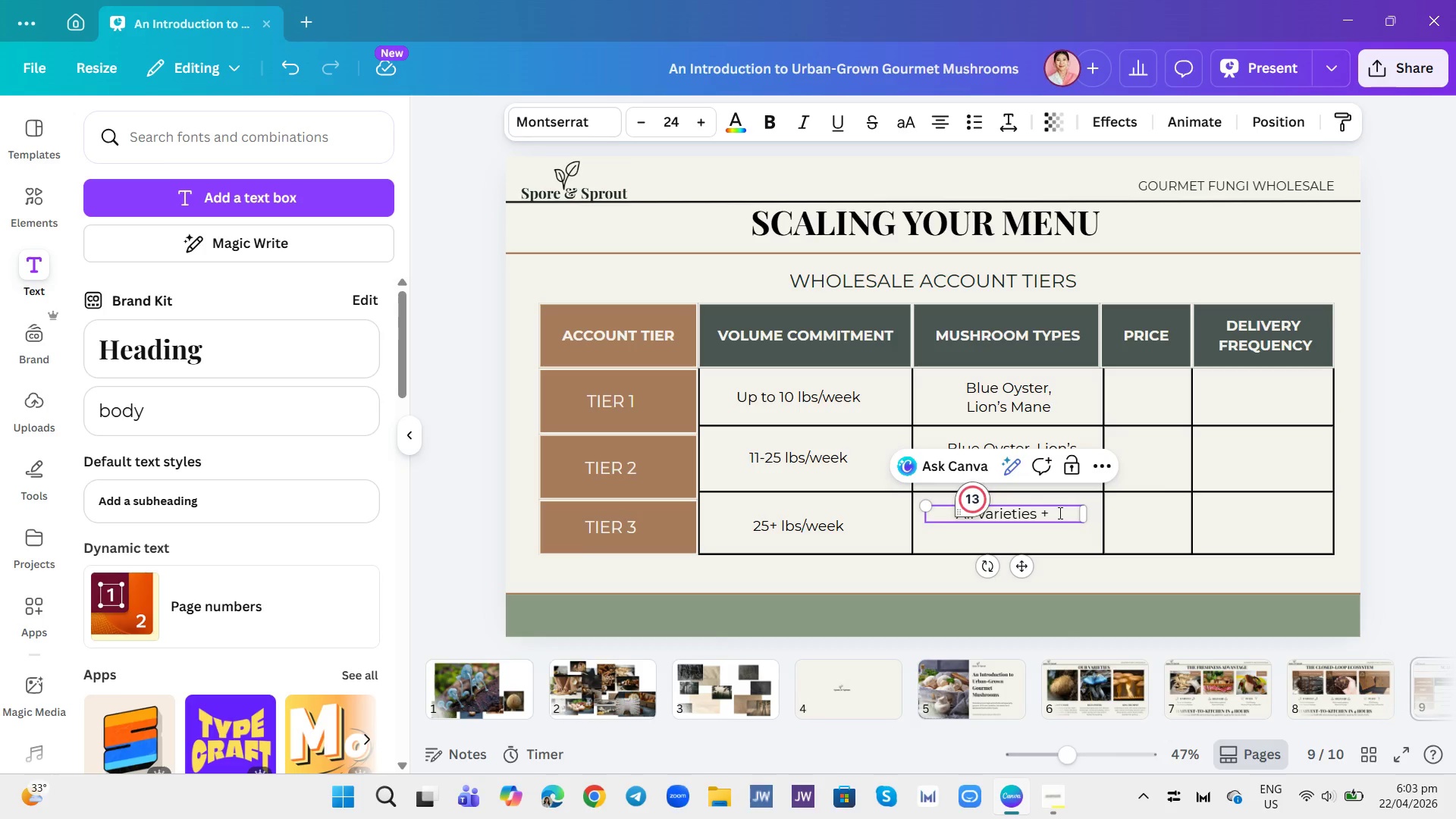 
key(Control+V)
 